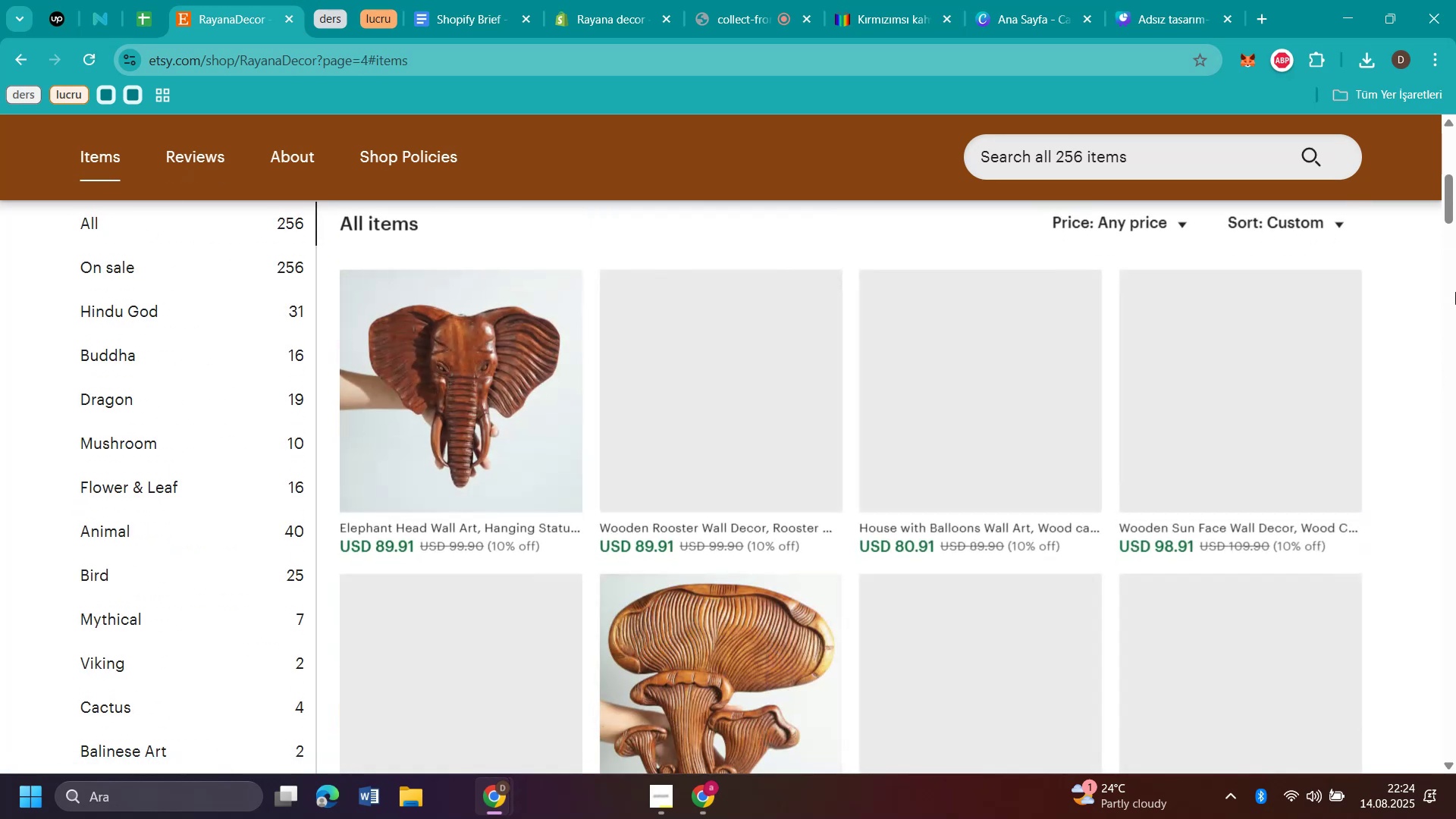 
scroll: coordinate [1455, 292], scroll_direction: down, amount: 8.0
 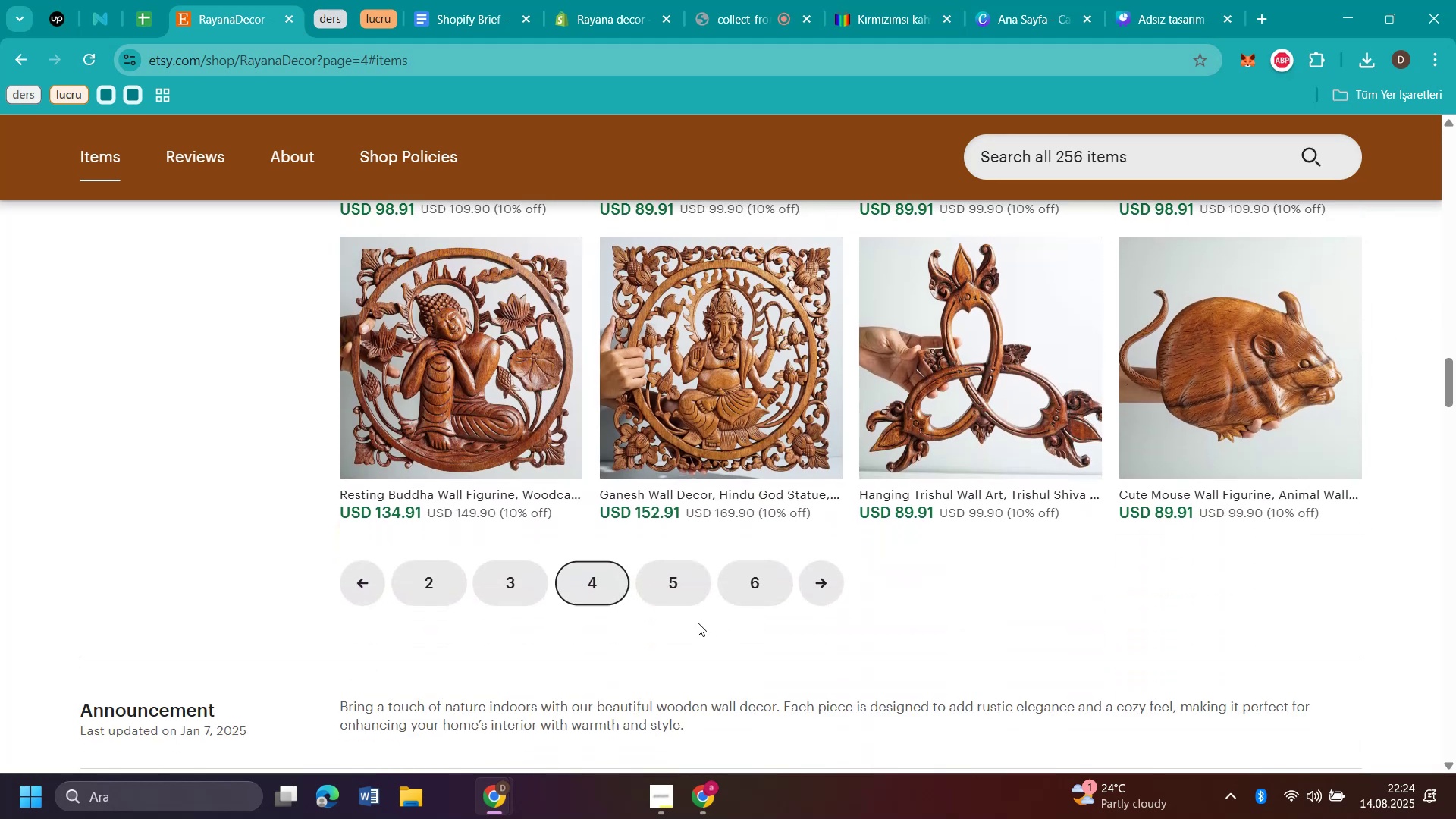 
left_click([654, 579])
 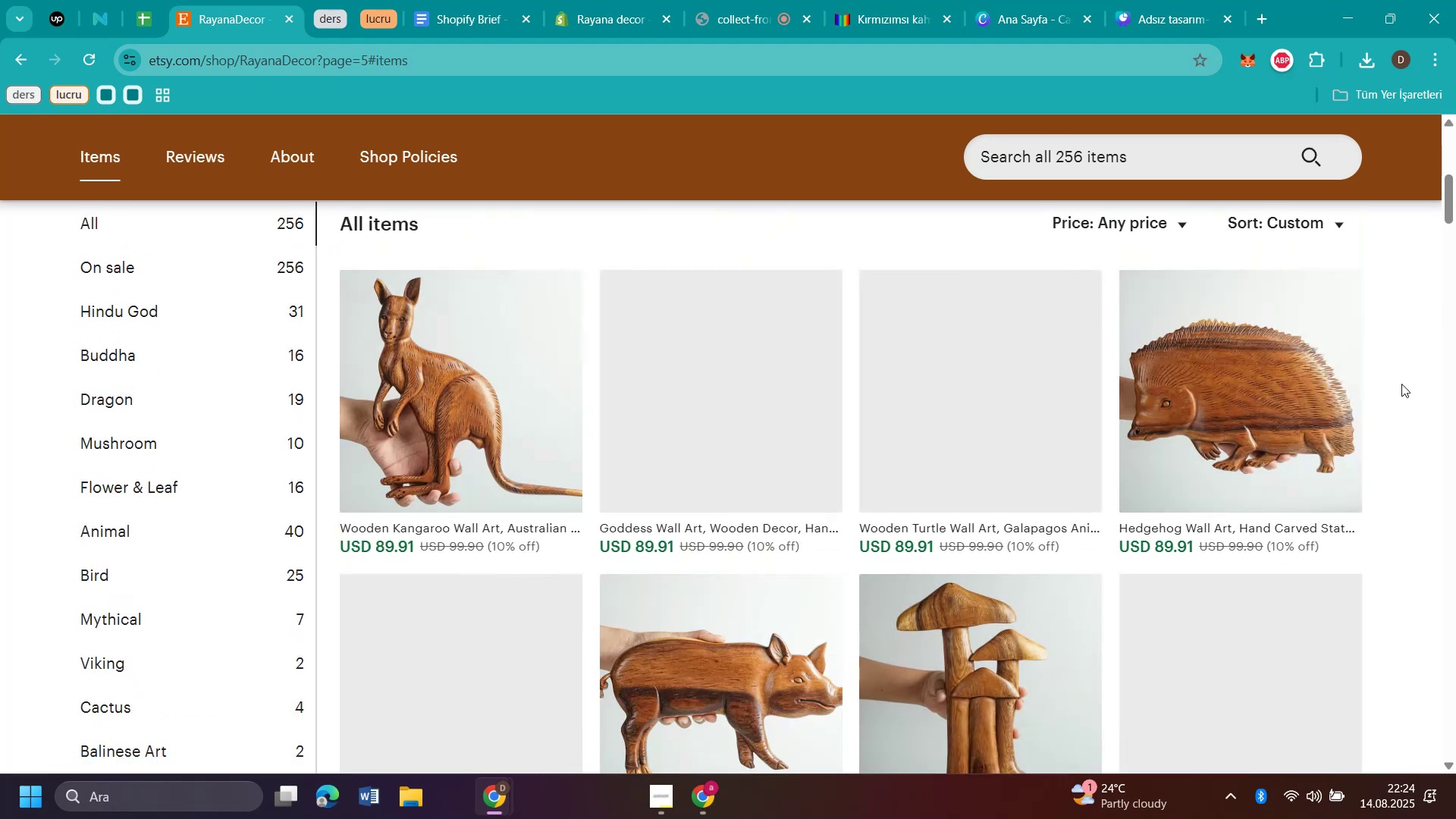 
scroll: coordinate [1412, 475], scroll_direction: down, amount: 31.0
 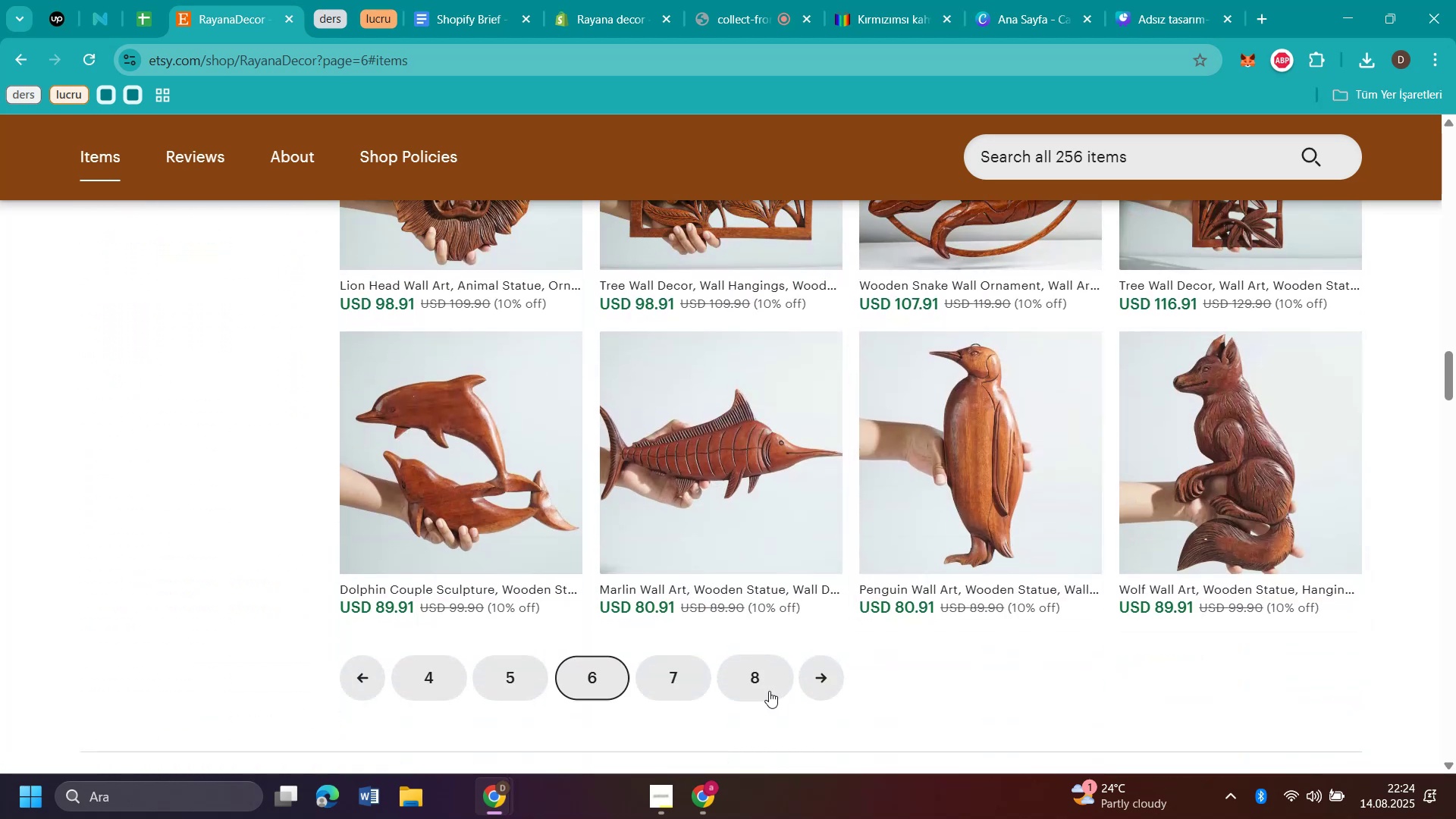 
left_click([665, 676])
 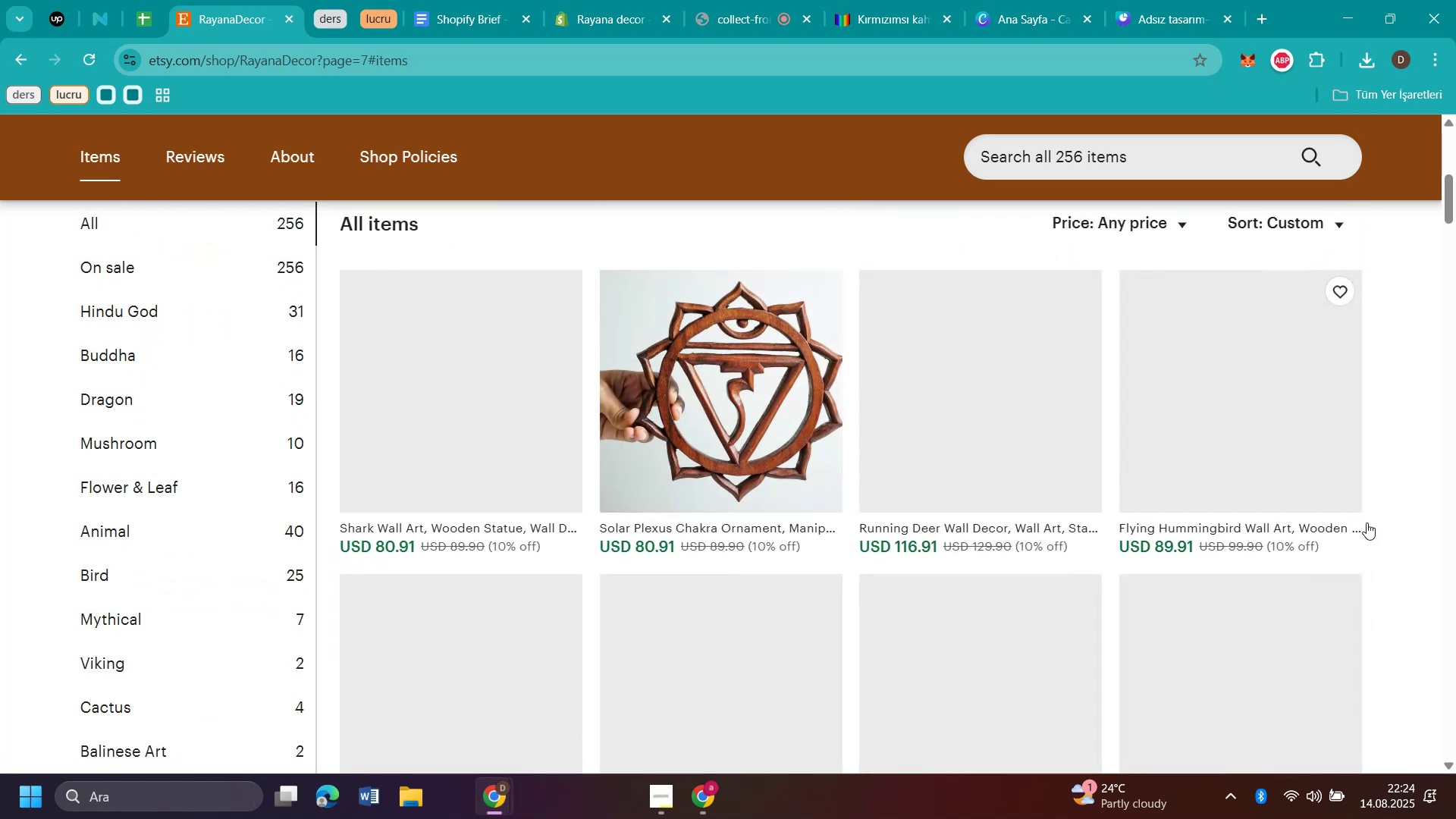 
scroll: coordinate [950, 620], scroll_direction: down, amount: 24.0
 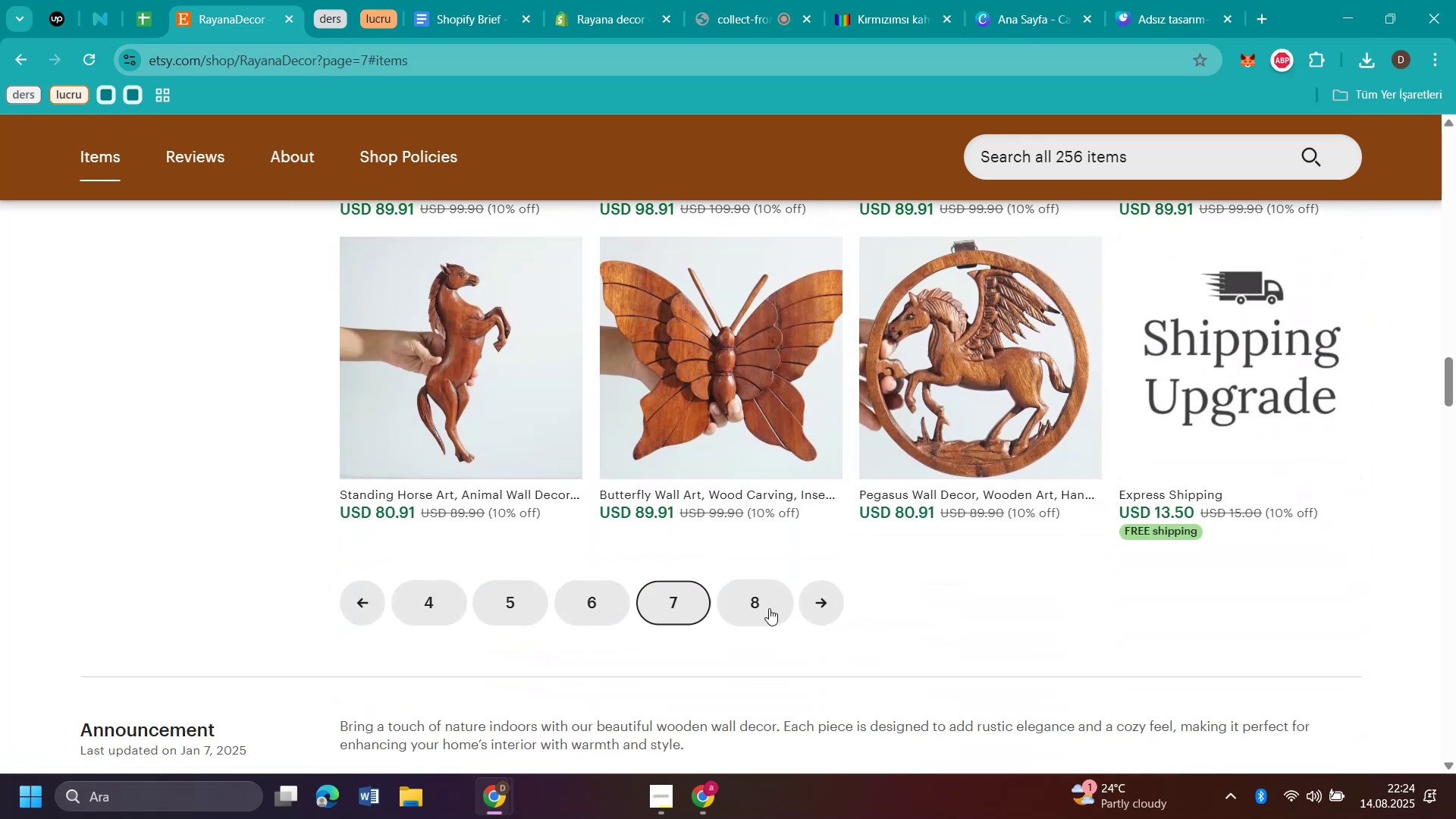 
left_click([765, 605])
 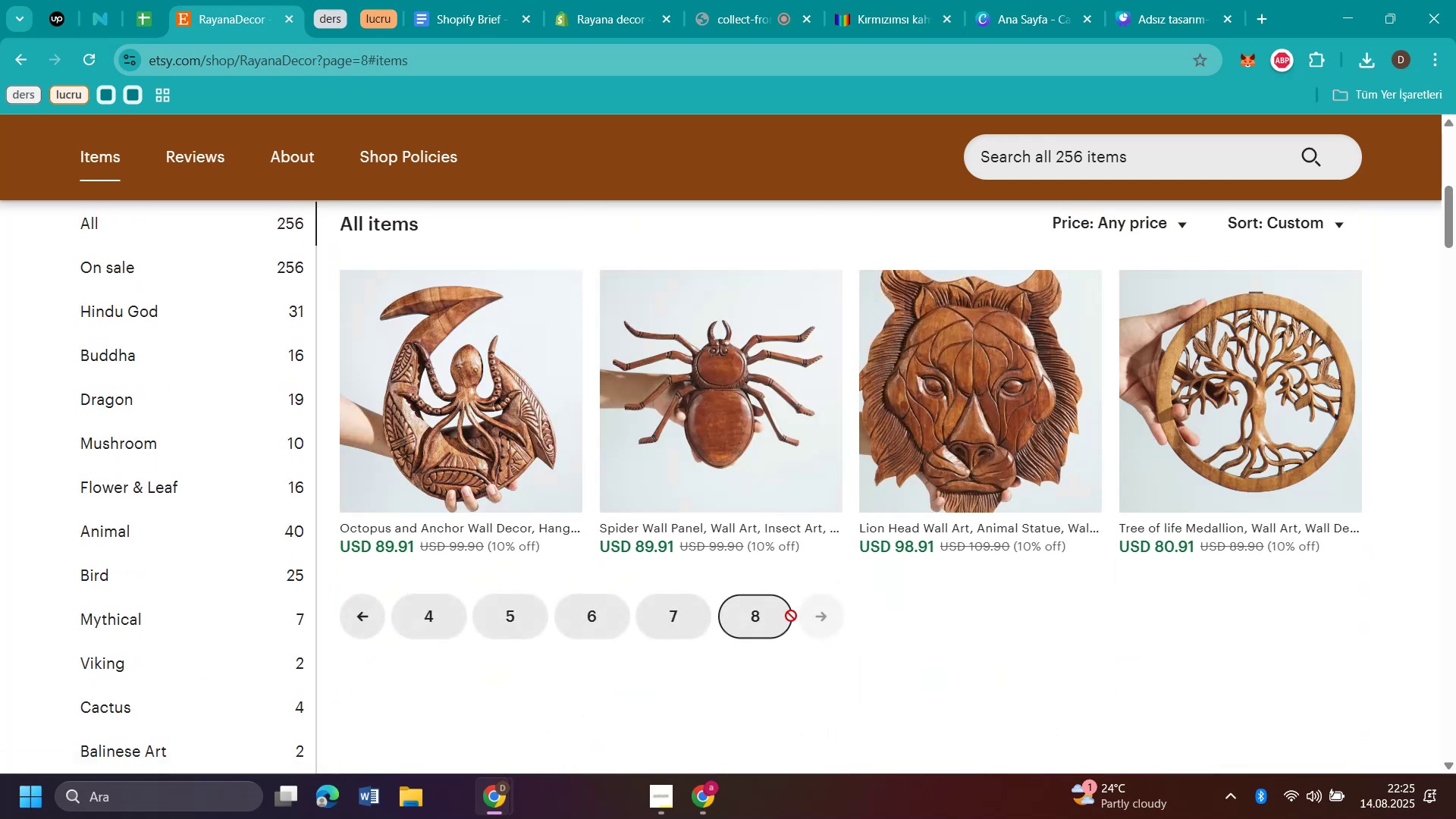 
left_click([419, 613])
 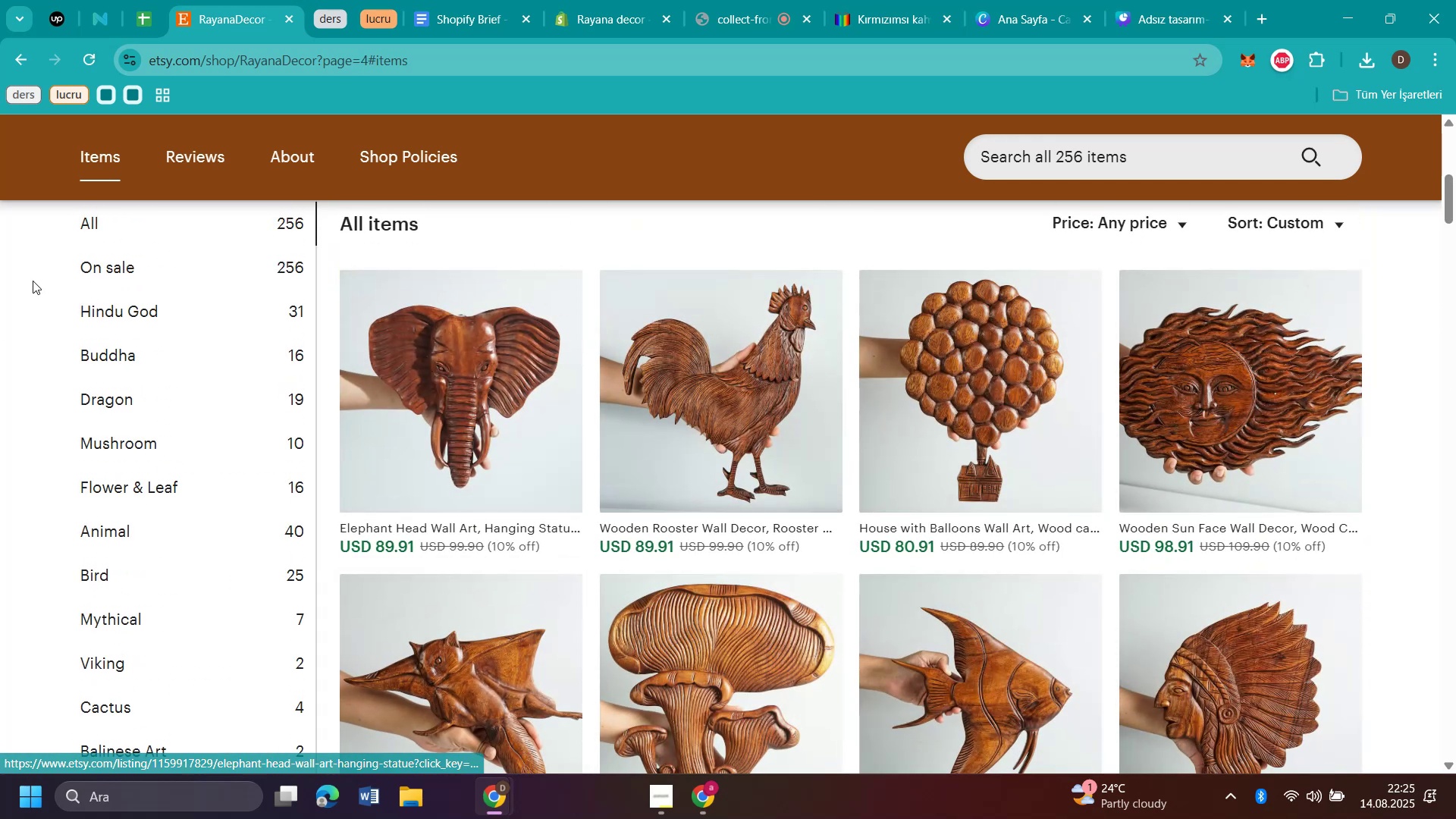 
left_click([106, 265])
 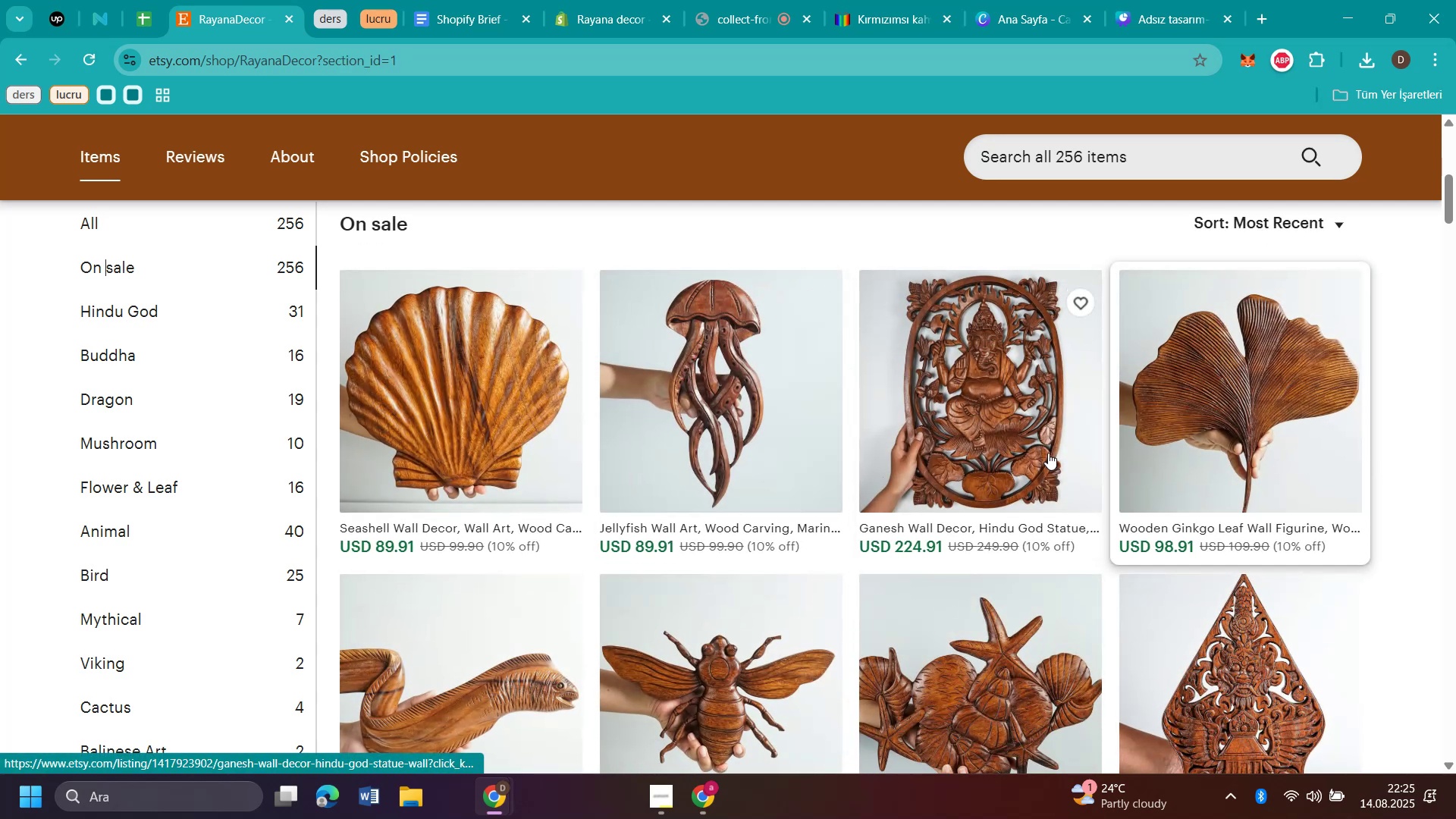 
scroll: coordinate [1116, 469], scroll_direction: down, amount: 4.0
 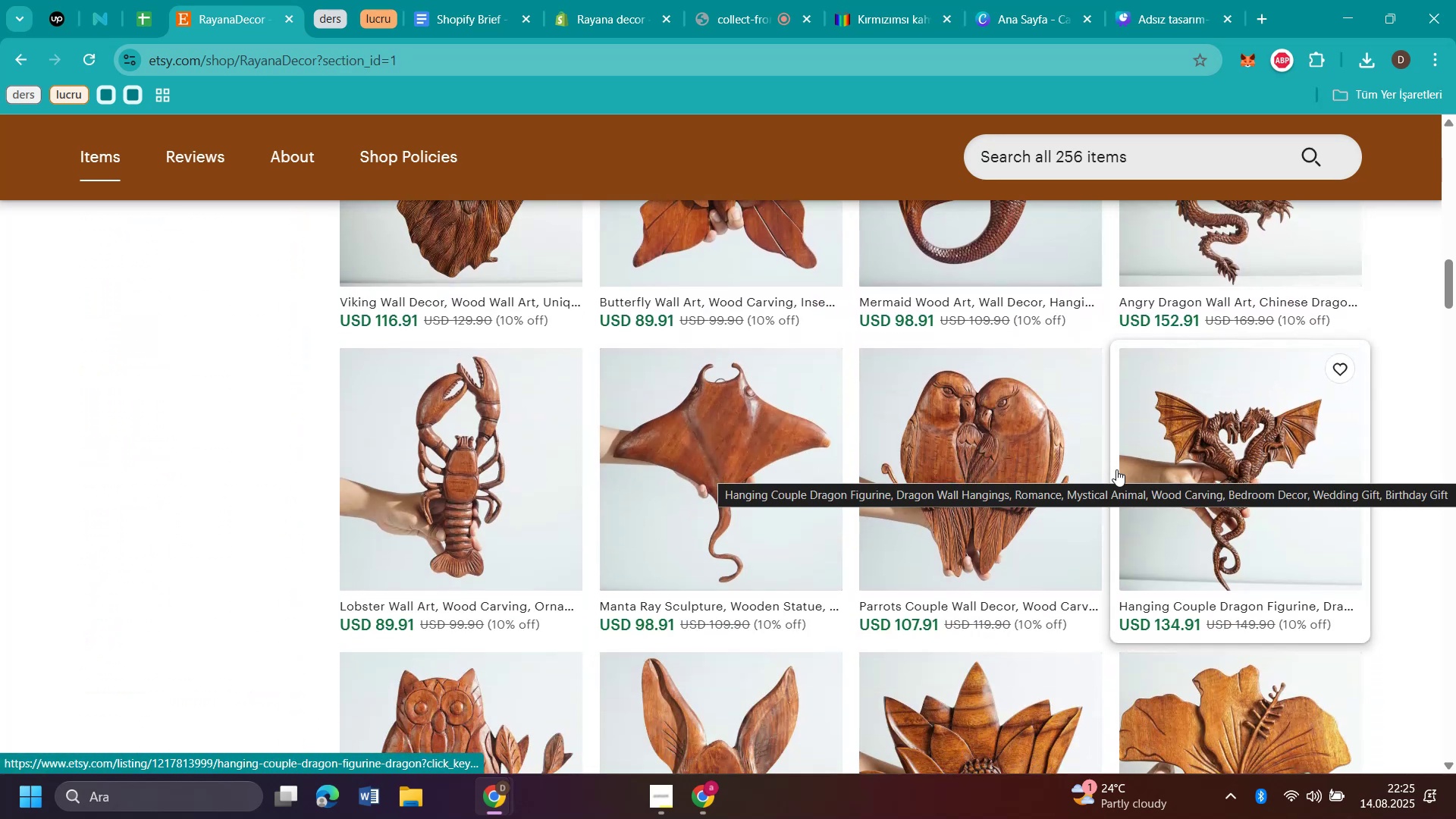 
scroll: coordinate [1050, 447], scroll_direction: up, amount: 15.0
 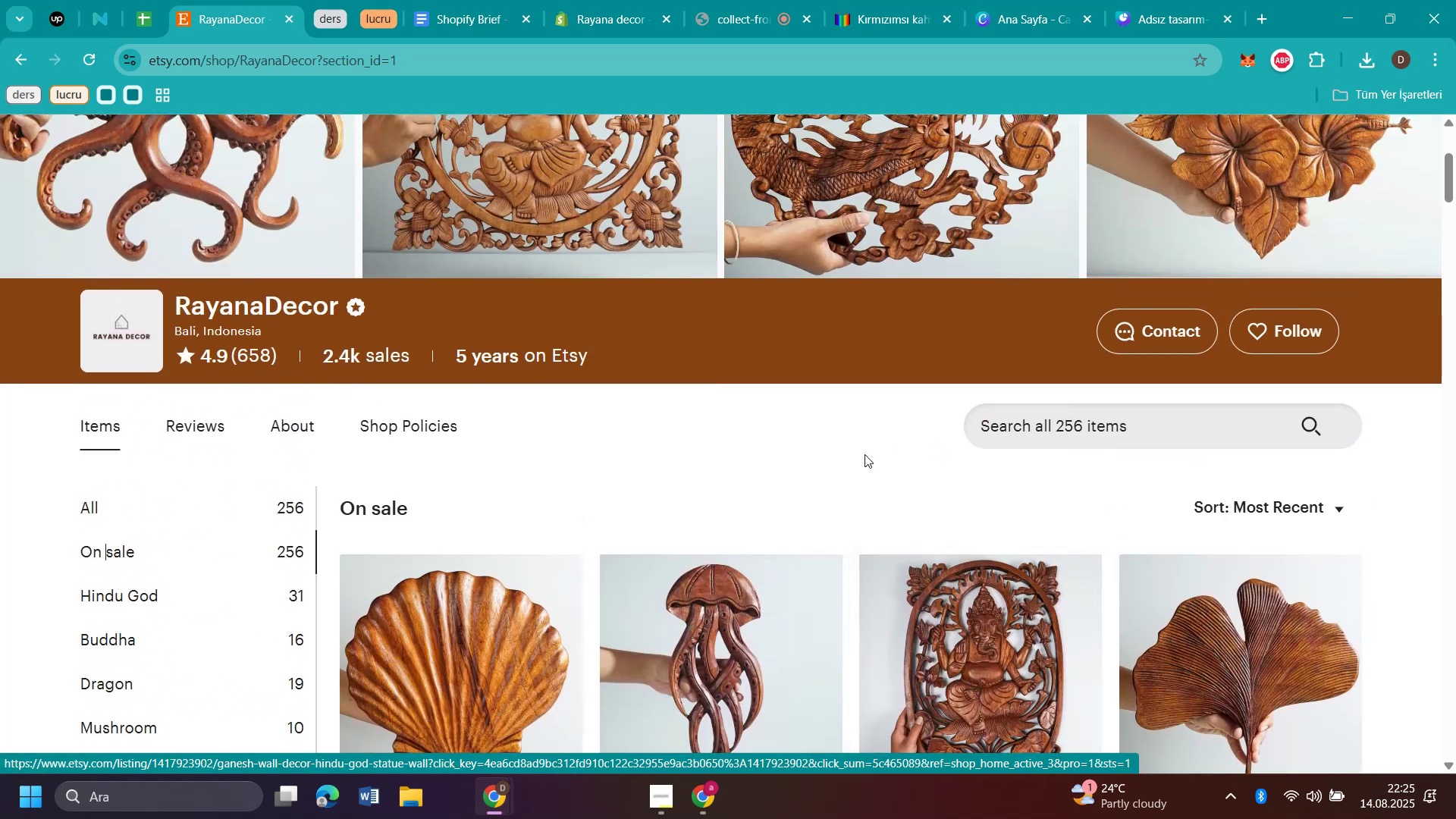 
scroll: coordinate [847, 478], scroll_direction: down, amount: 2.0
 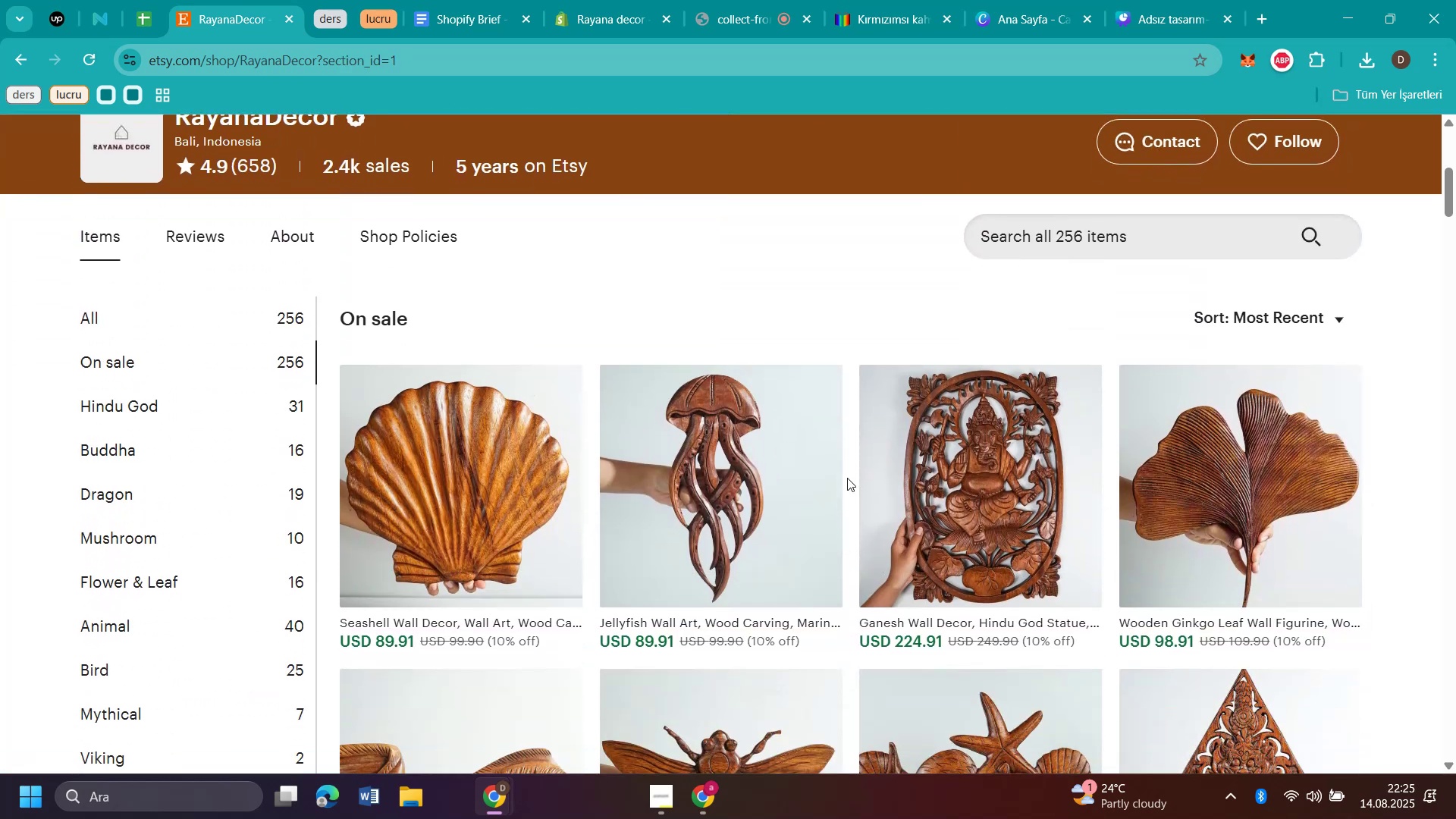 
scroll: coordinate [847, 478], scroll_direction: up, amount: 4.0
 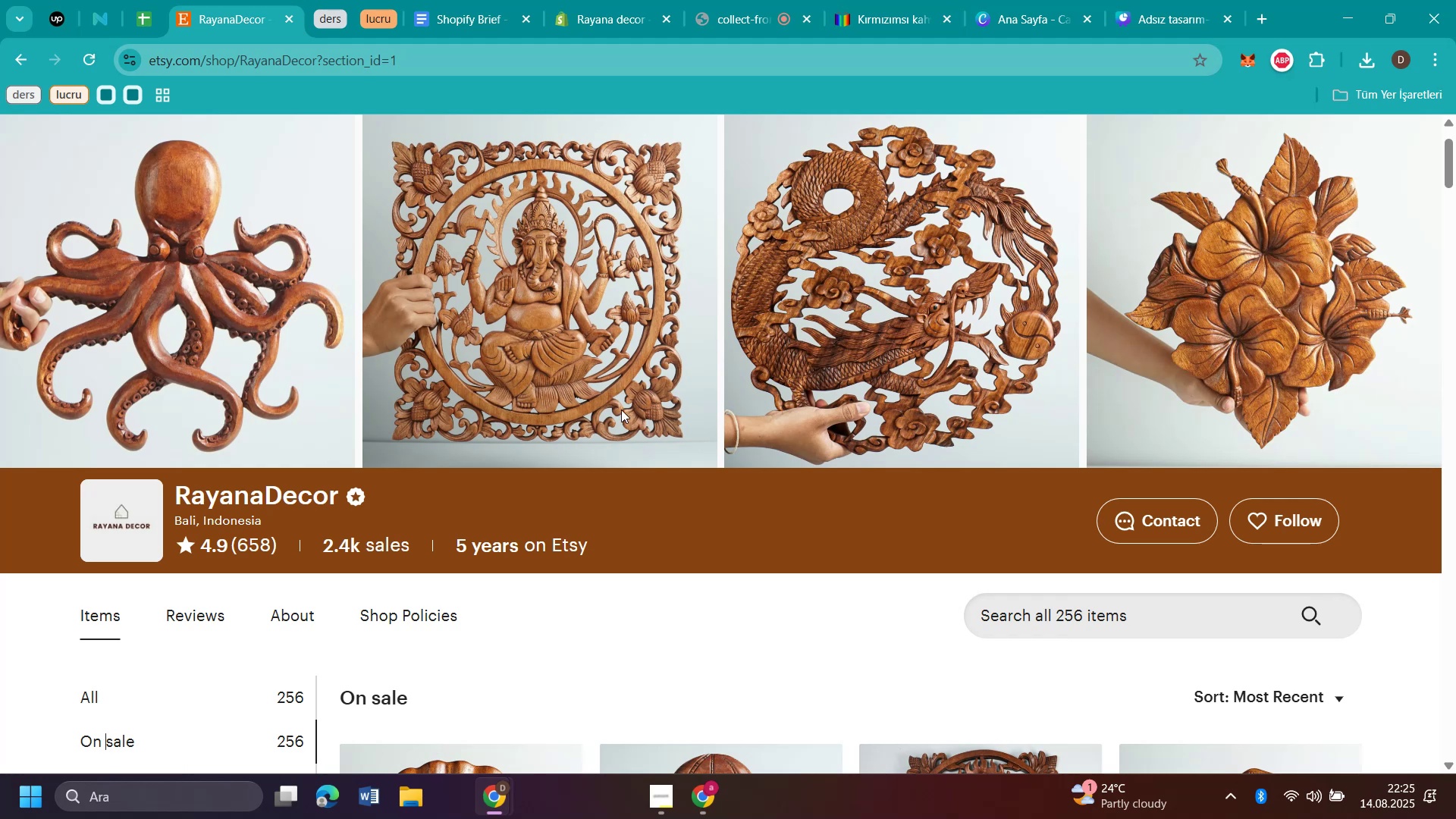 
scroll: coordinate [831, 463], scroll_direction: down, amount: 10.0
 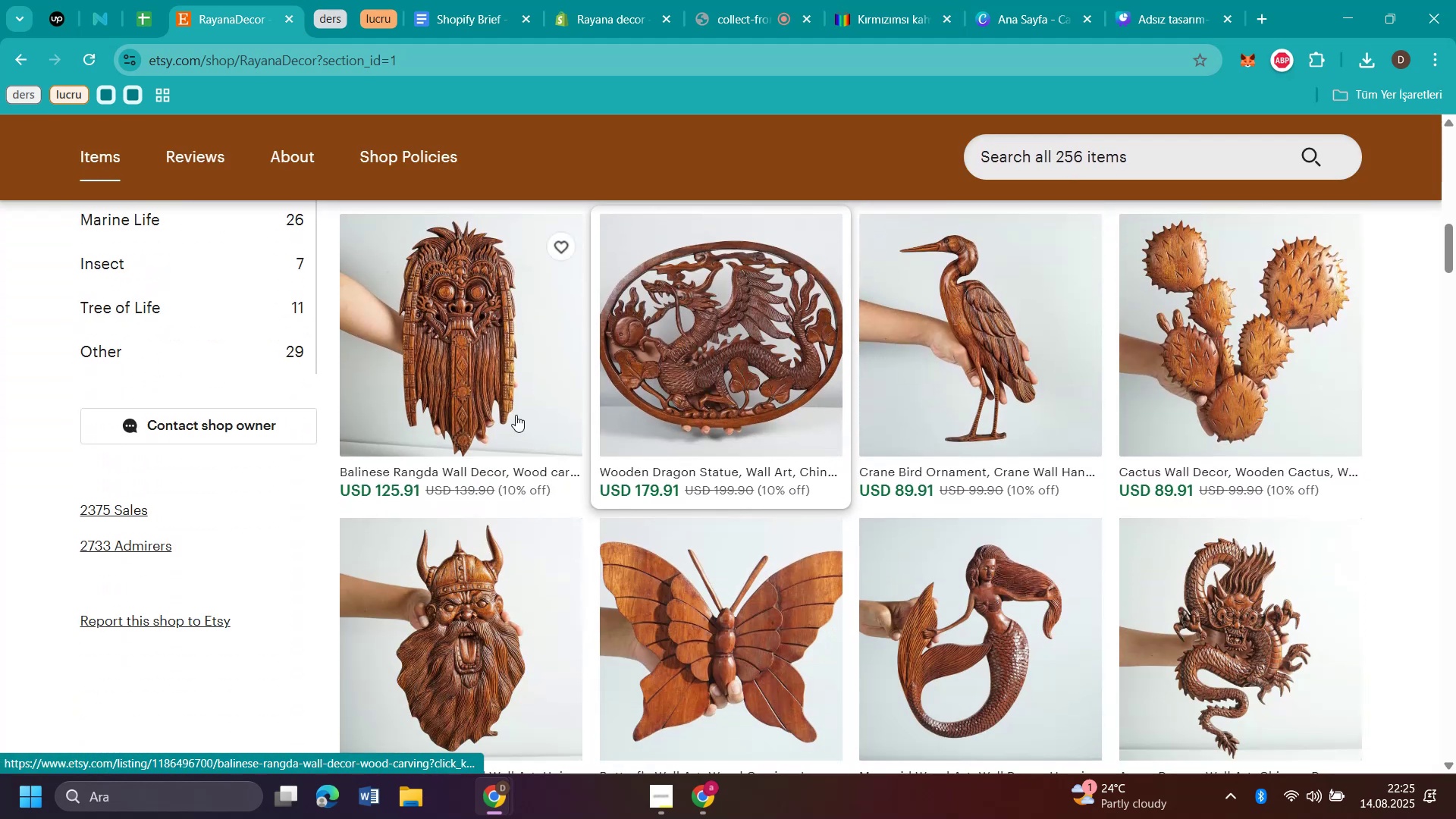 
right_click([468, 401])
 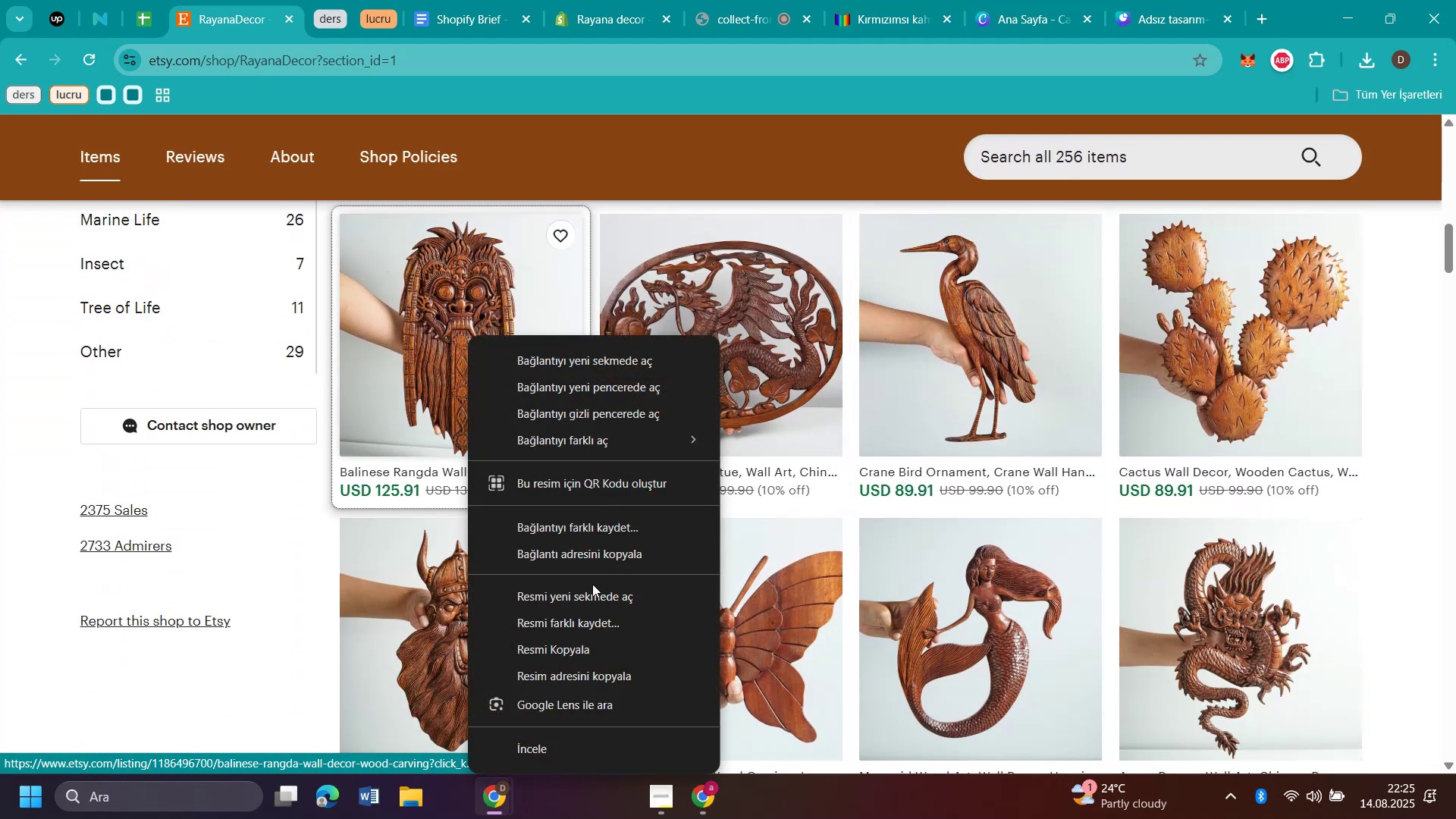 
left_click([587, 617])
 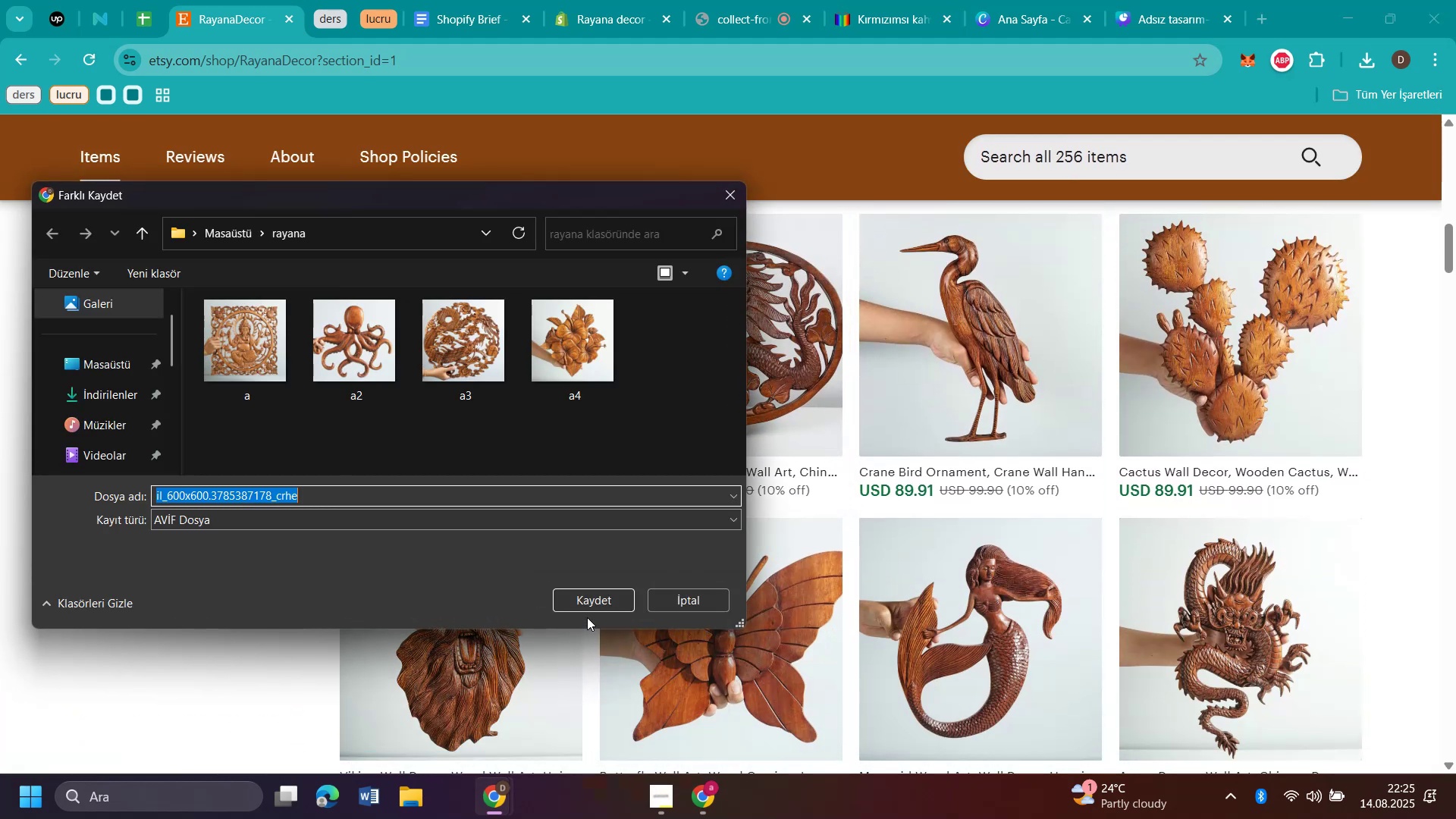 
type(a5)
 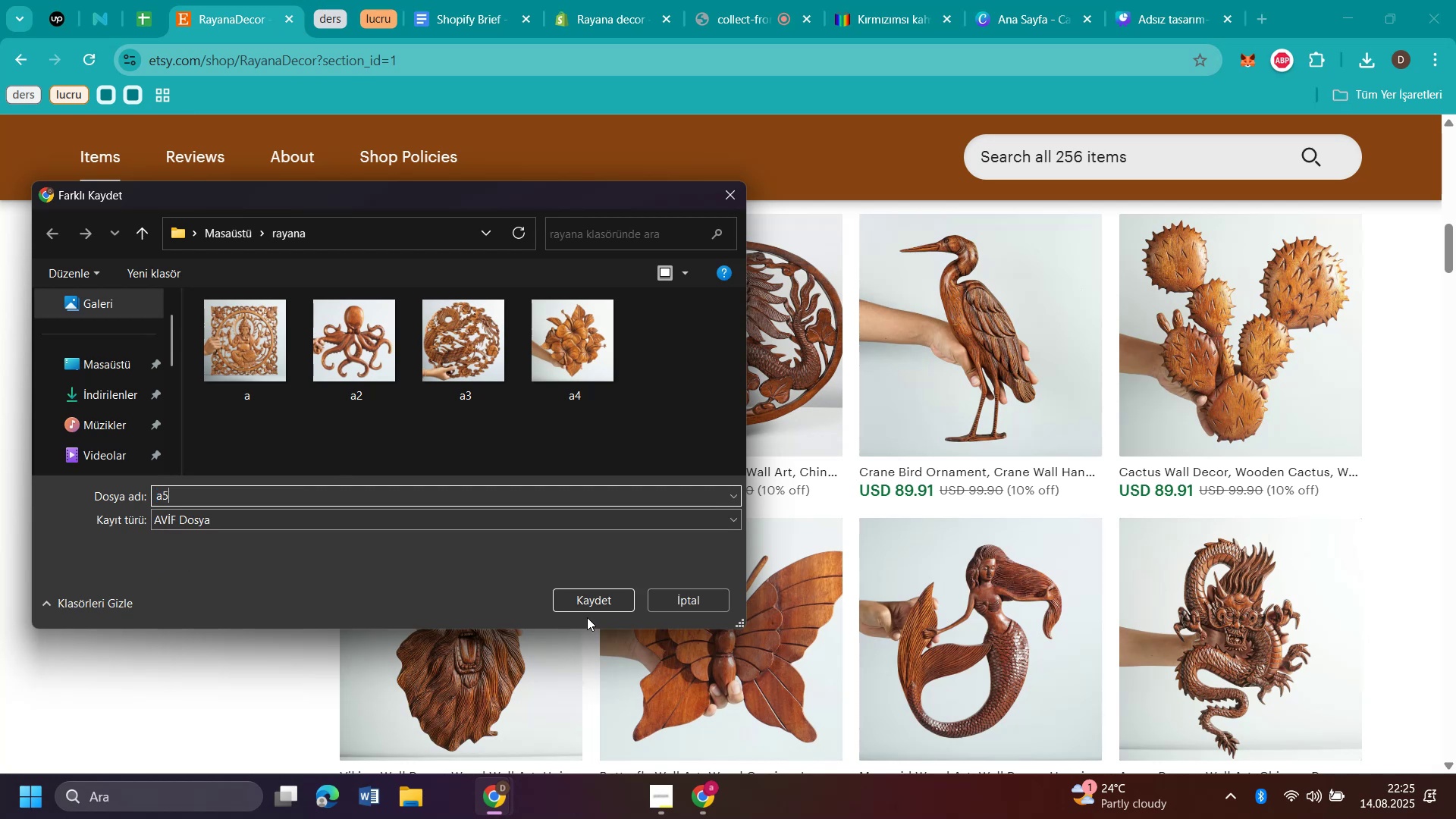 
key(Enter)
 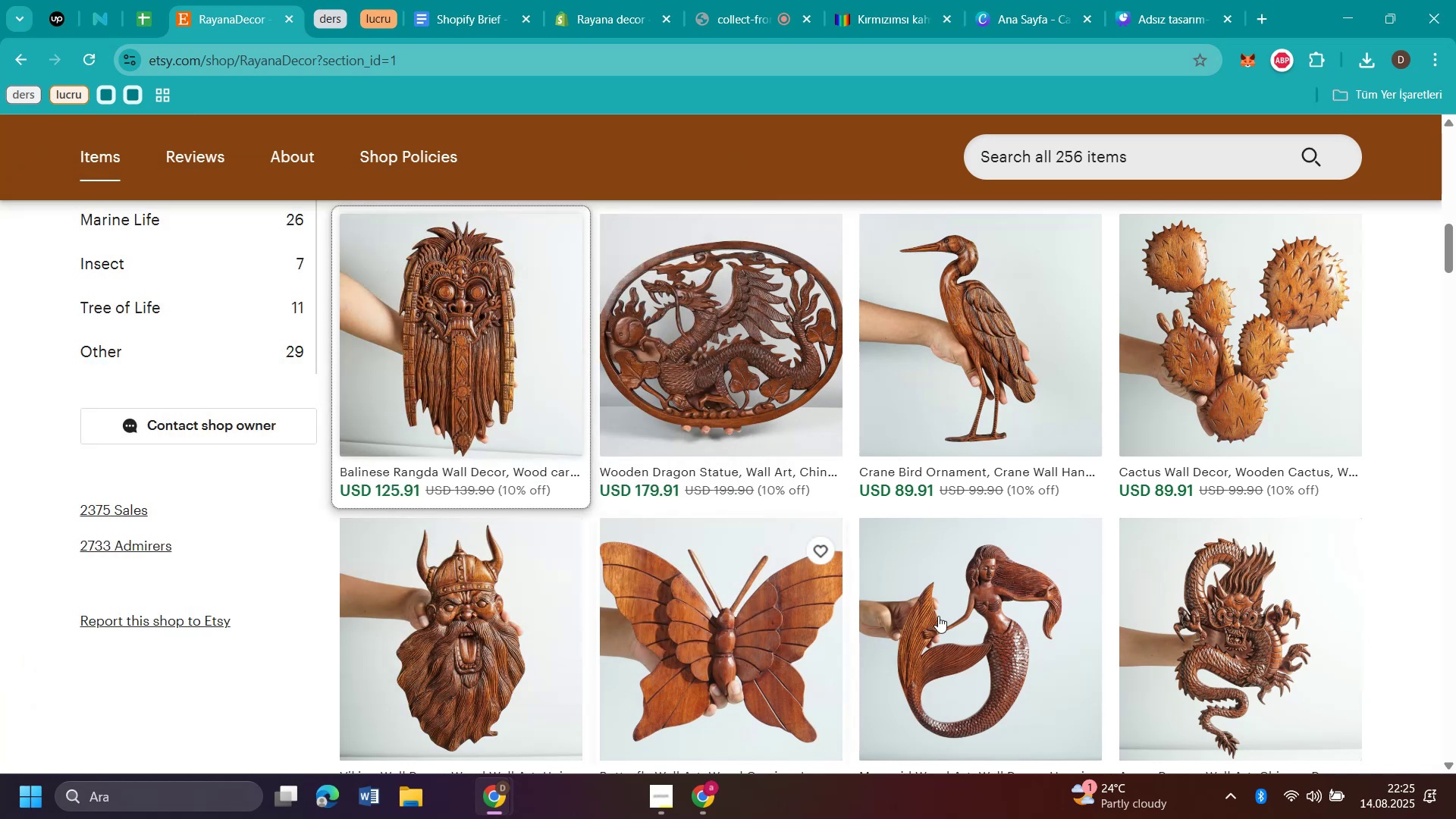 
scroll: coordinate [1186, 463], scroll_direction: down, amount: 10.0
 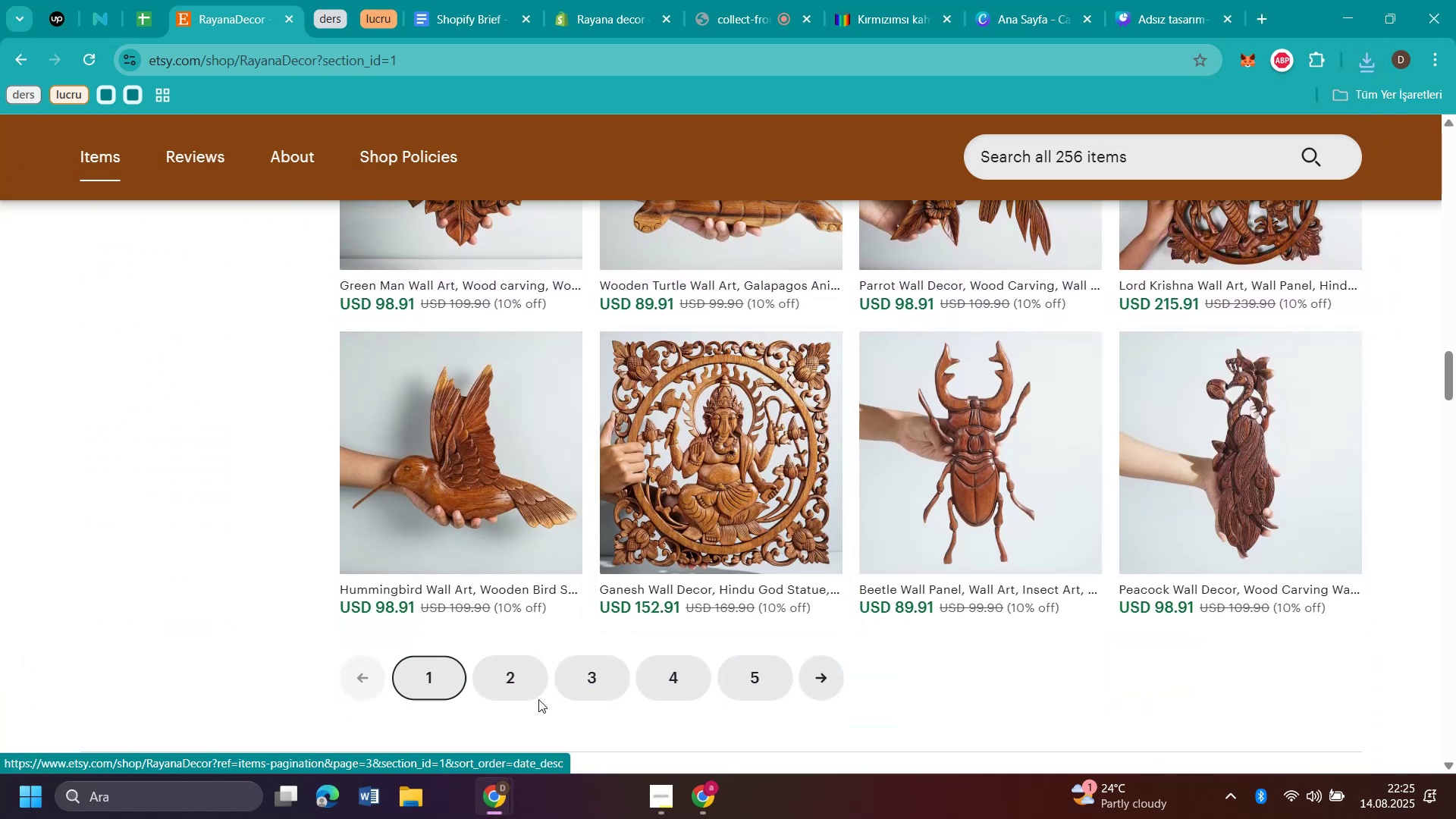 
left_click([520, 687])
 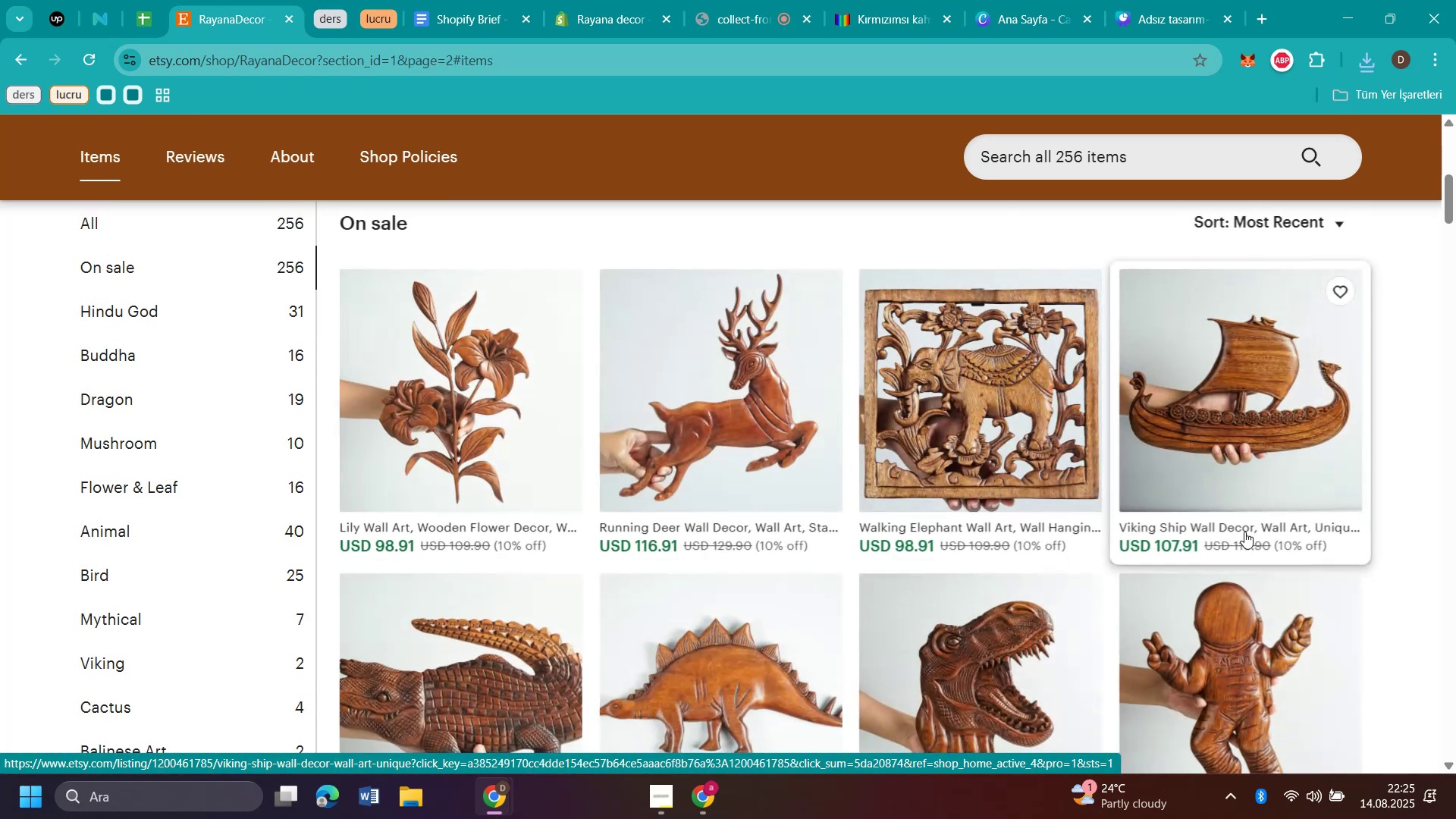 
scroll: coordinate [1244, 532], scroll_direction: down, amount: 4.0
 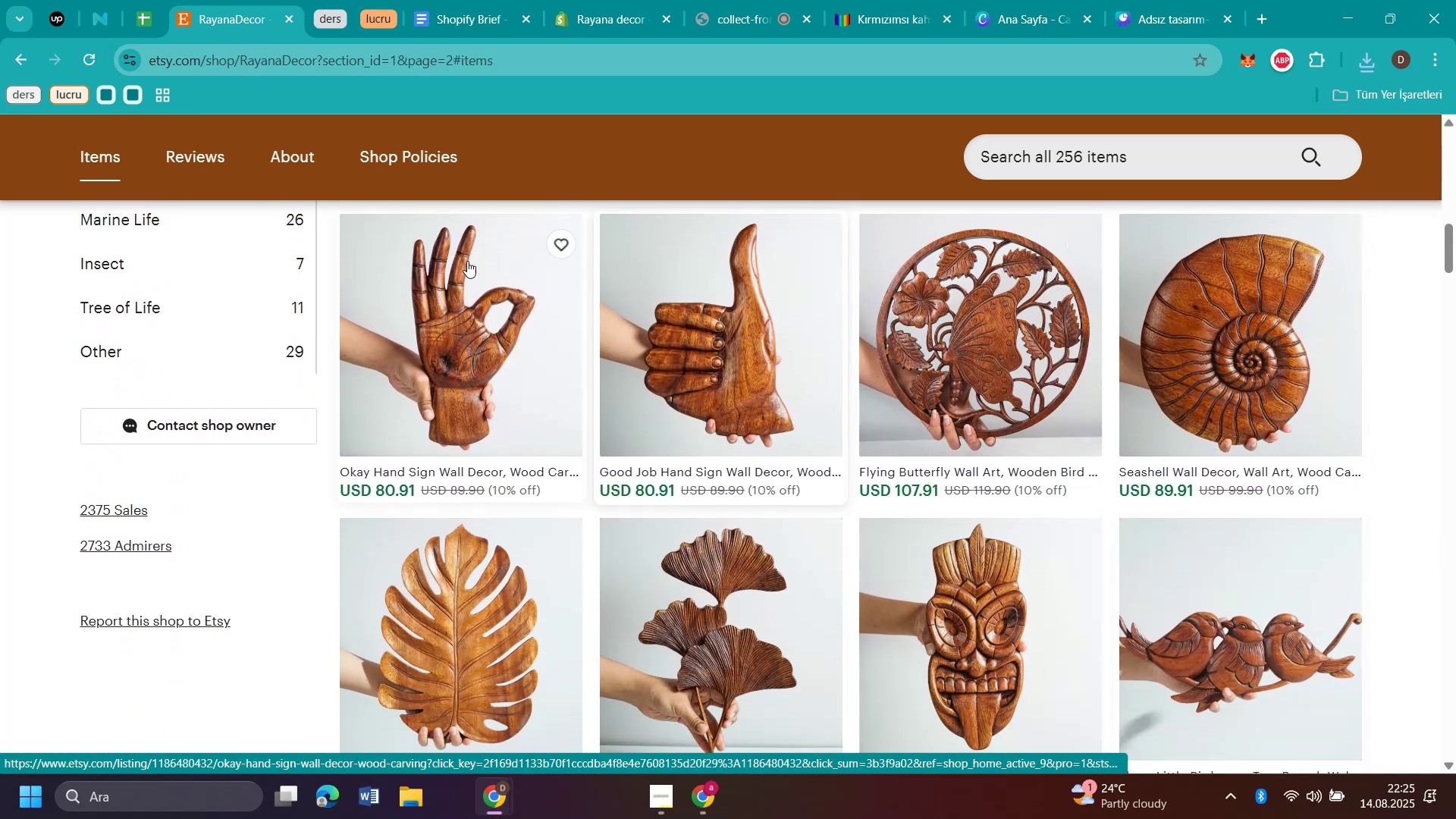 
right_click([408, 285])
 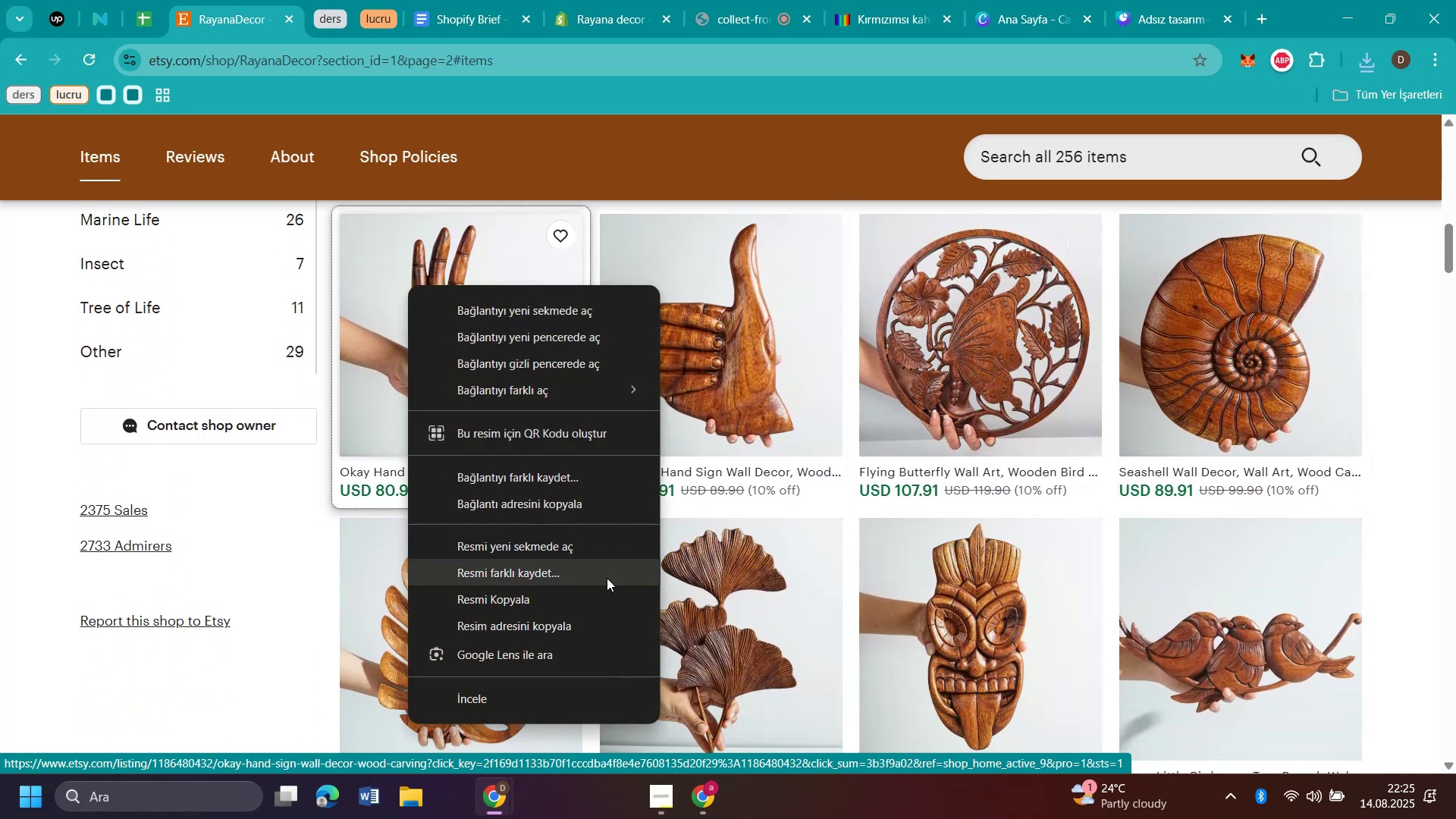 
left_click([1407, 367])
 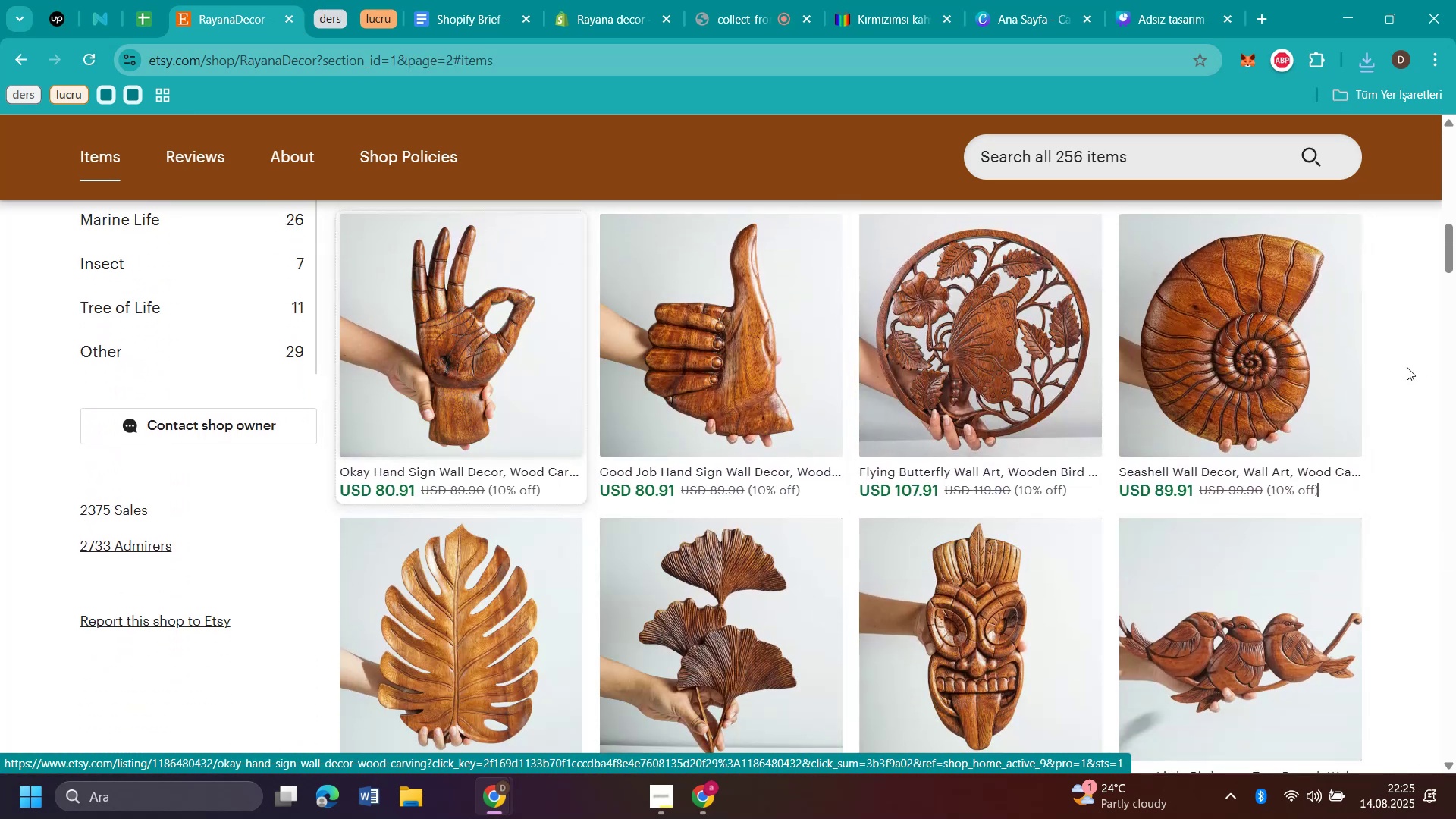 
scroll: coordinate [1407, 367], scroll_direction: down, amount: 3.0
 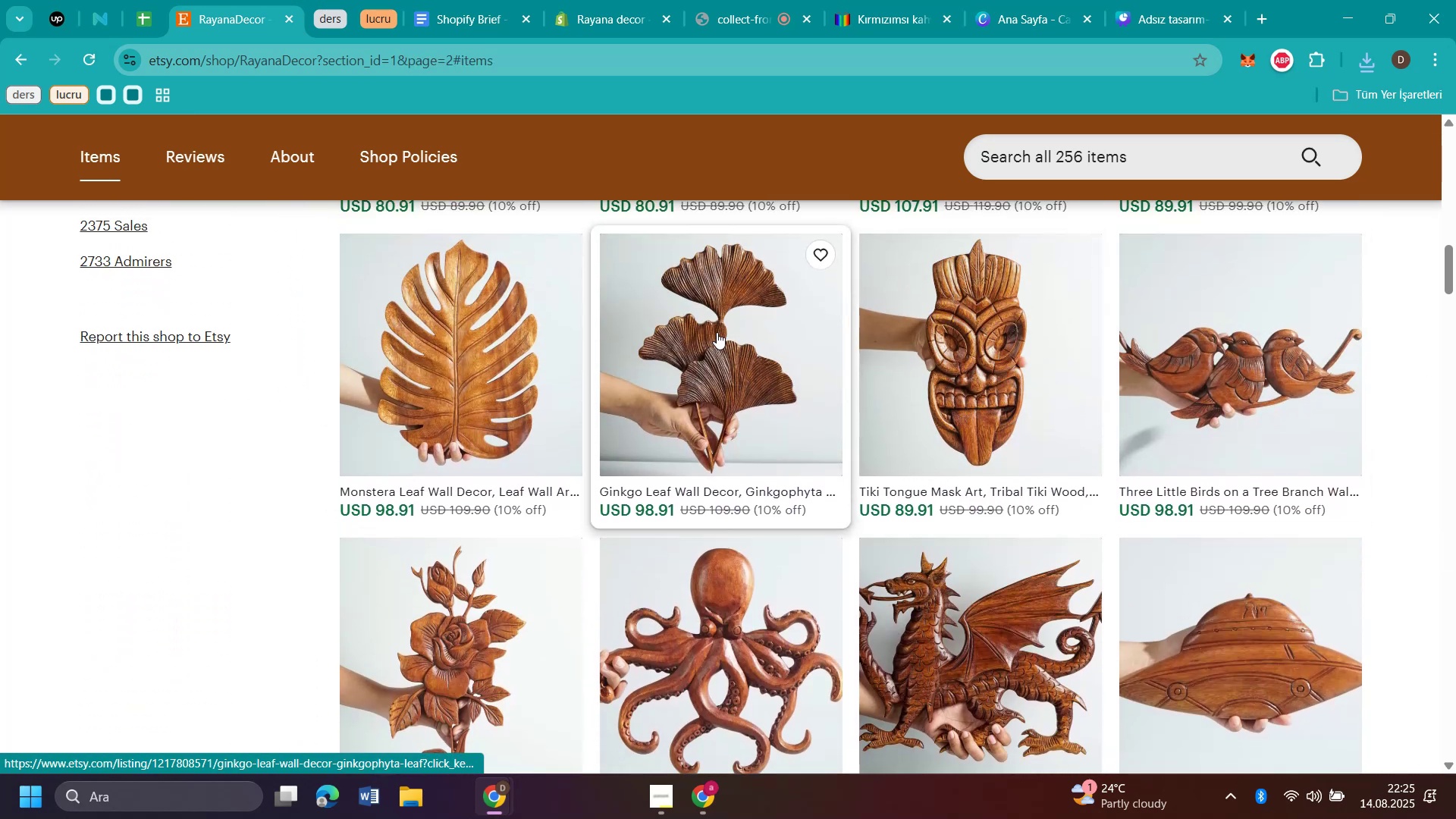 
right_click([717, 332])
 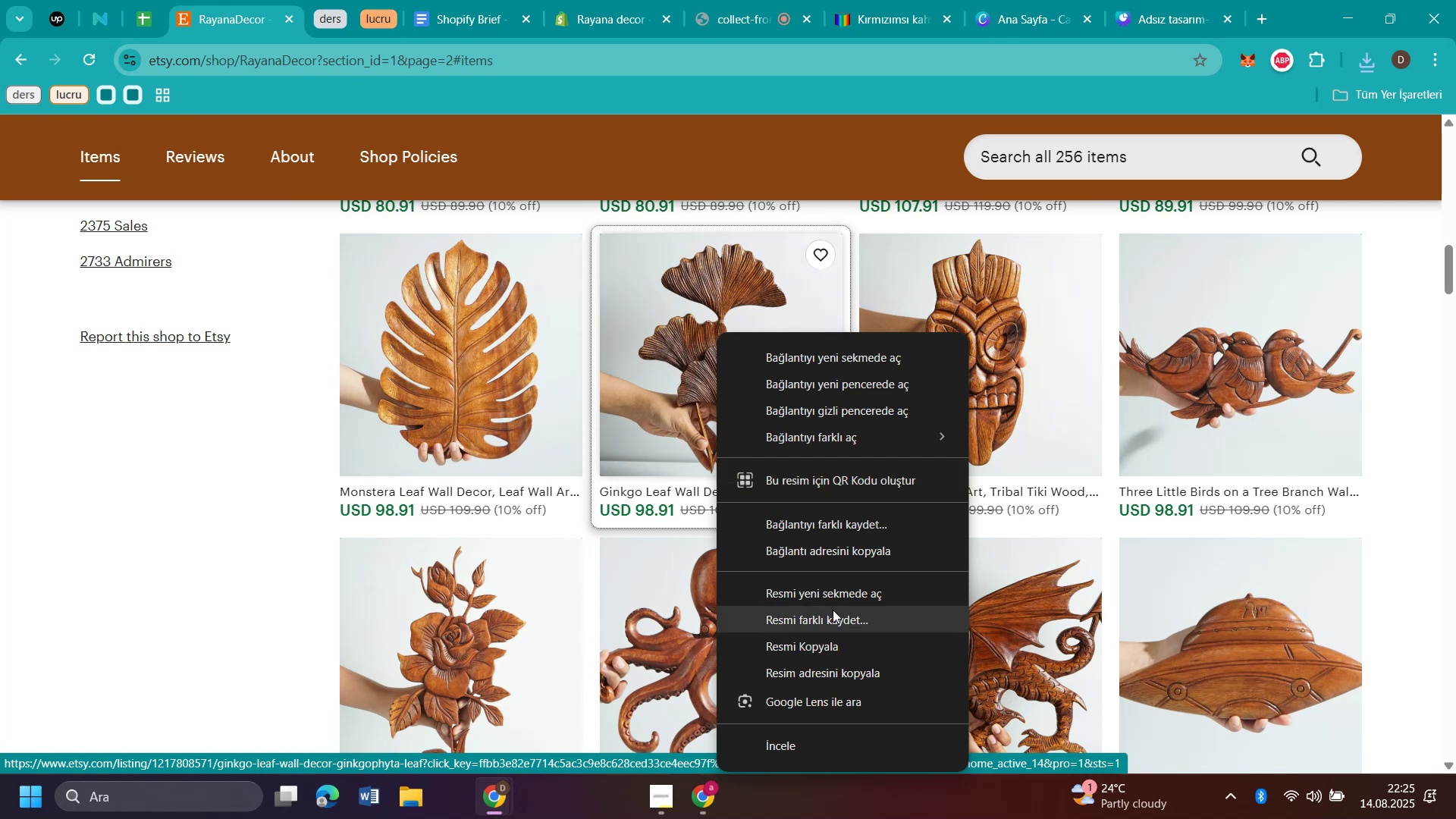 
left_click([824, 623])
 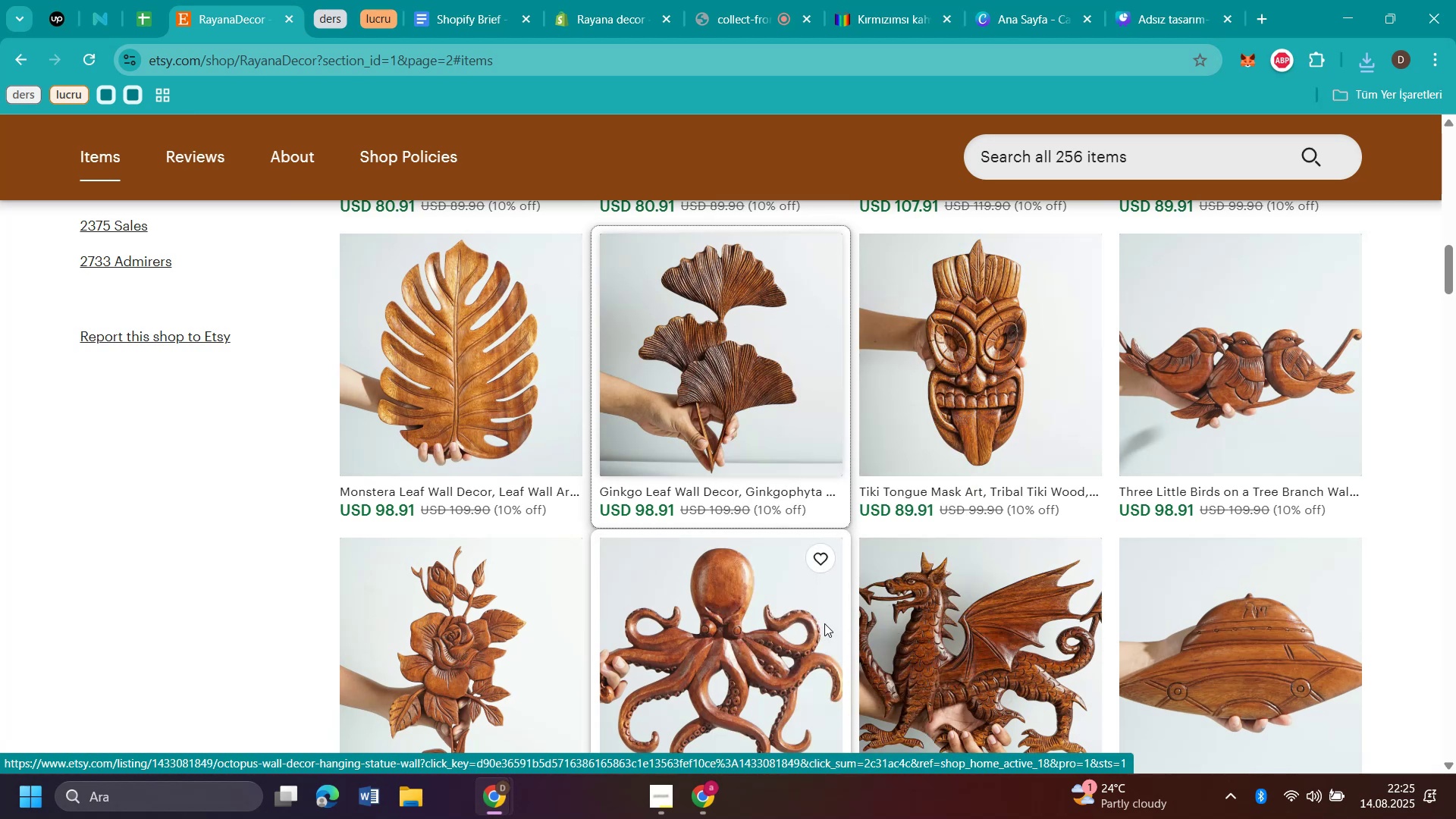 
type(a6)
 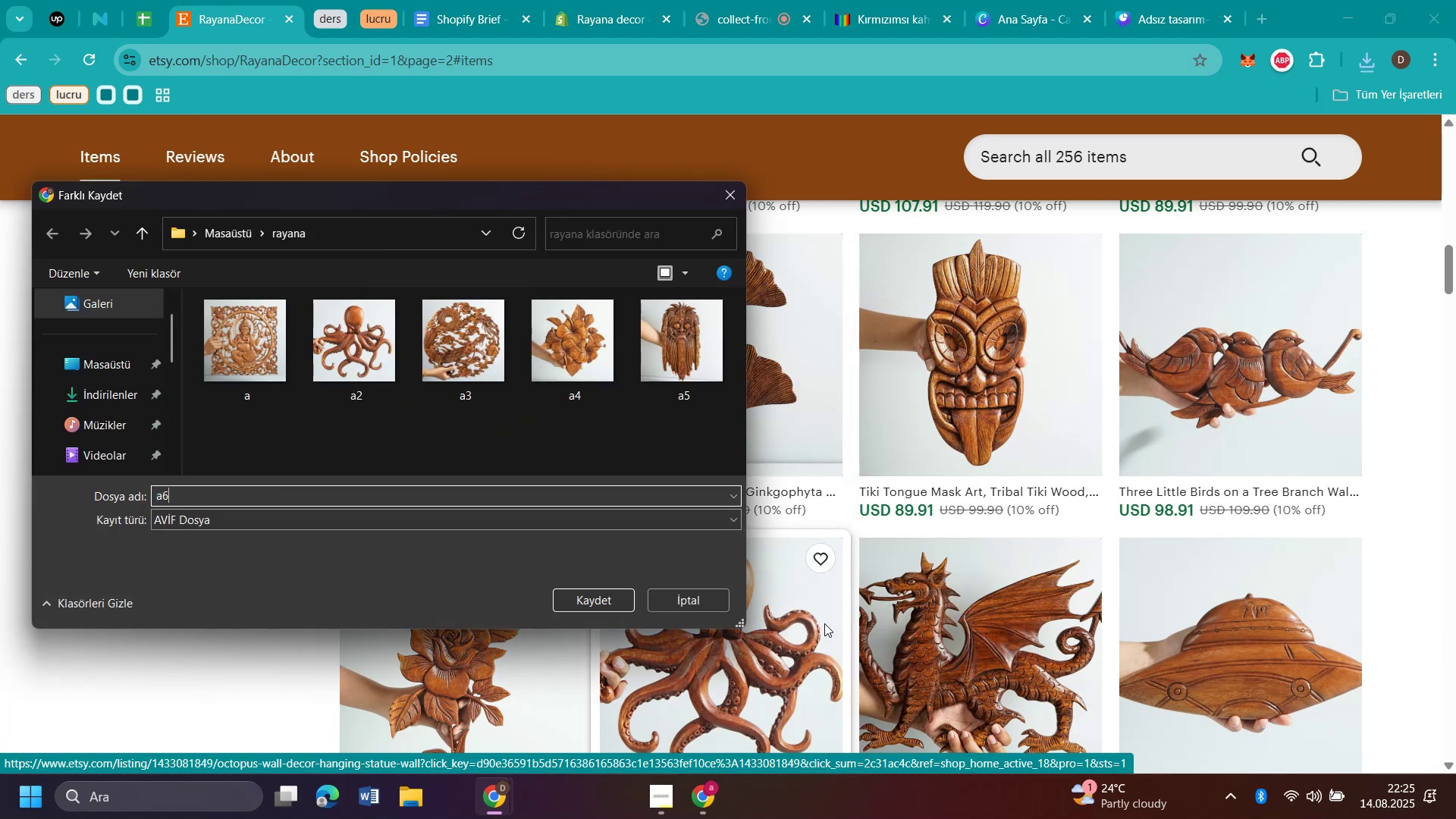 
key(Enter)
 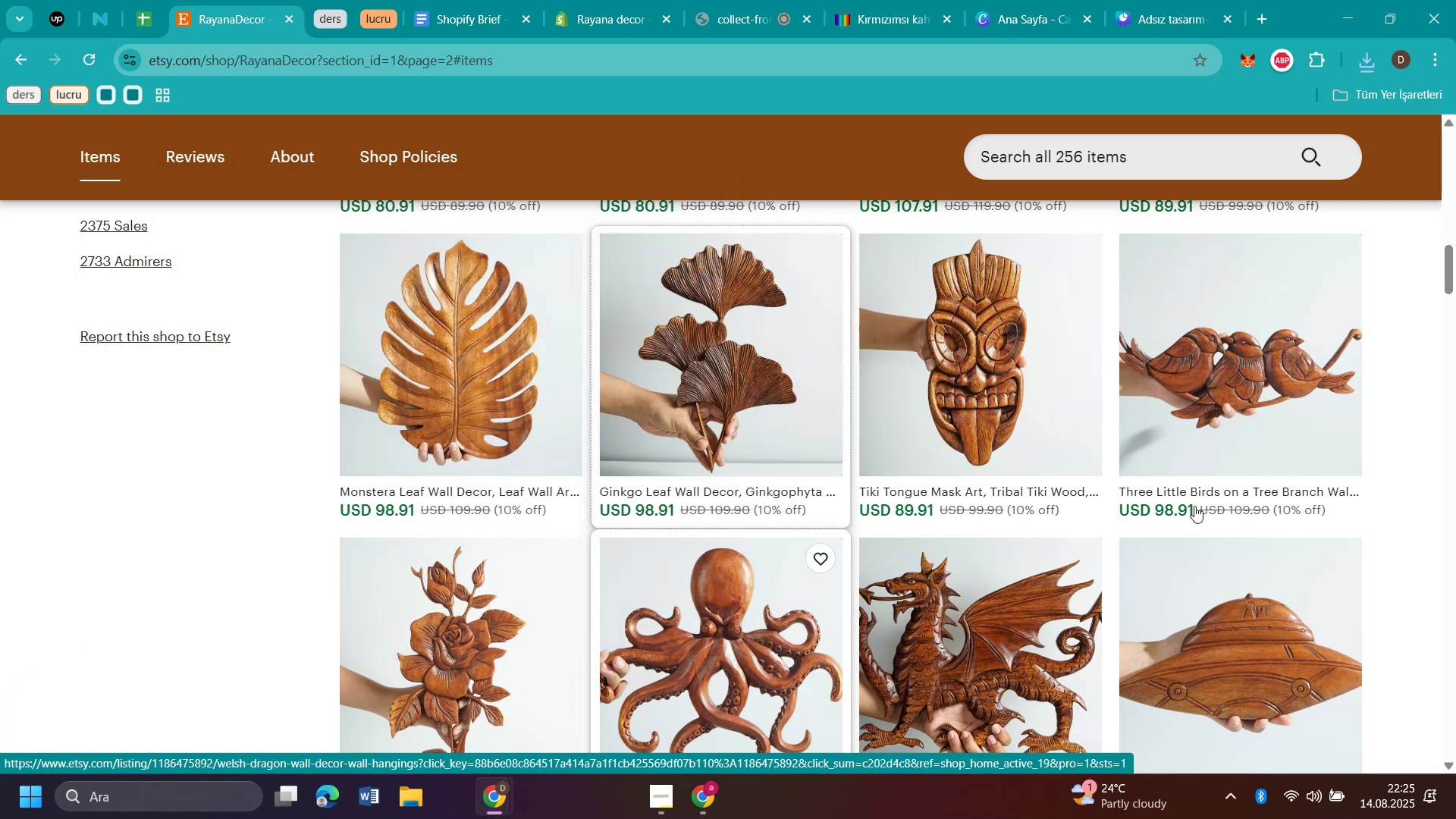 
scroll: coordinate [1334, 438], scroll_direction: down, amount: 9.0
 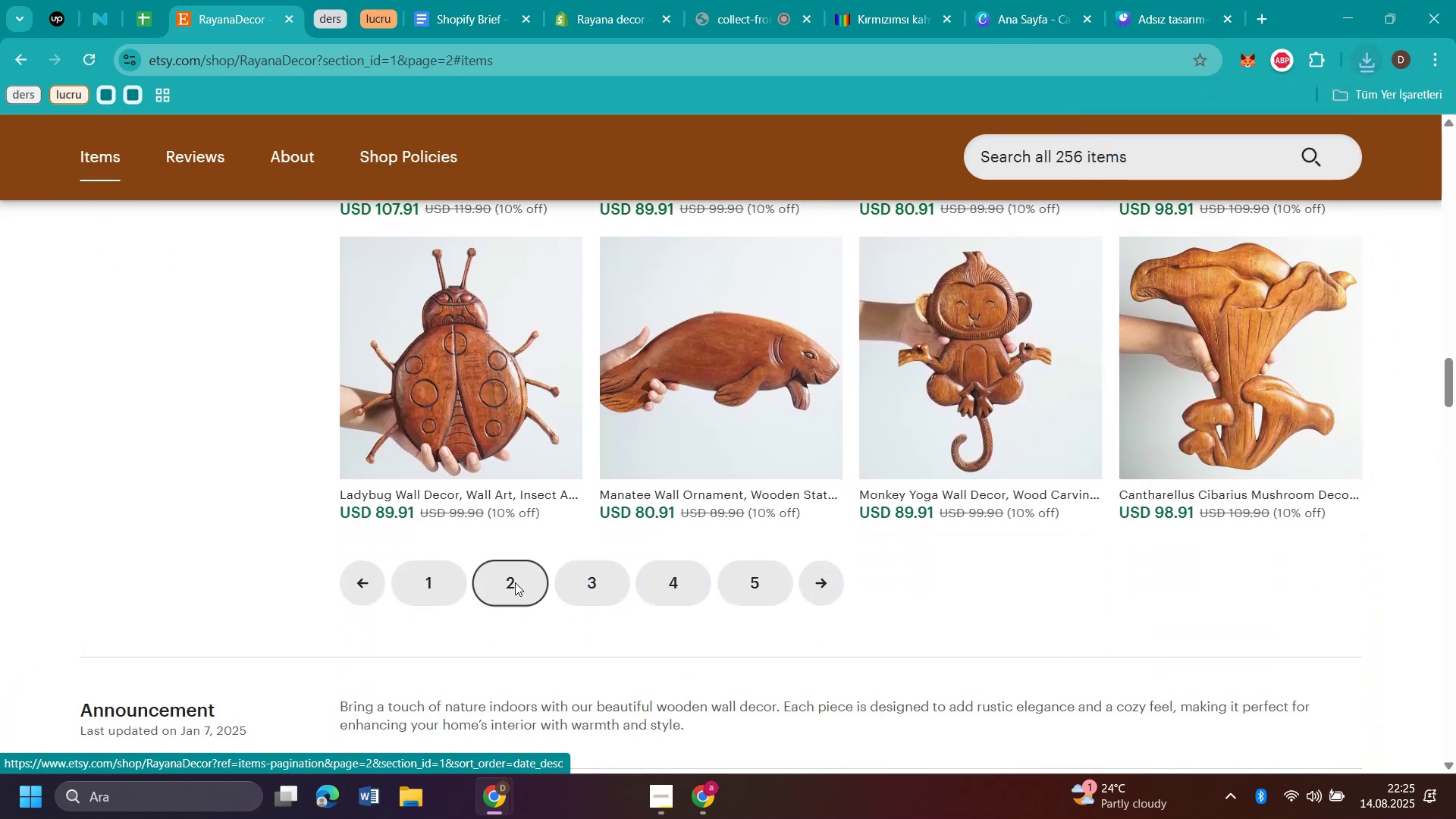 
left_click([592, 589])
 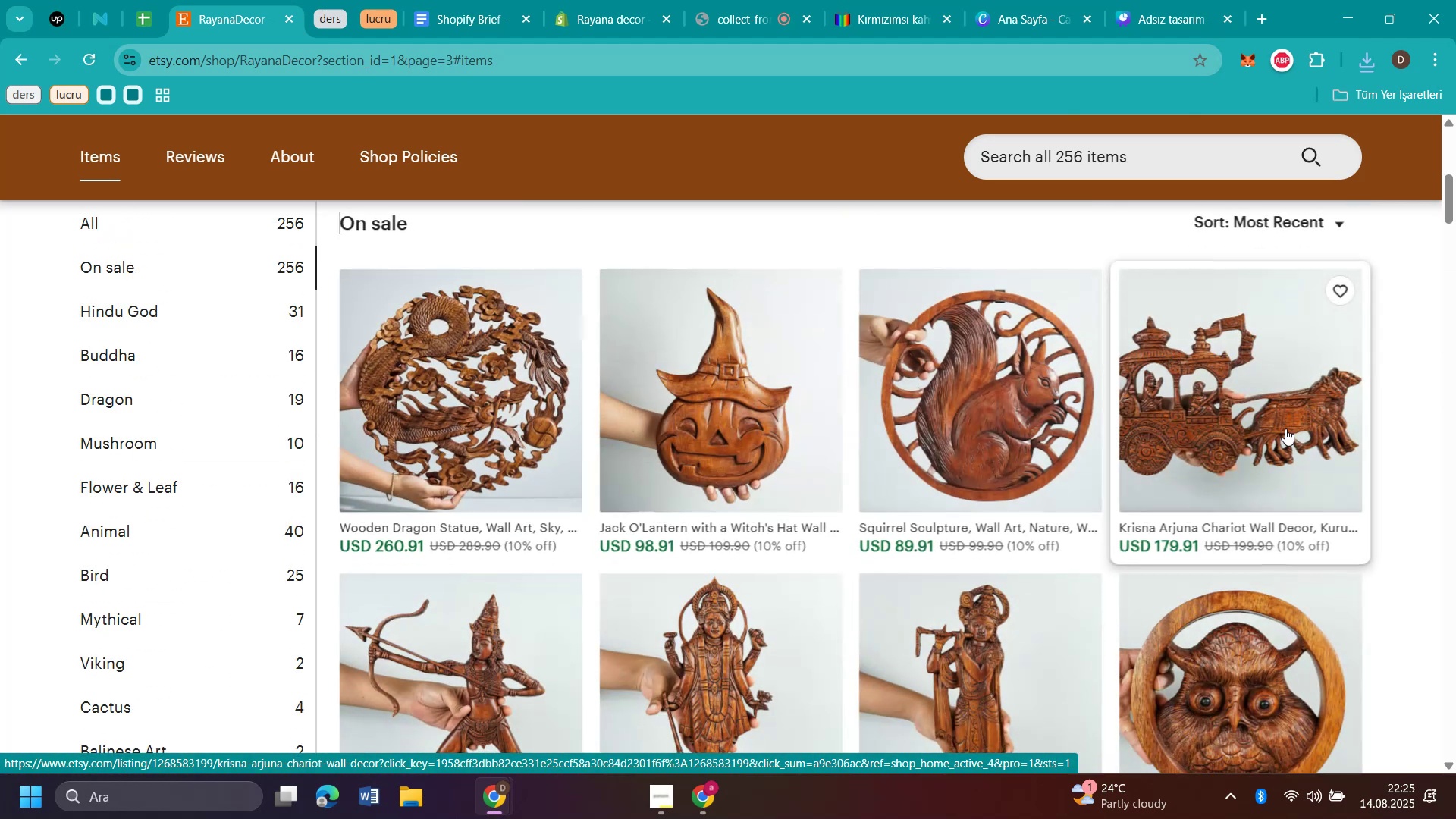 
scroll: coordinate [1285, 428], scroll_direction: down, amount: 17.0
 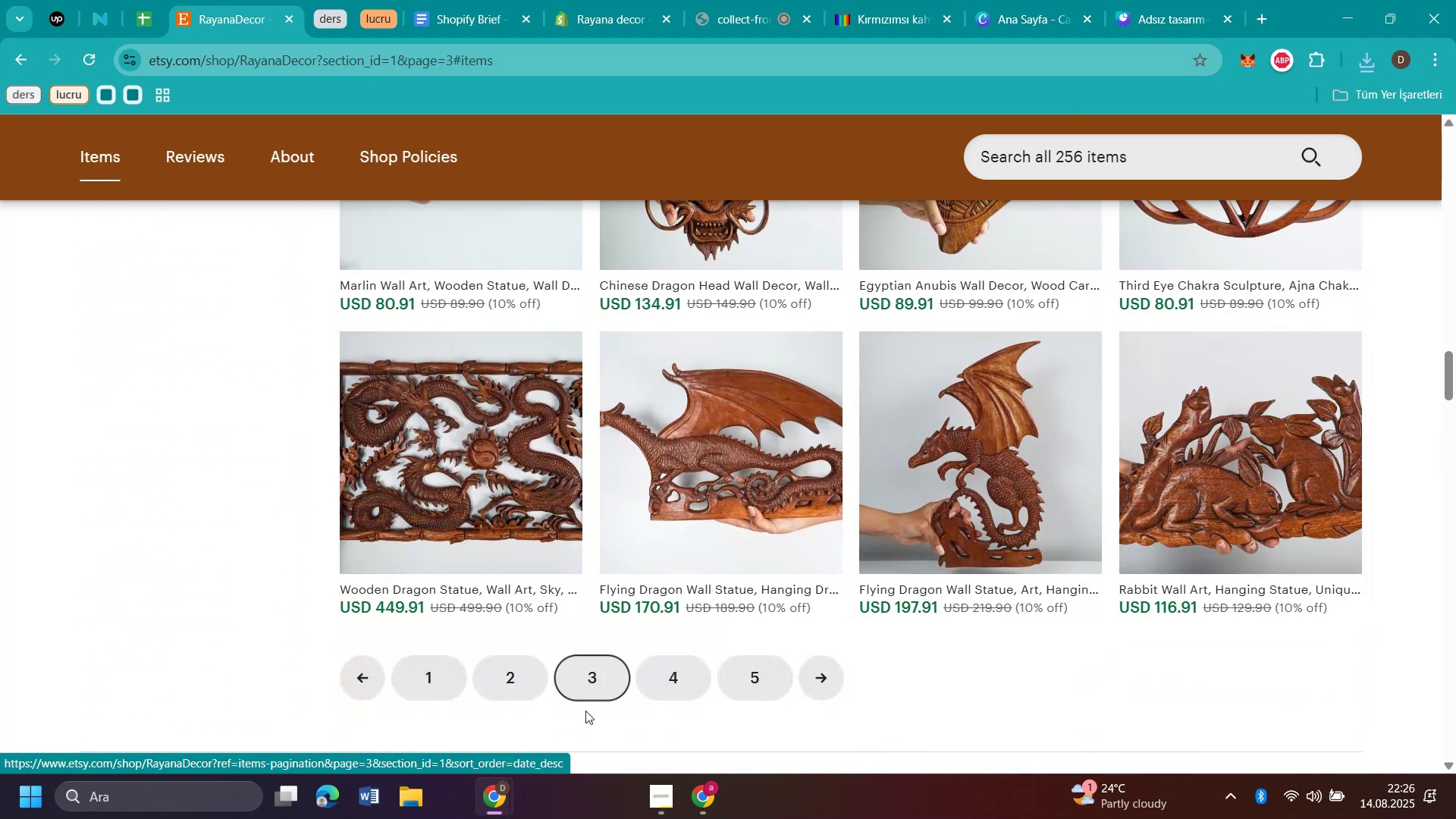 
left_click([683, 666])
 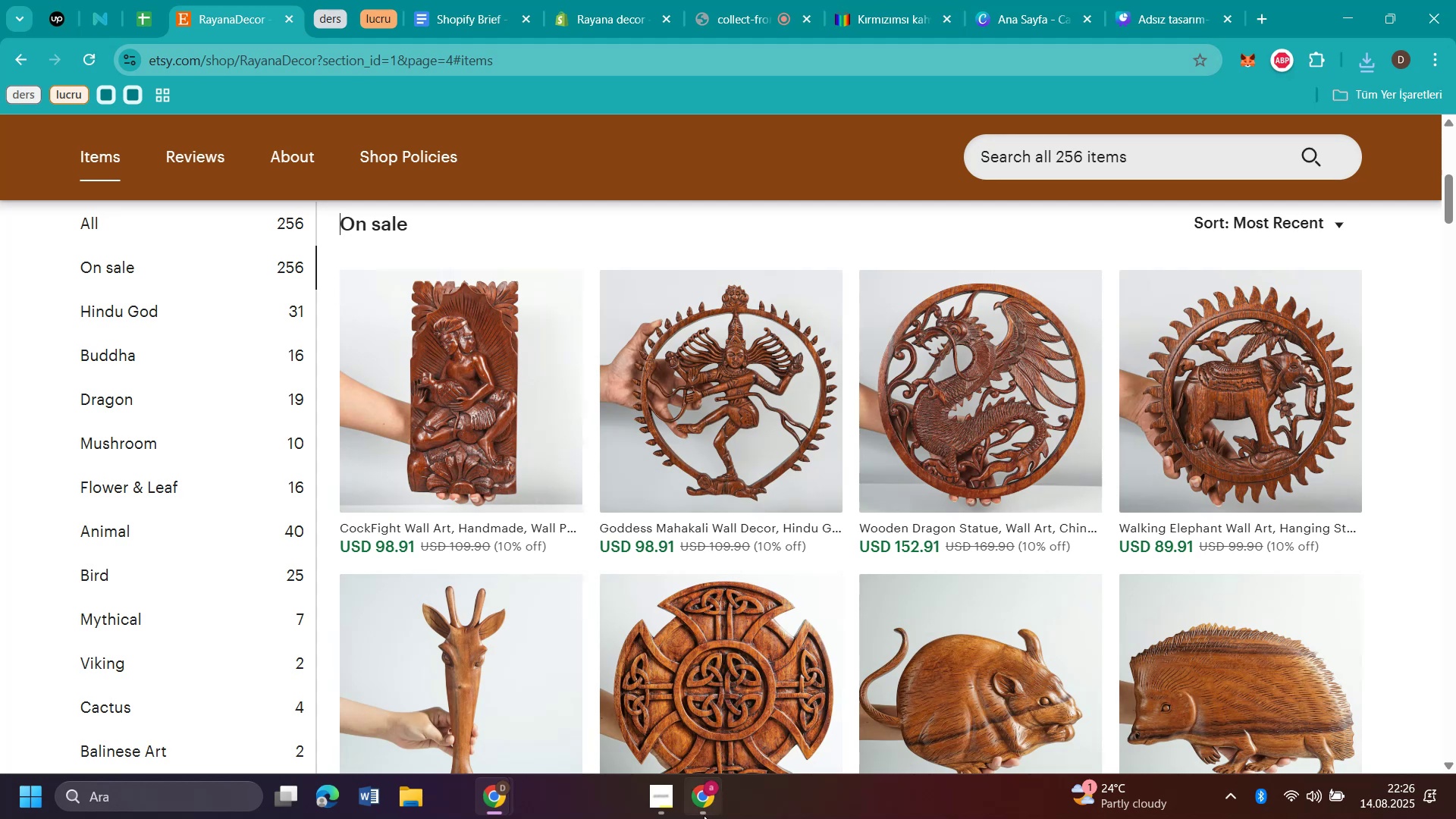 
left_click([648, 809])
 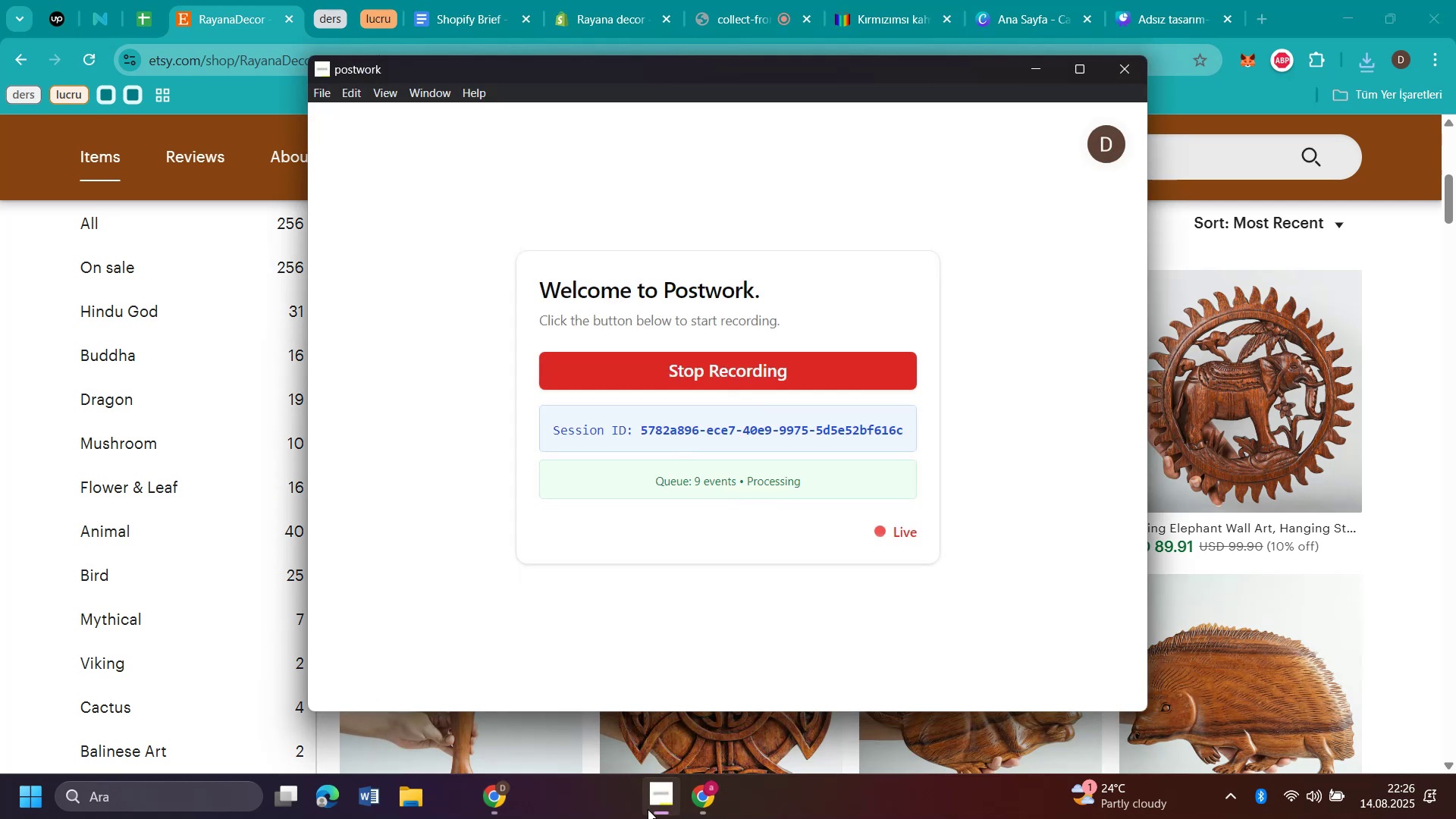 
left_click([648, 809])
 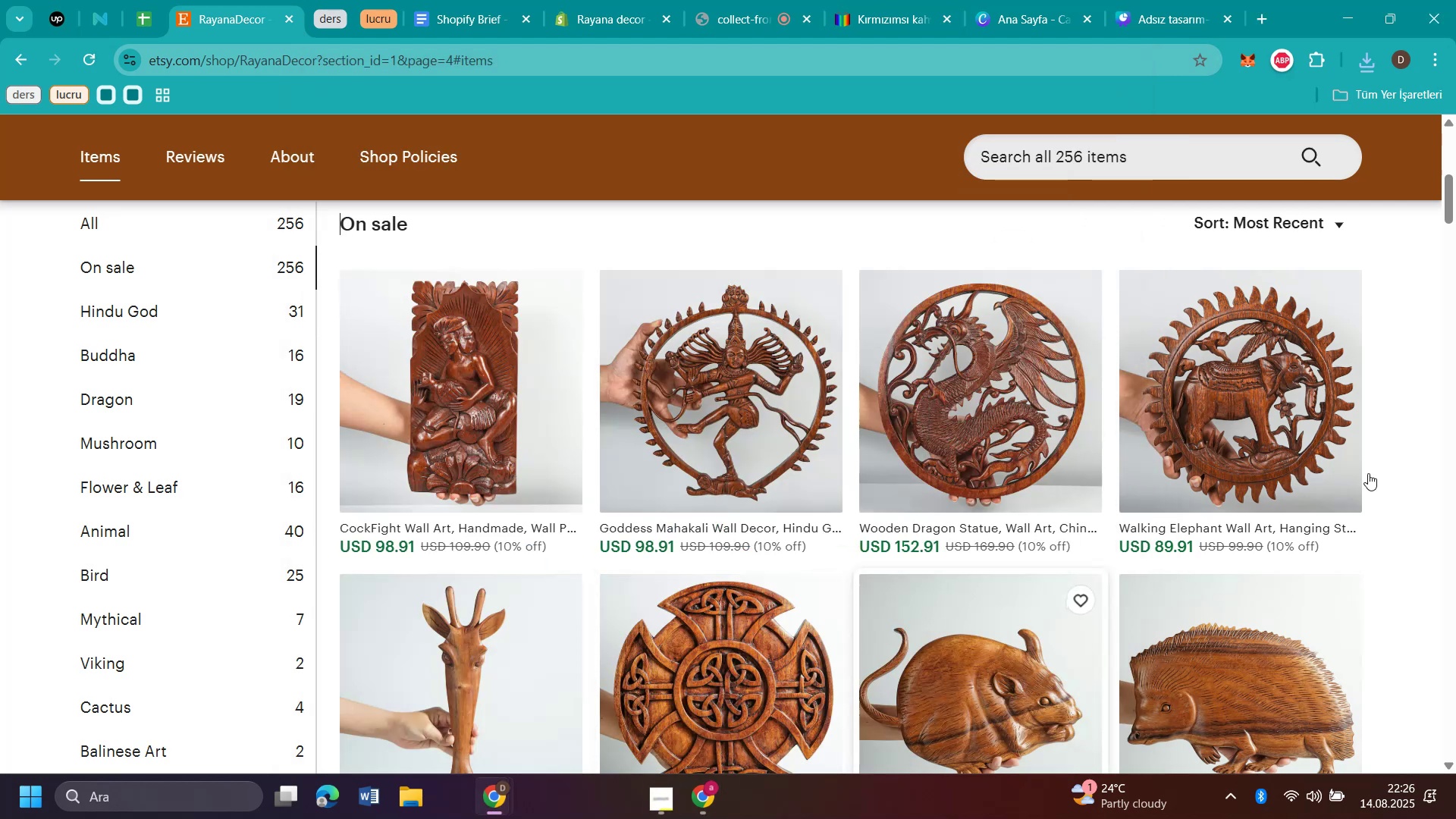 
scroll: coordinate [1354, 397], scroll_direction: down, amount: 9.0
 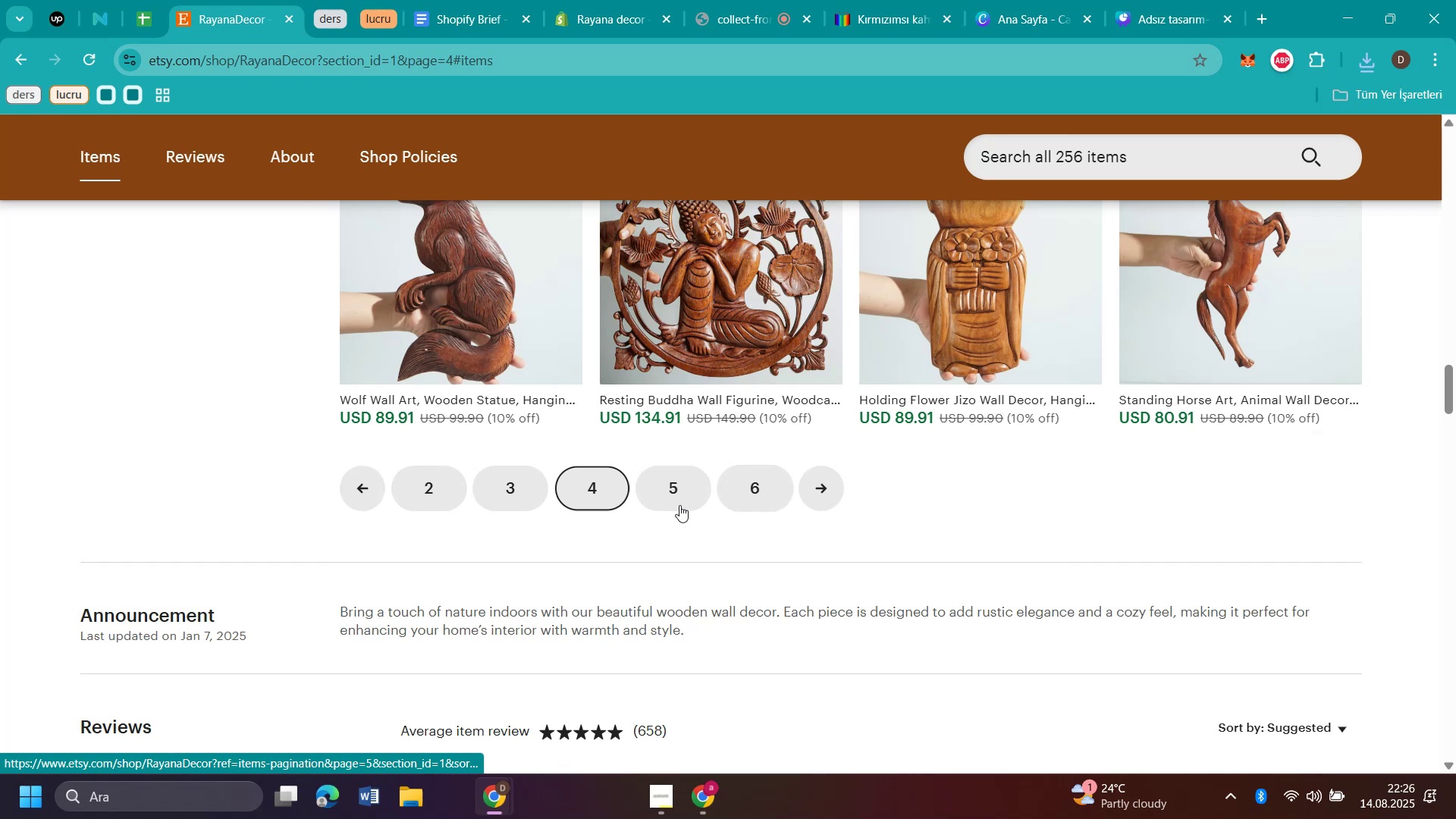 
left_click([661, 494])
 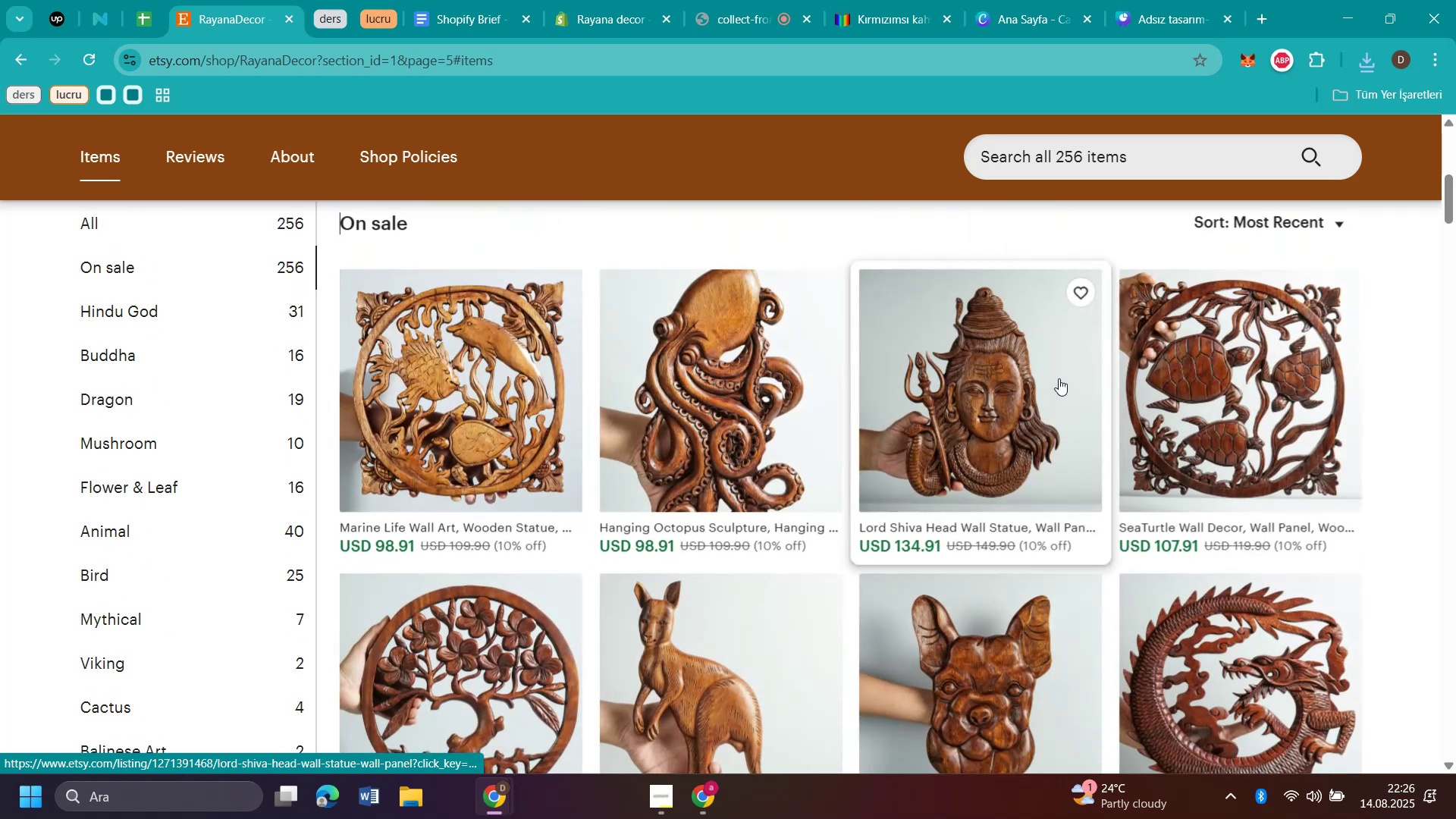 
scroll: coordinate [1250, 402], scroll_direction: down, amount: 5.0
 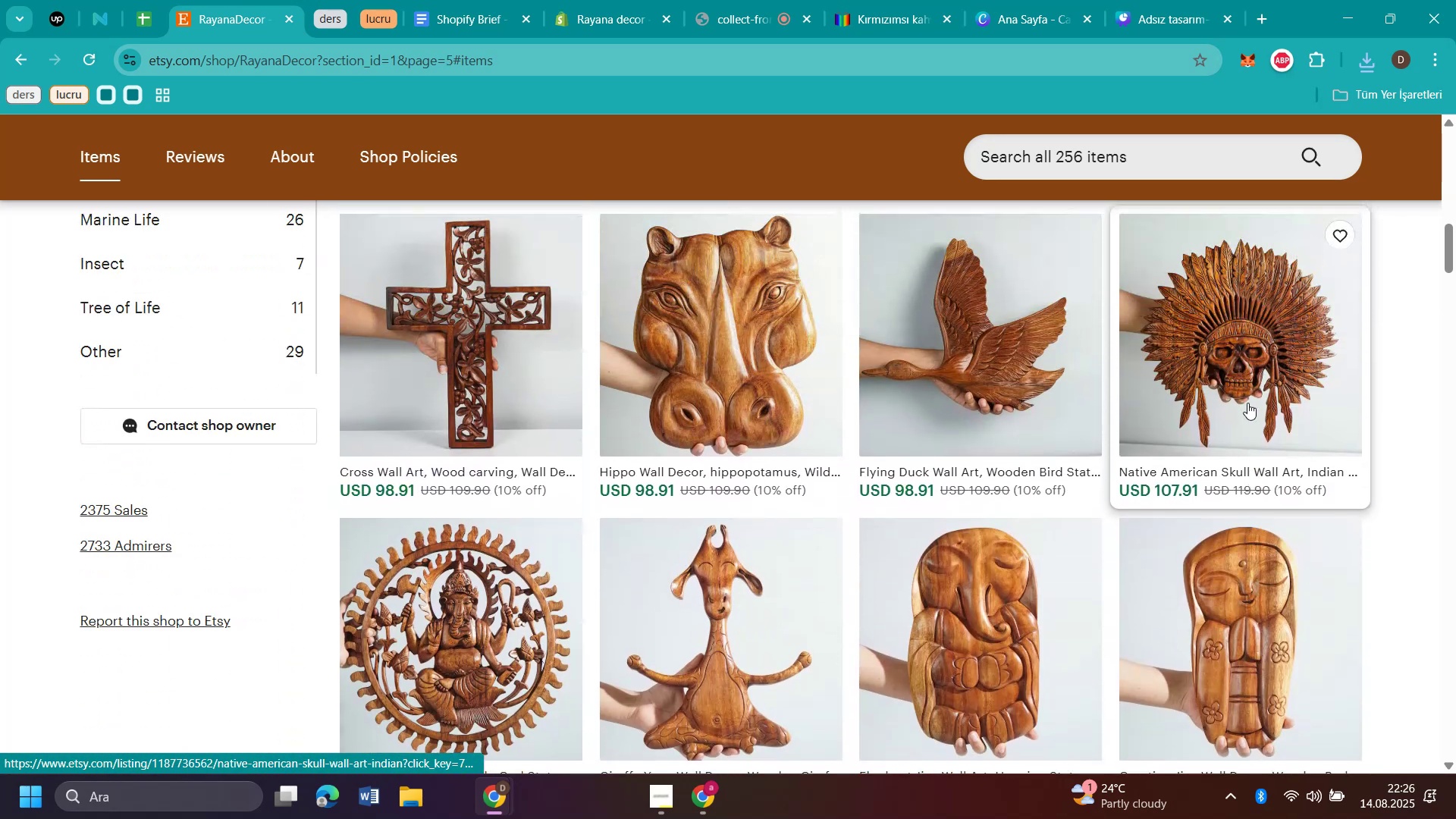 
right_click([1239, 353])
 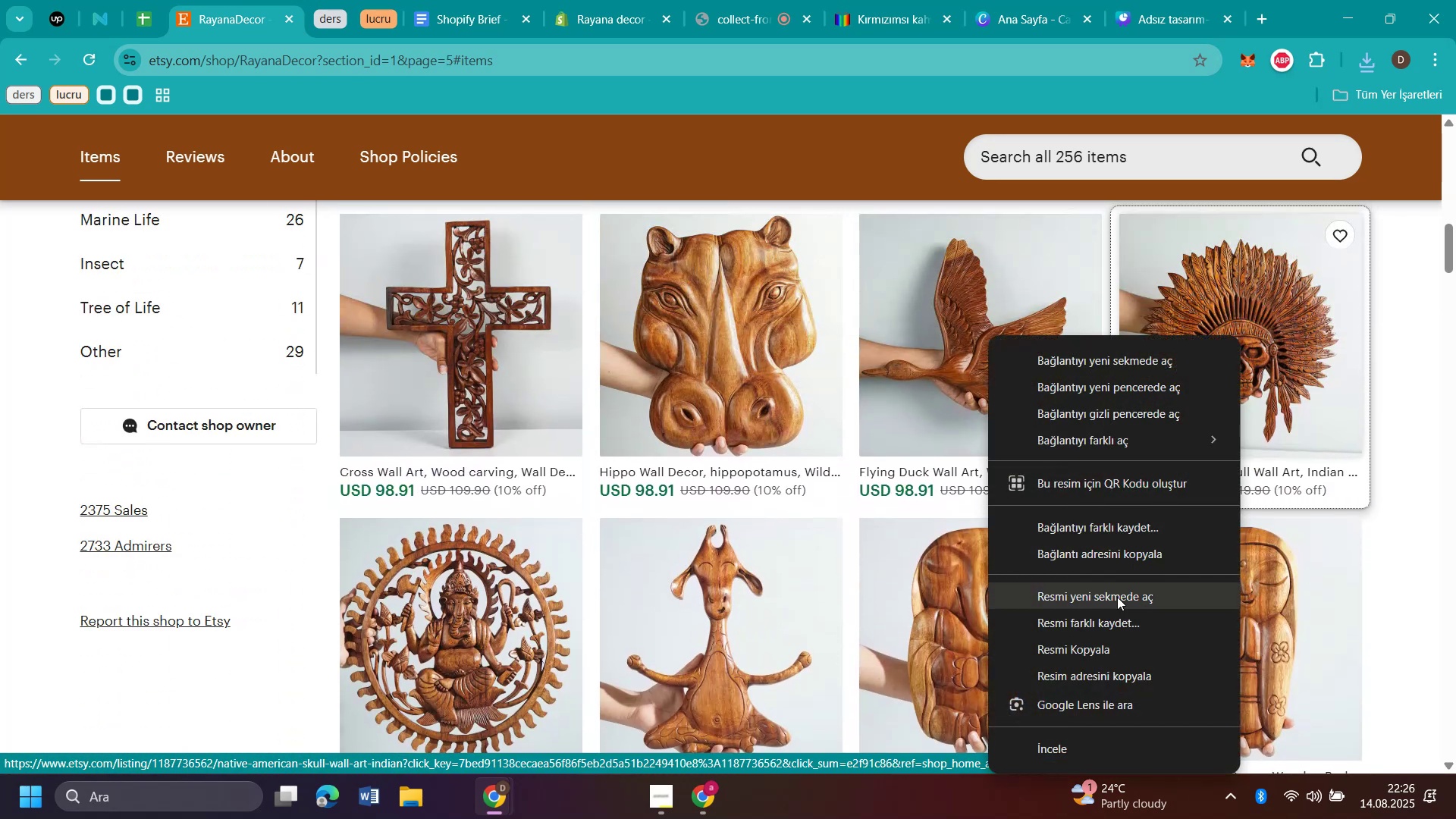 
left_click([1109, 622])
 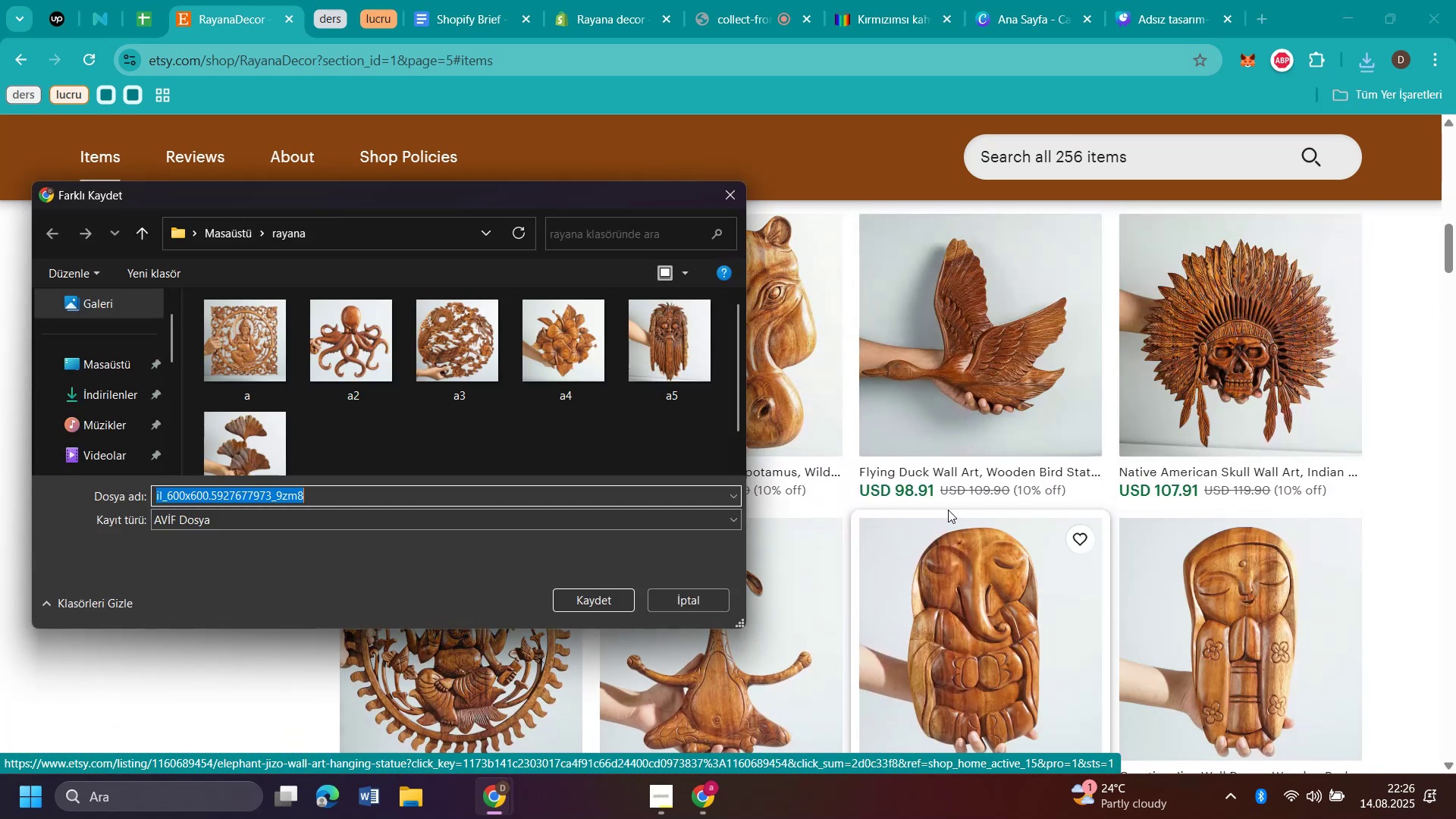 
type(a7)
 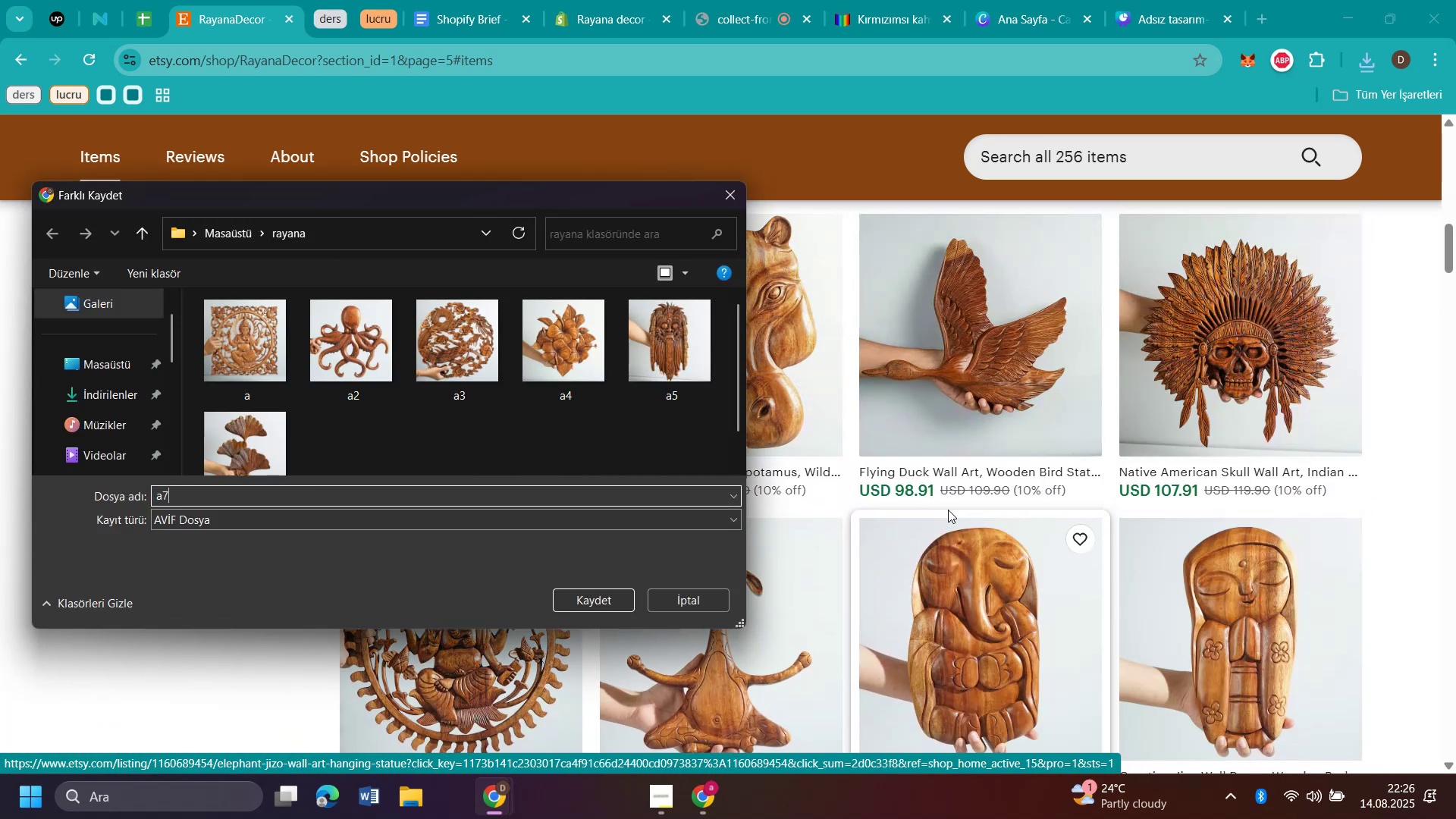 
key(Enter)
 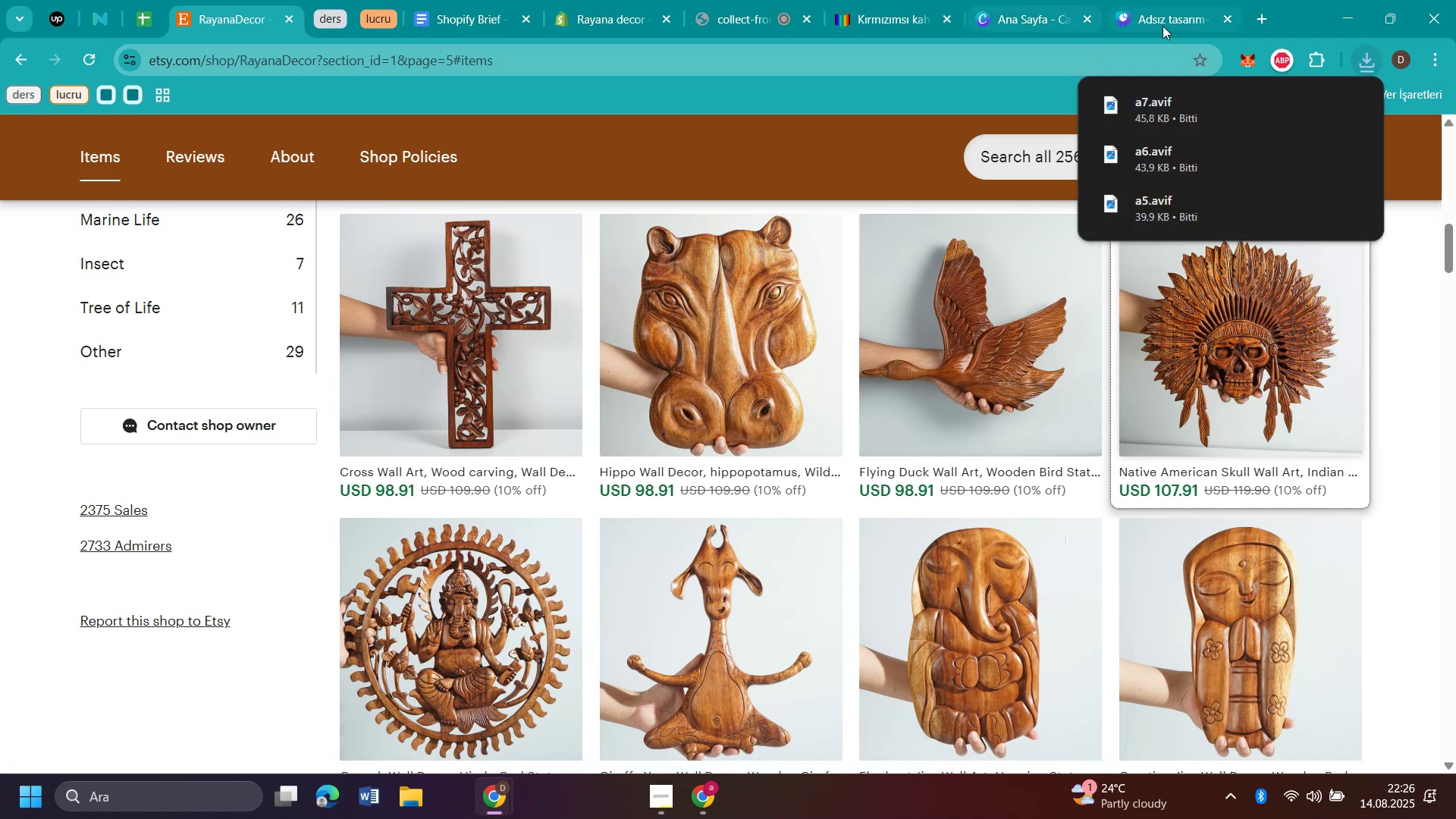 
left_click([1176, 17])
 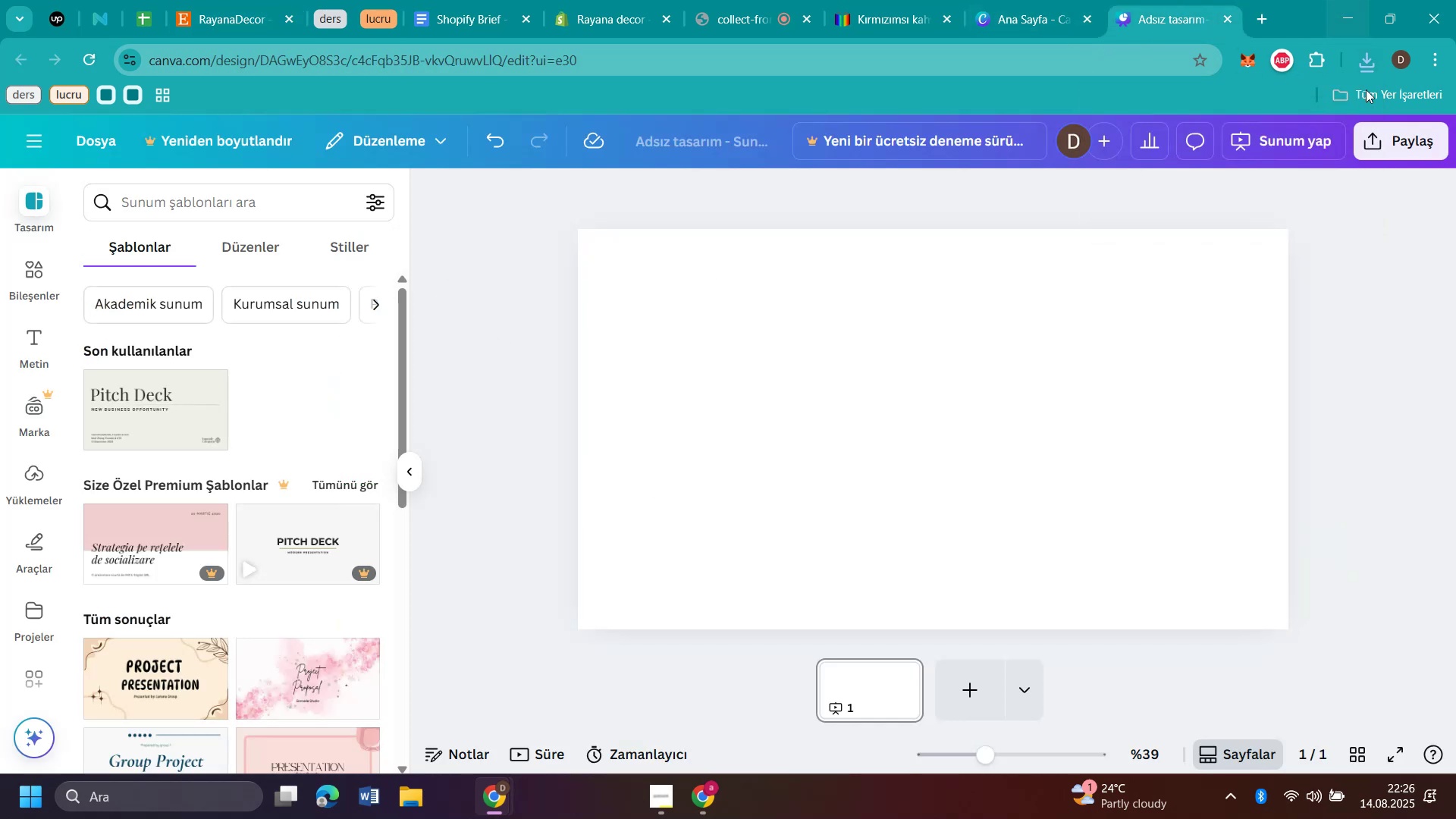 
left_click([1376, 63])
 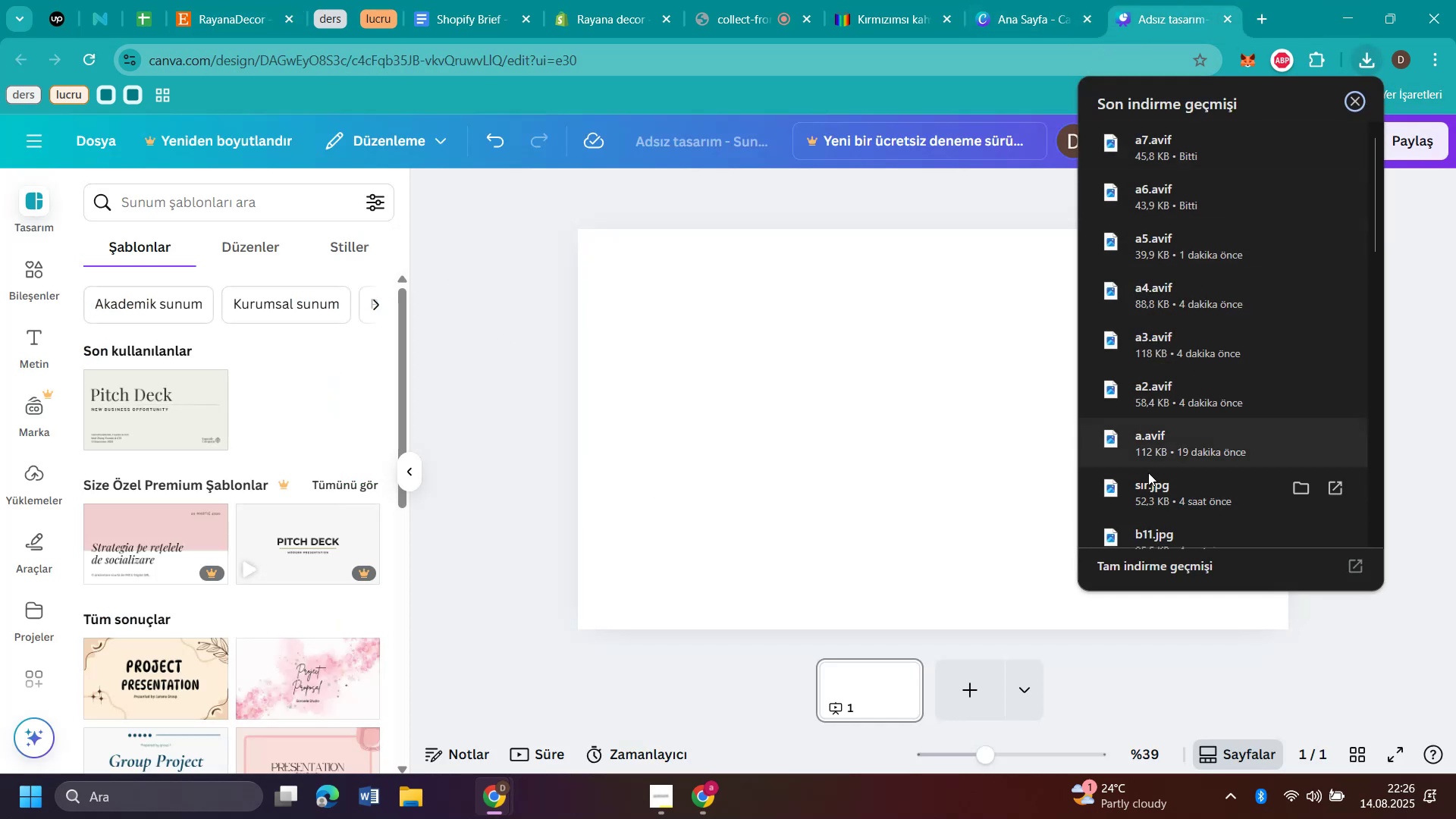 
left_click_drag(start_coordinate=[1147, 449], to_coordinate=[703, 378])
 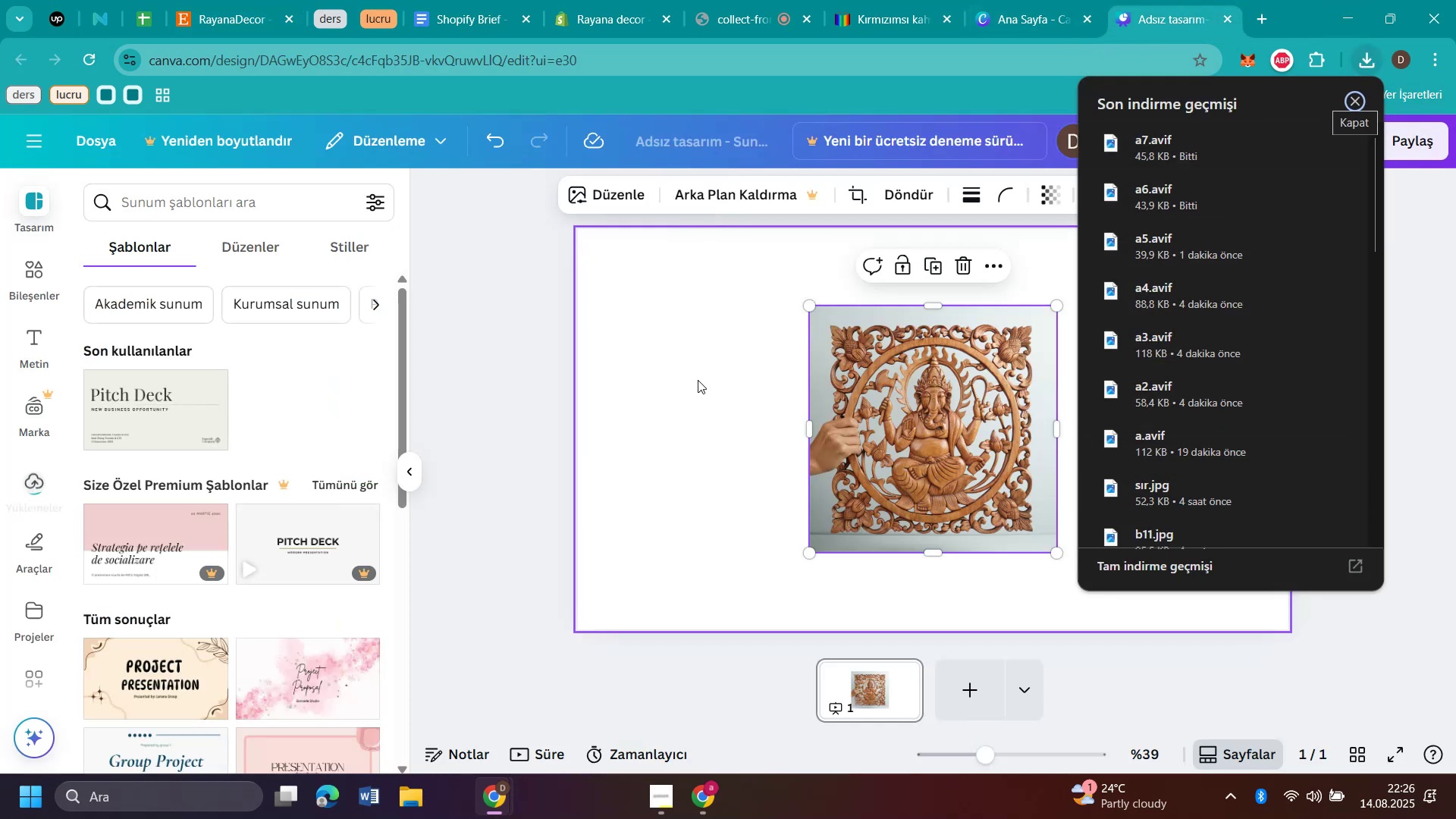 
left_click_drag(start_coordinate=[982, 441], to_coordinate=[744, 352])
 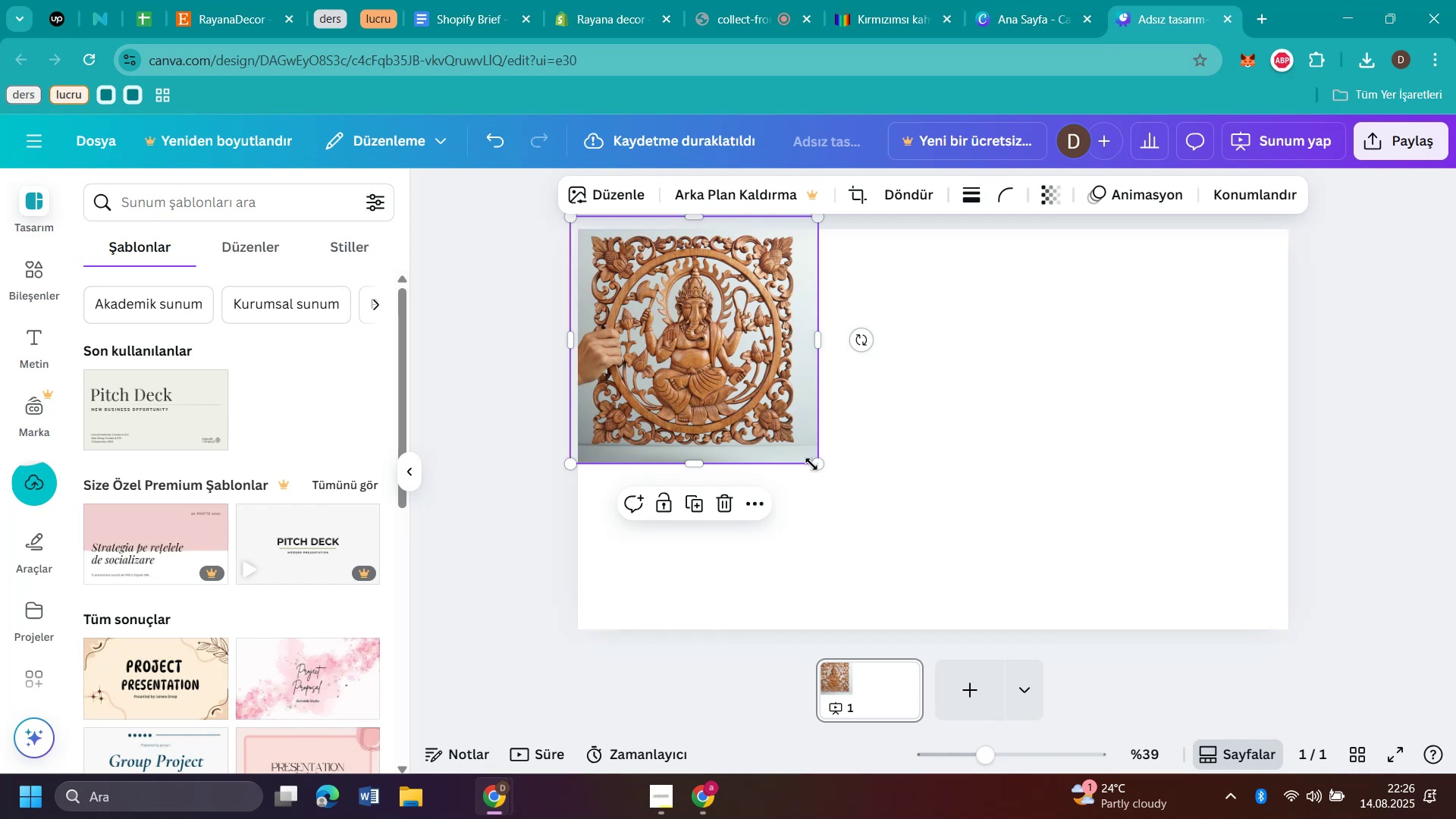 
left_click_drag(start_coordinate=[821, 464], to_coordinate=[763, 376])
 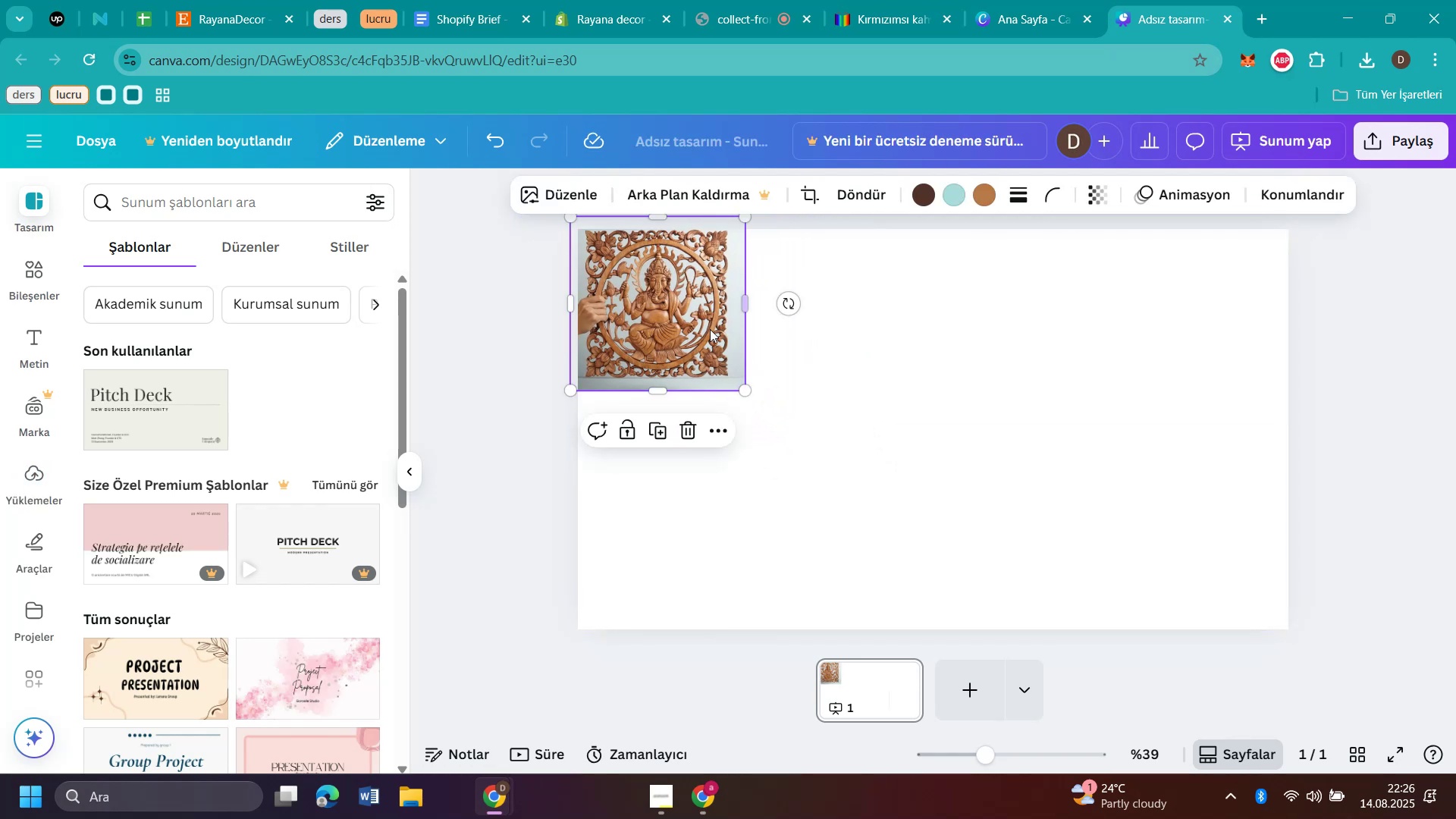 
left_click_drag(start_coordinate=[709, 329], to_coordinate=[719, 342])
 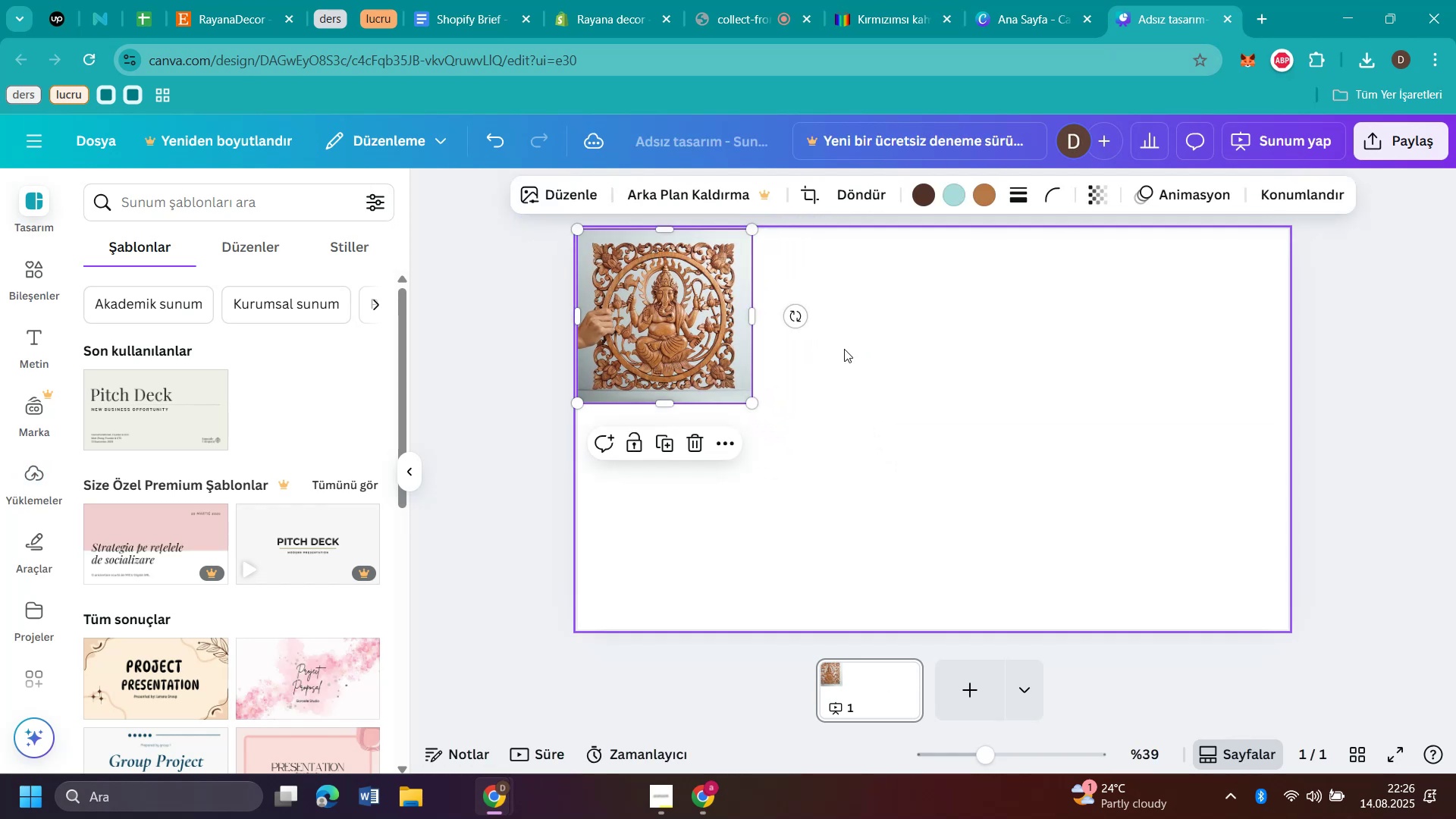 
left_click([962, 369])
 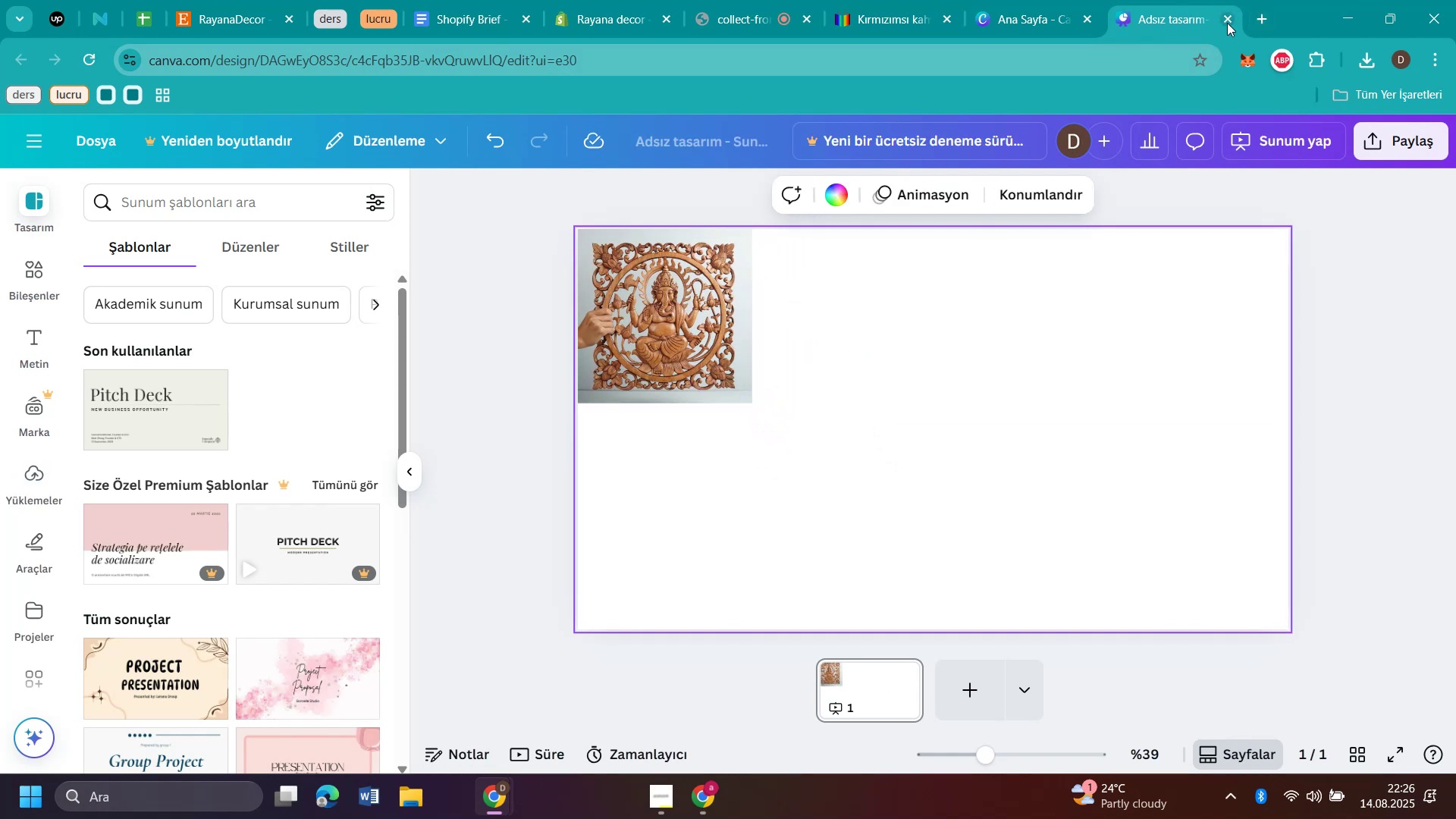 
left_click([1371, 58])
 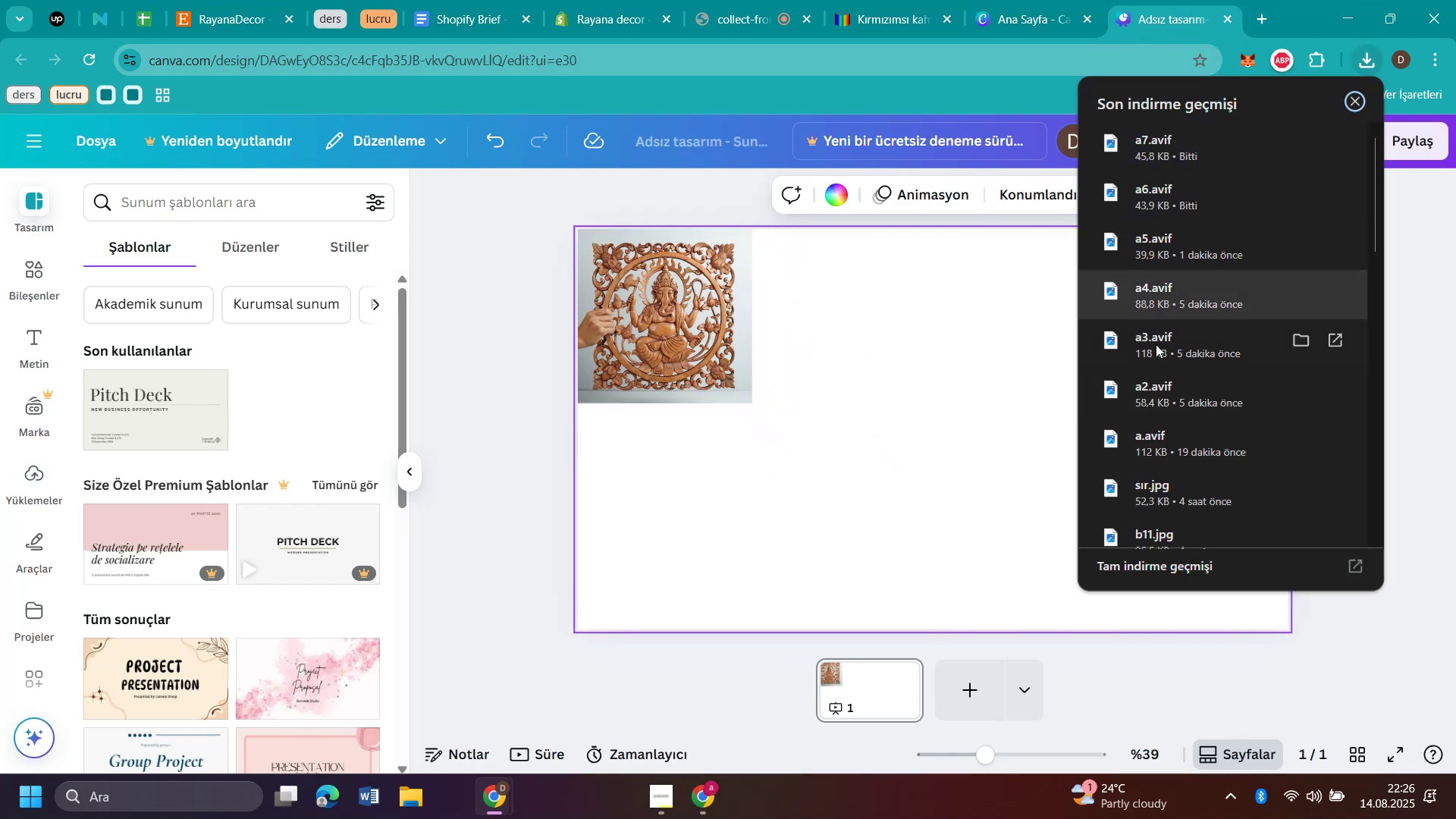 
left_click_drag(start_coordinate=[1159, 381], to_coordinate=[774, 396])
 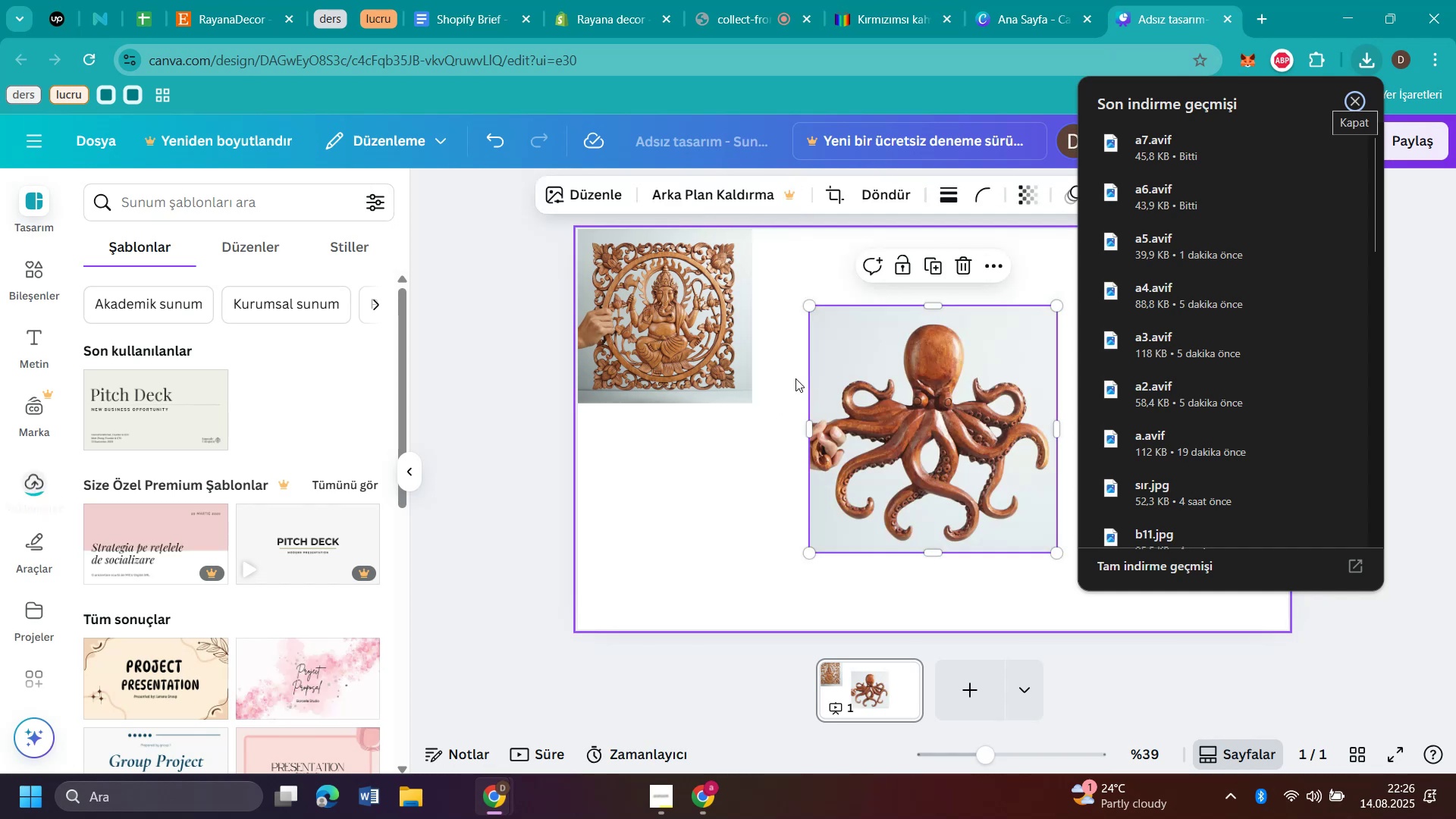 
left_click_drag(start_coordinate=[918, 431], to_coordinate=[840, 495])
 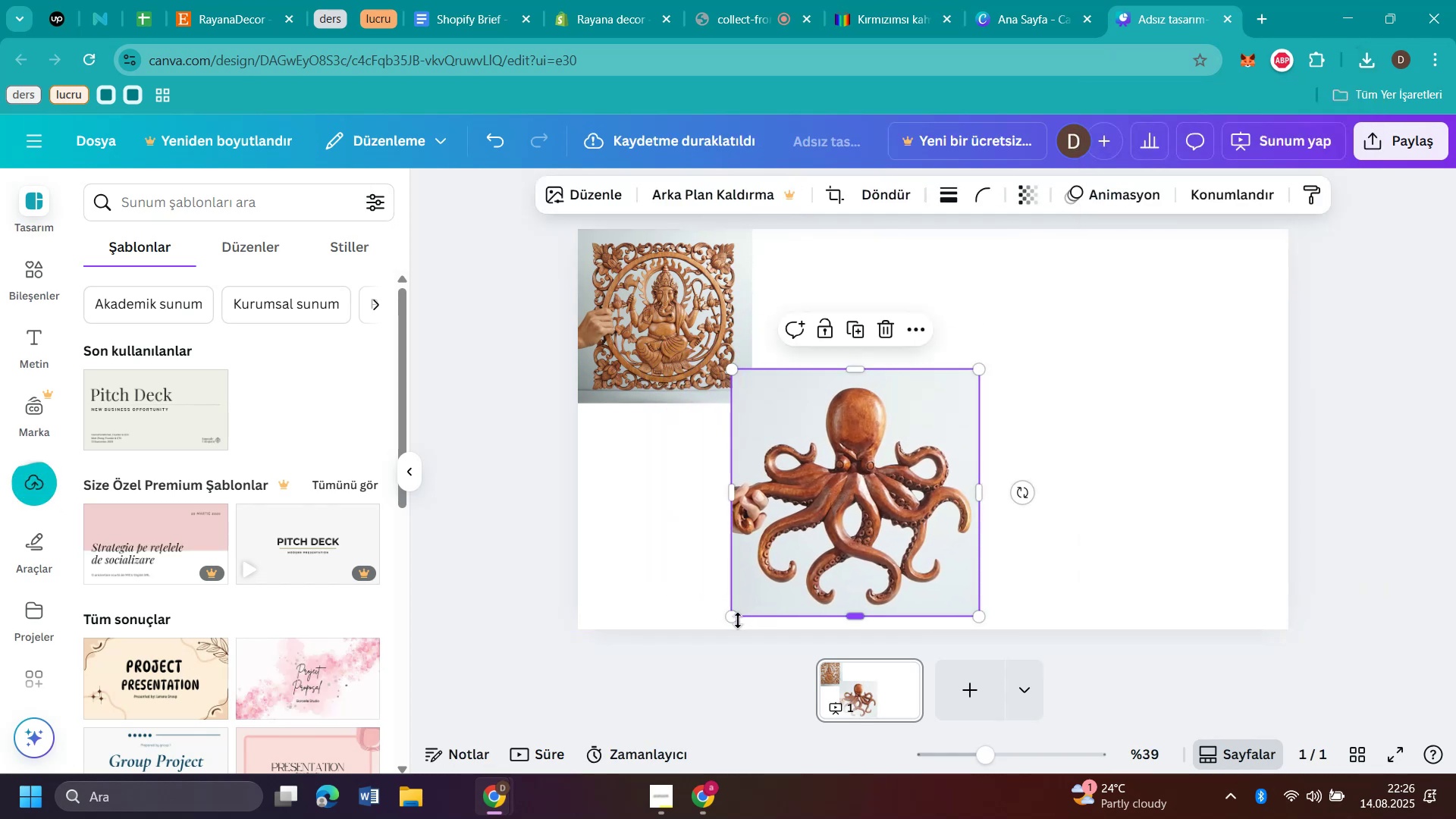 
left_click_drag(start_coordinate=[742, 617], to_coordinate=[765, 612])
 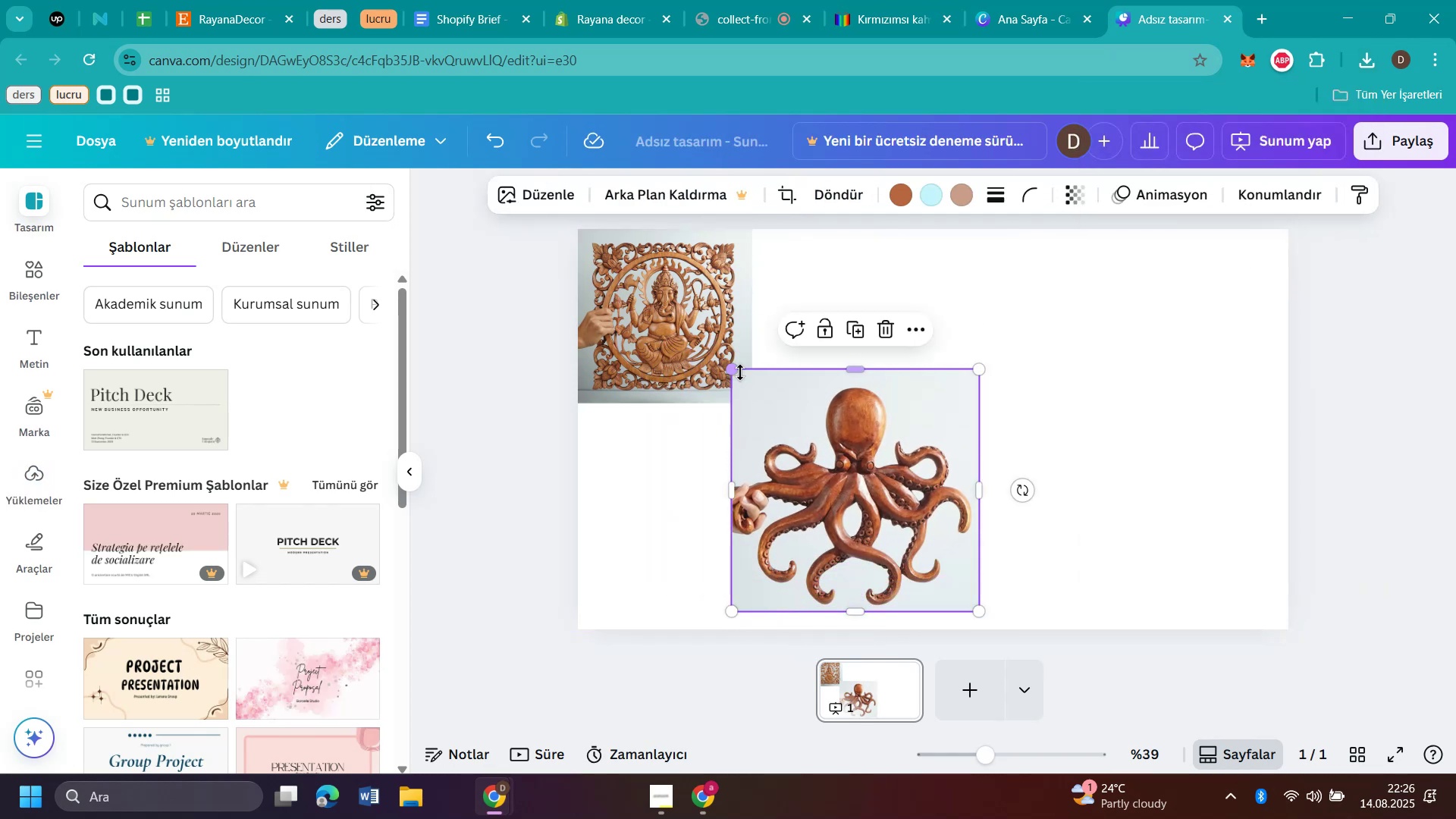 
left_click_drag(start_coordinate=[736, 371], to_coordinate=[764, 435])
 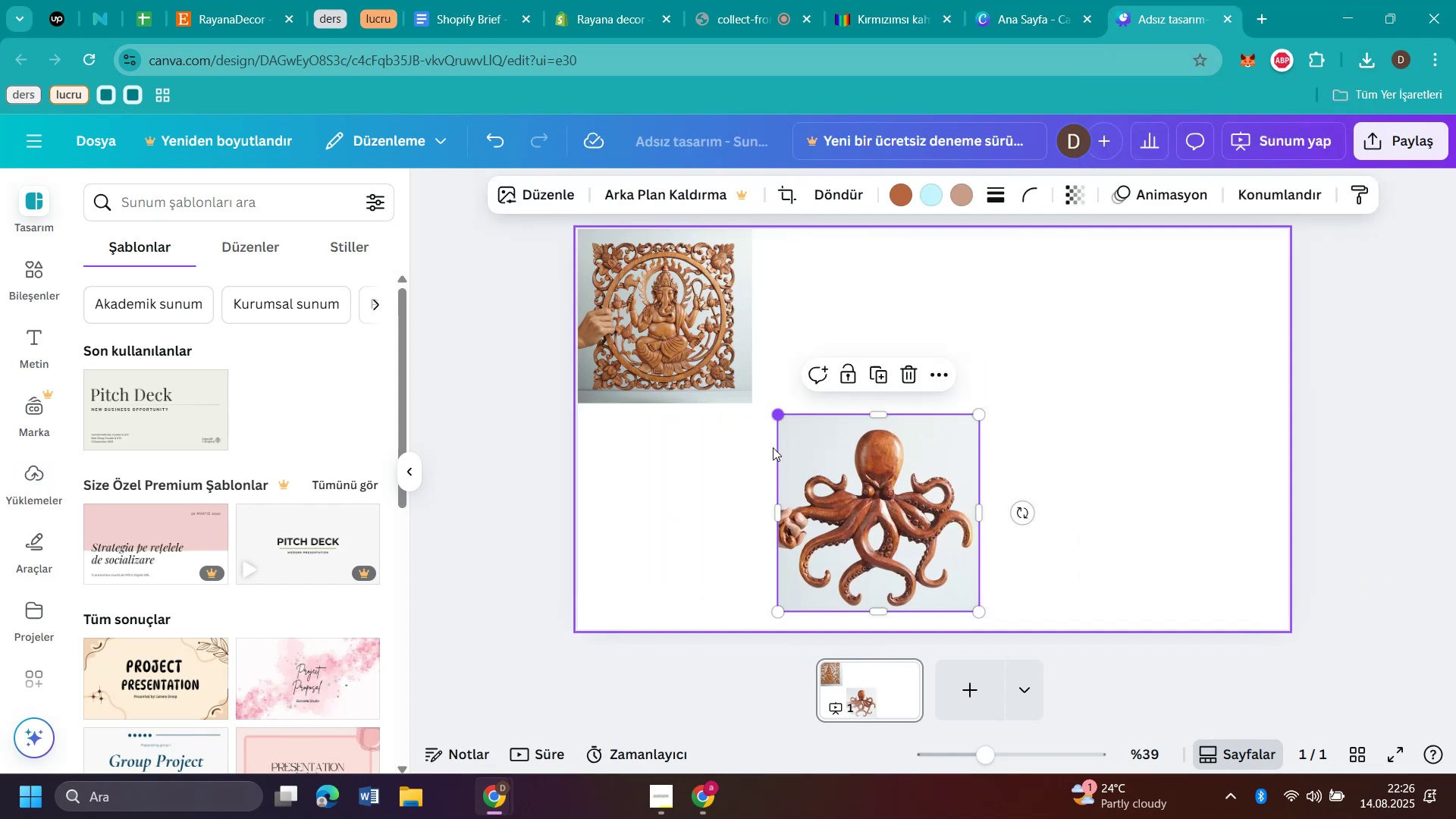 
left_click_drag(start_coordinate=[877, 527], to_coordinate=[811, 455])
 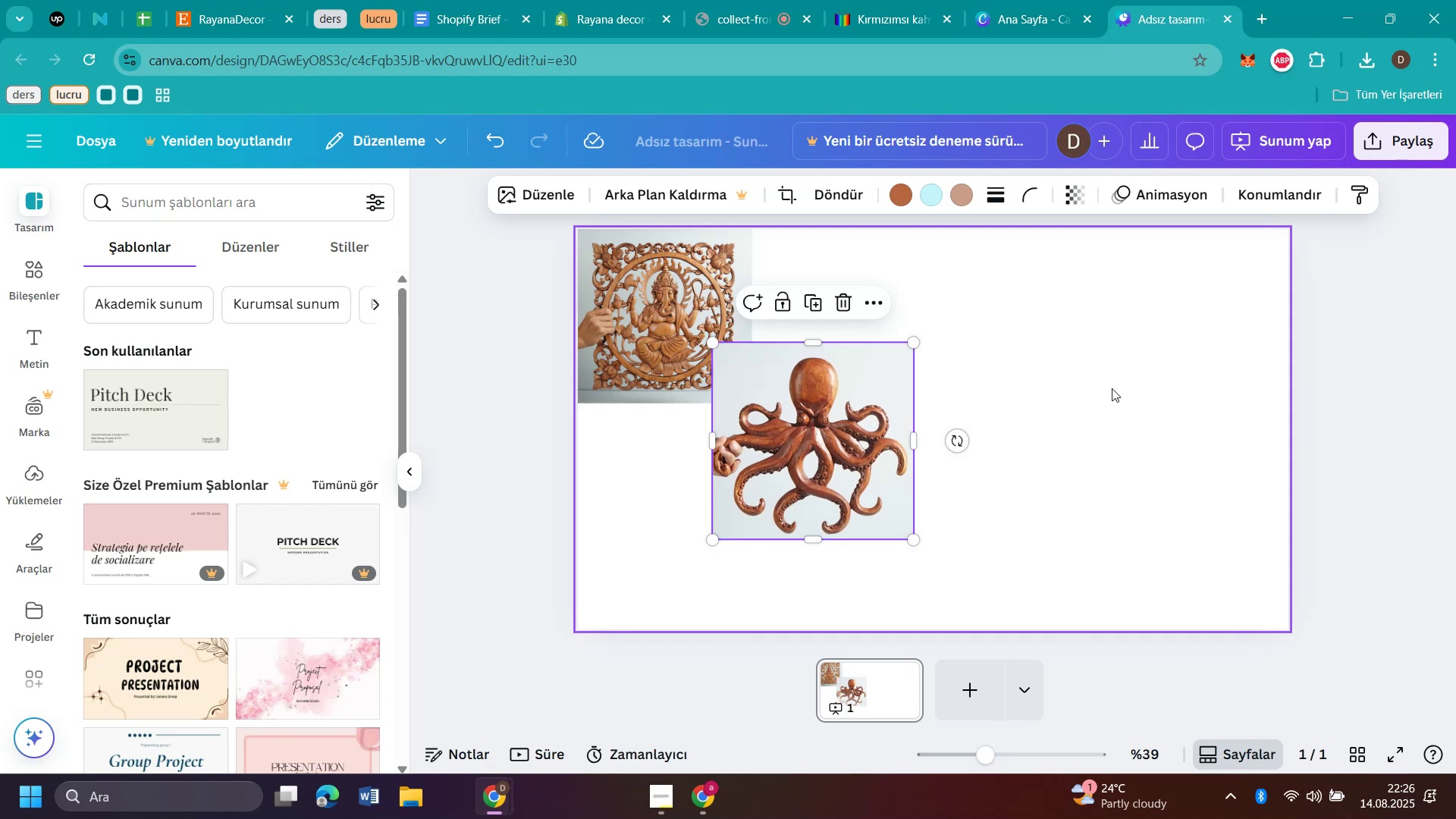 
left_click([1178, 386])
 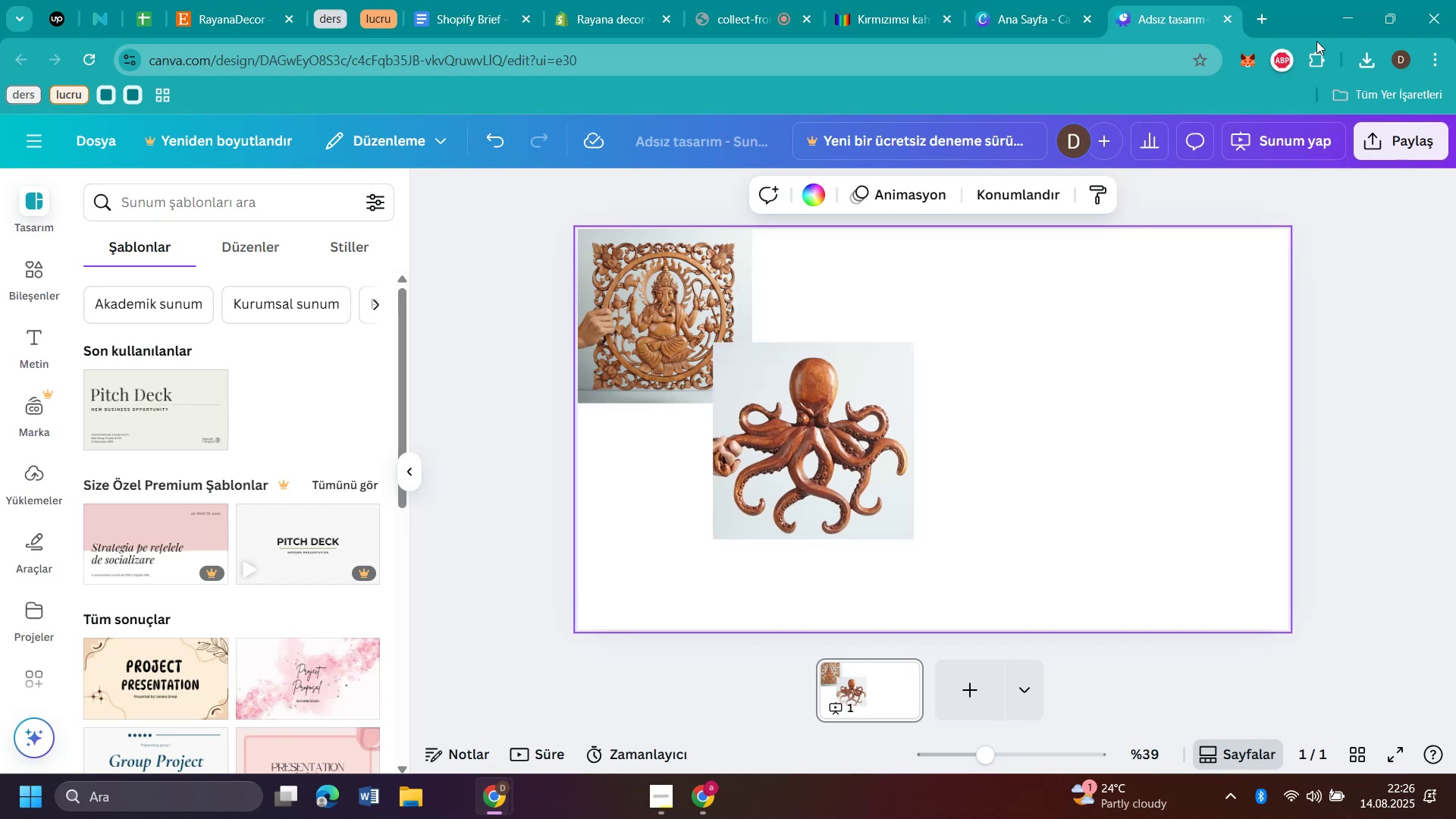 
left_click([1362, 58])
 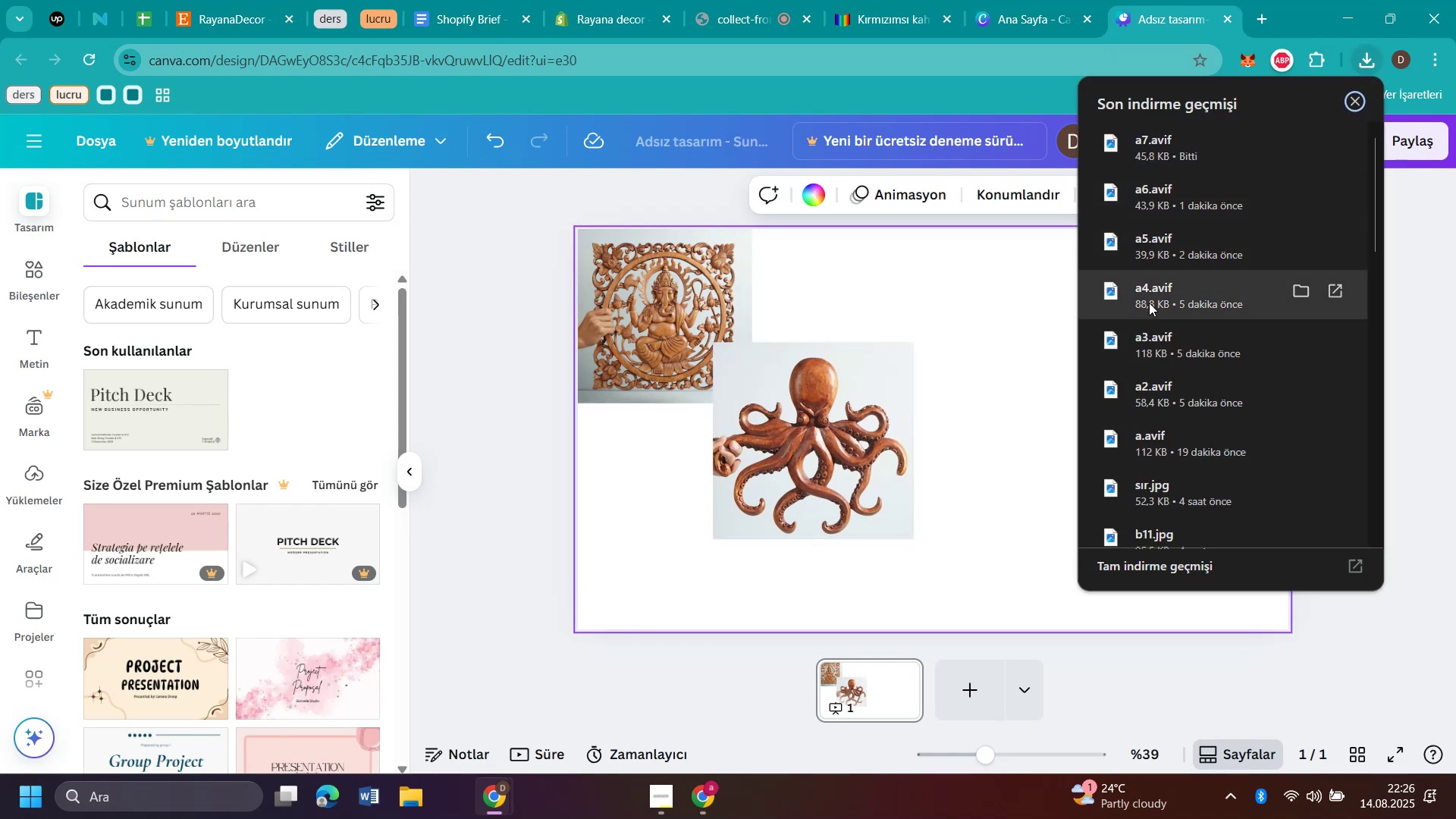 
left_click_drag(start_coordinate=[1150, 341], to_coordinate=[827, 289])
 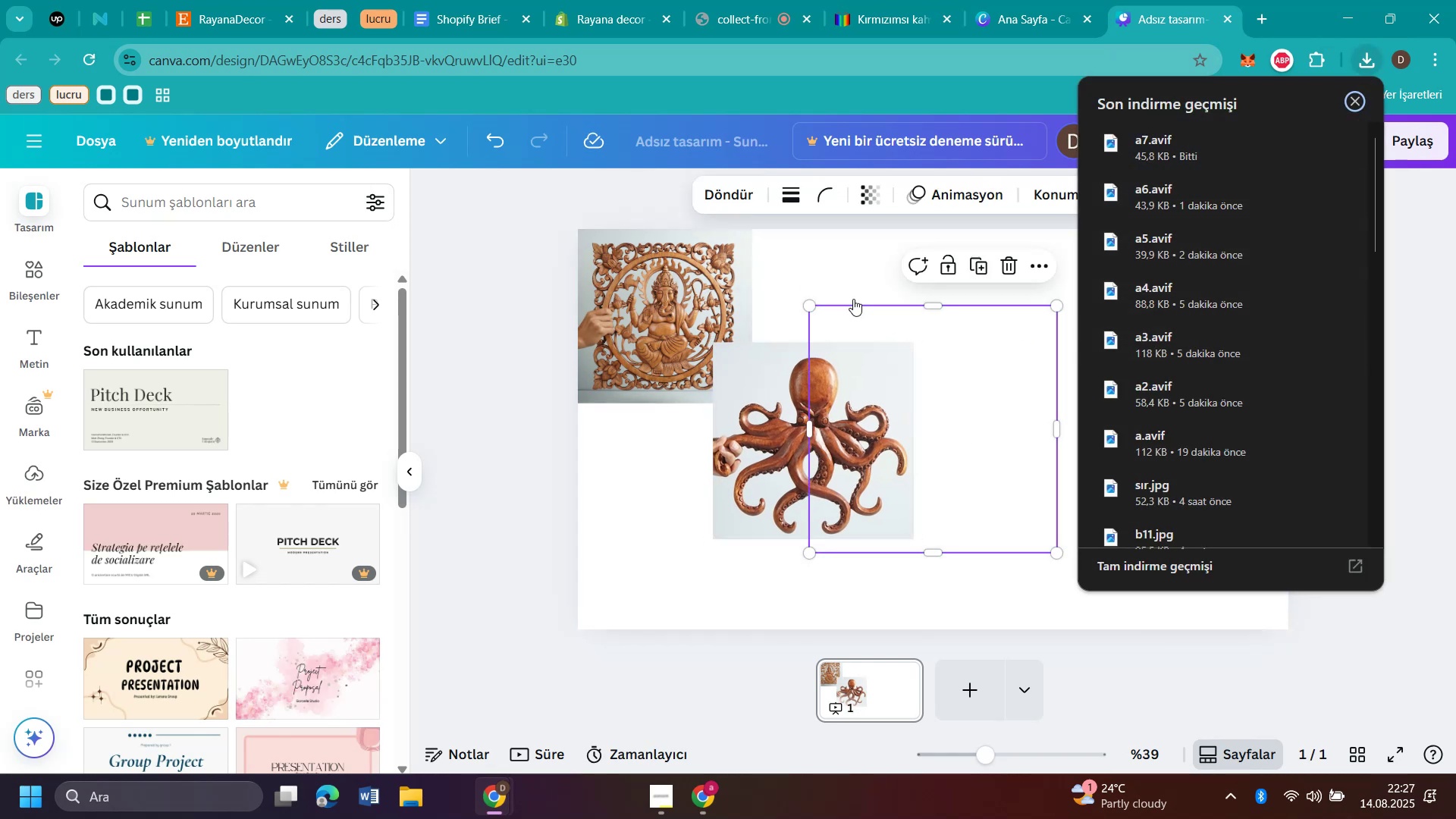 
left_click_drag(start_coordinate=[934, 384], to_coordinate=[837, 308])
 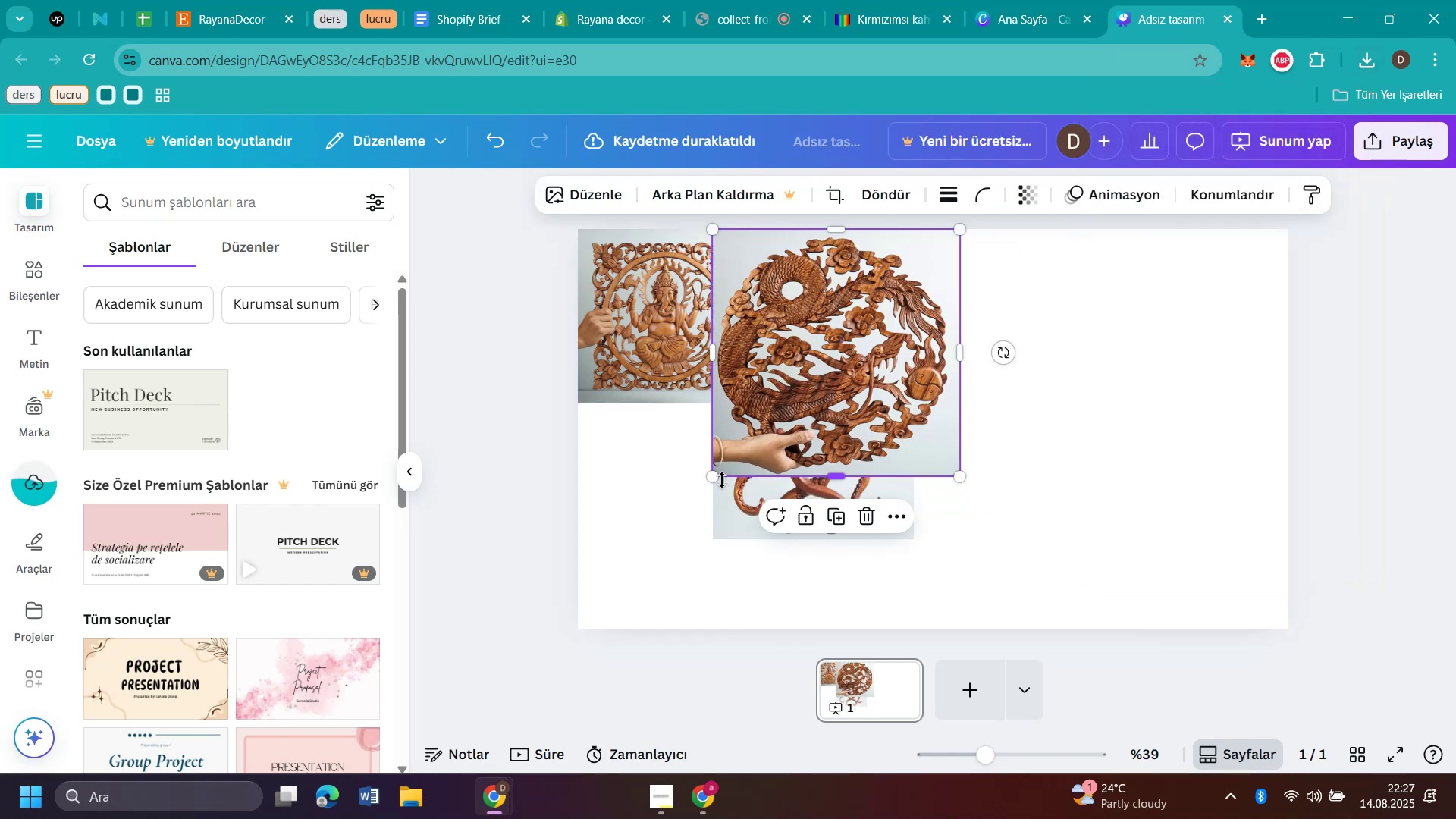 
left_click_drag(start_coordinate=[714, 475], to_coordinate=[821, 384])
 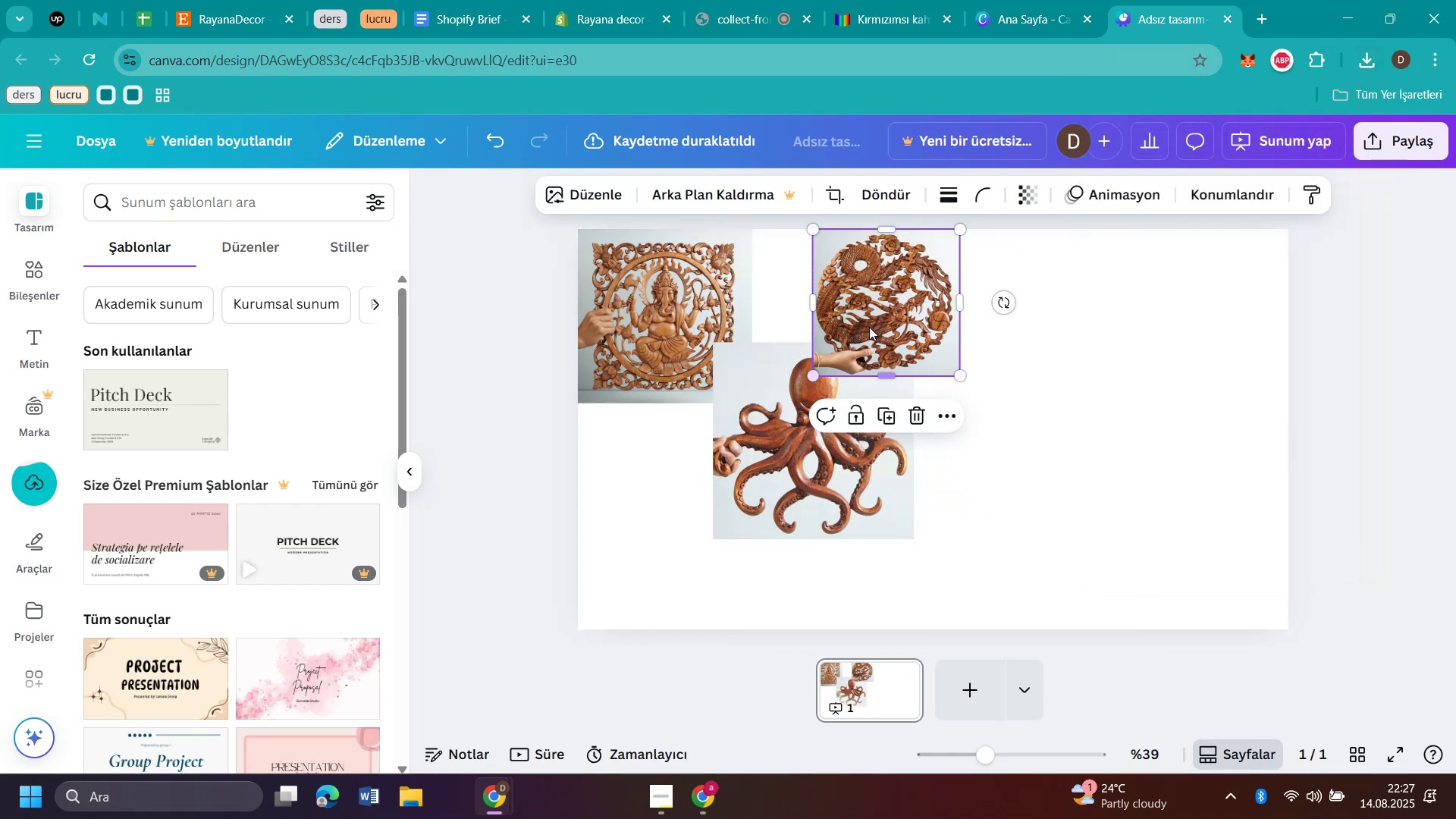 
left_click_drag(start_coordinate=[885, 287], to_coordinate=[814, 288])
 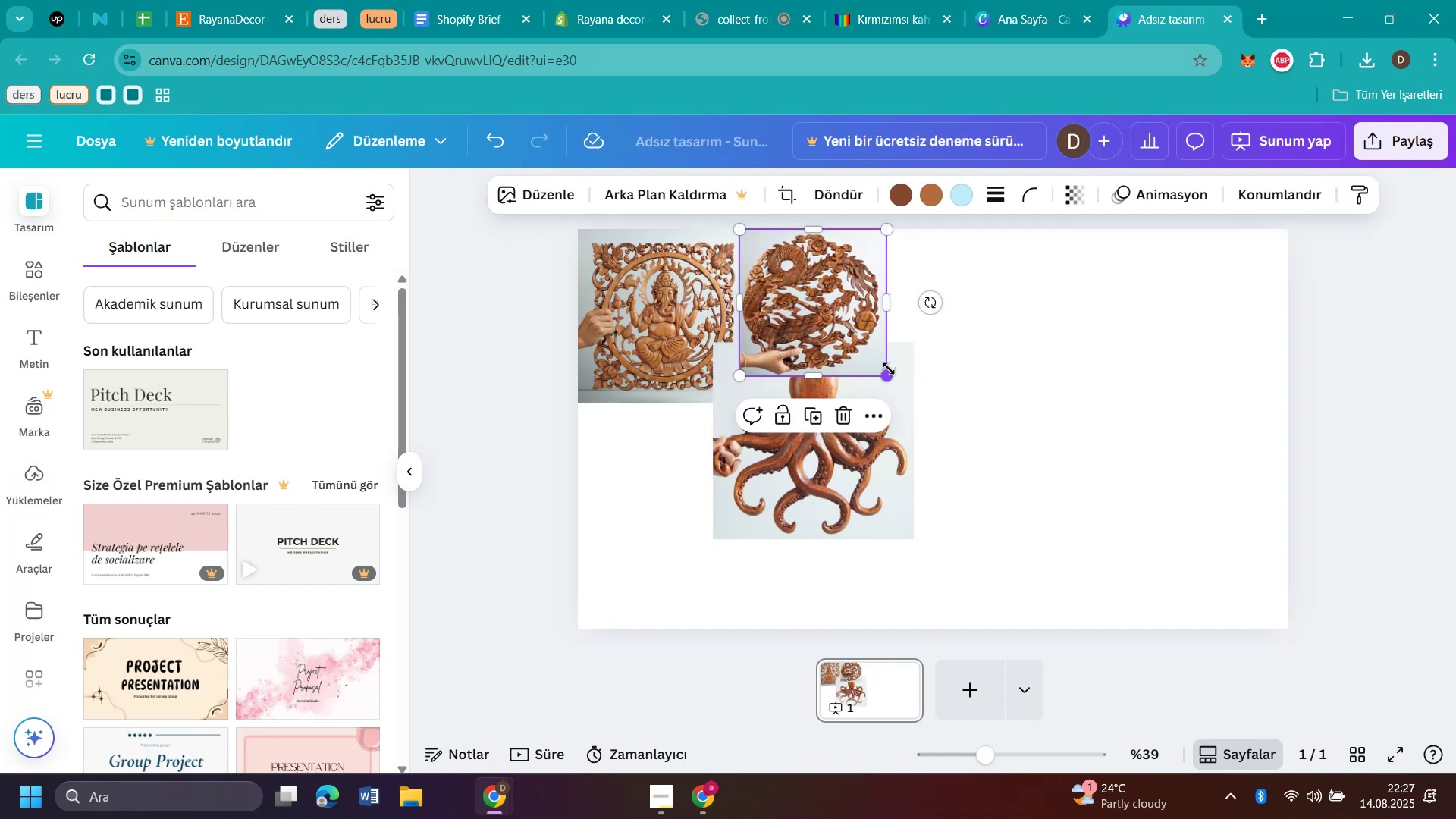 
left_click_drag(start_coordinate=[889, 369], to_coordinate=[916, 387])
 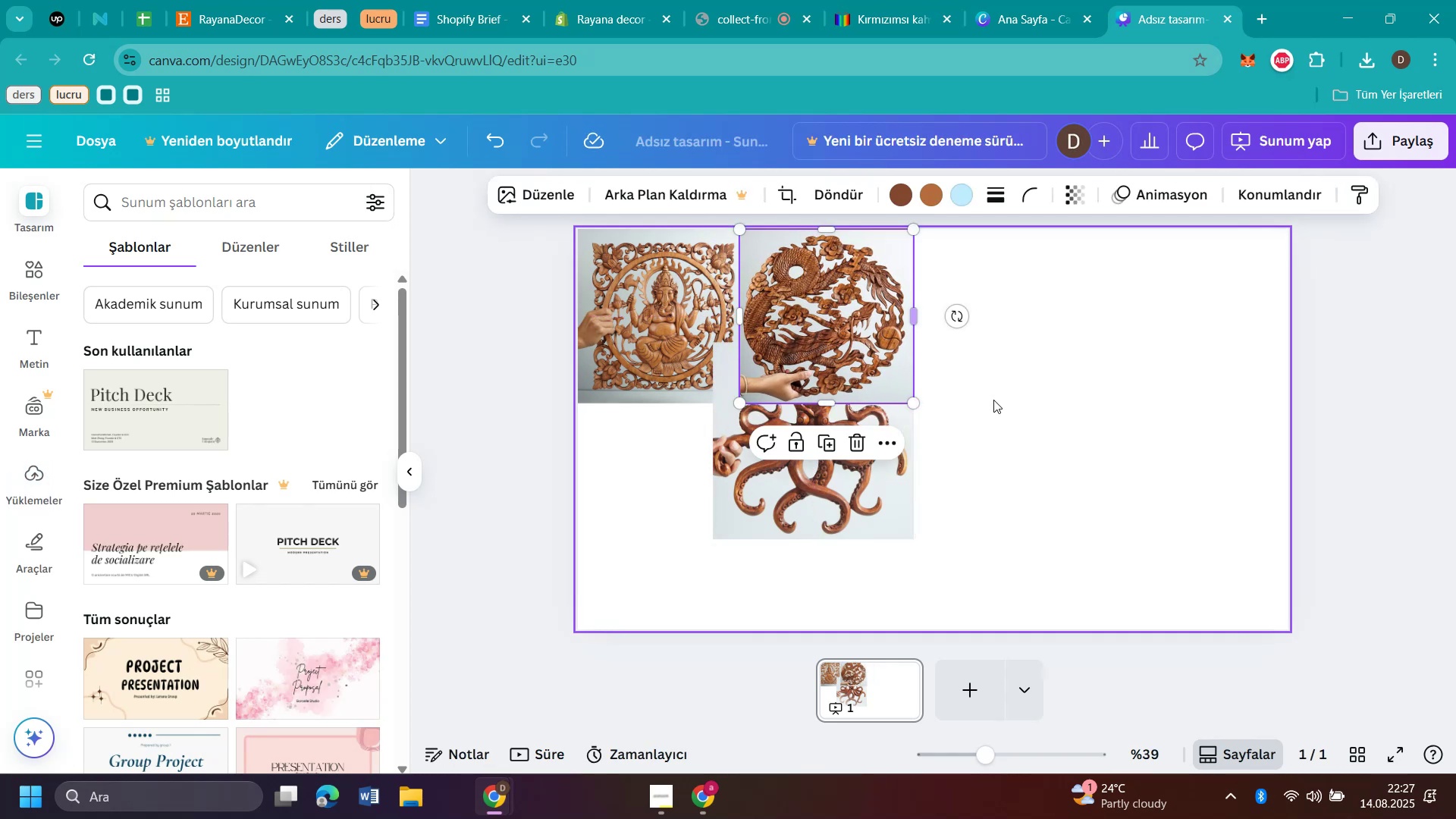 
left_click([1041, 390])
 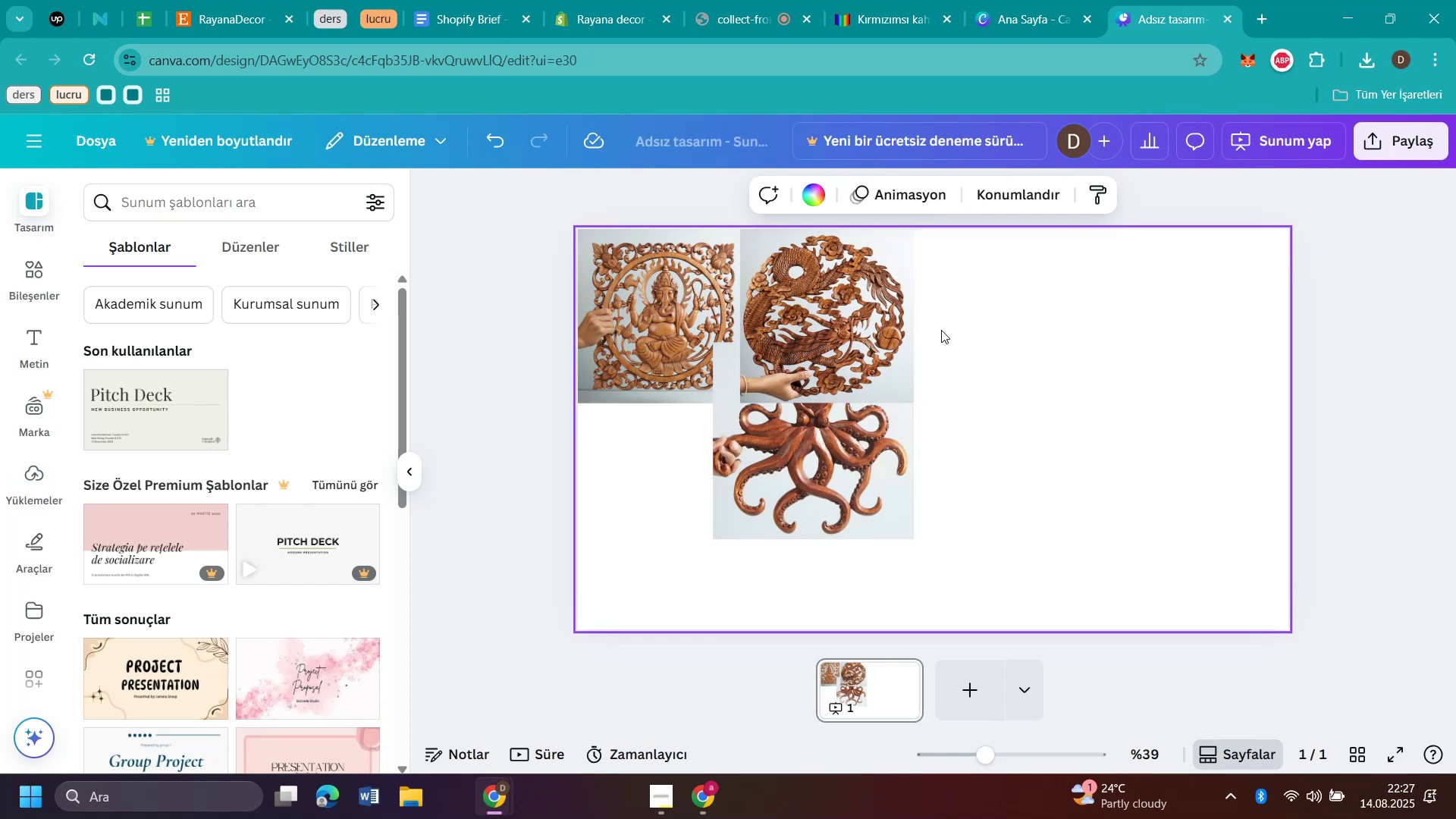 
left_click_drag(start_coordinate=[798, 288], to_coordinate=[1068, 475])
 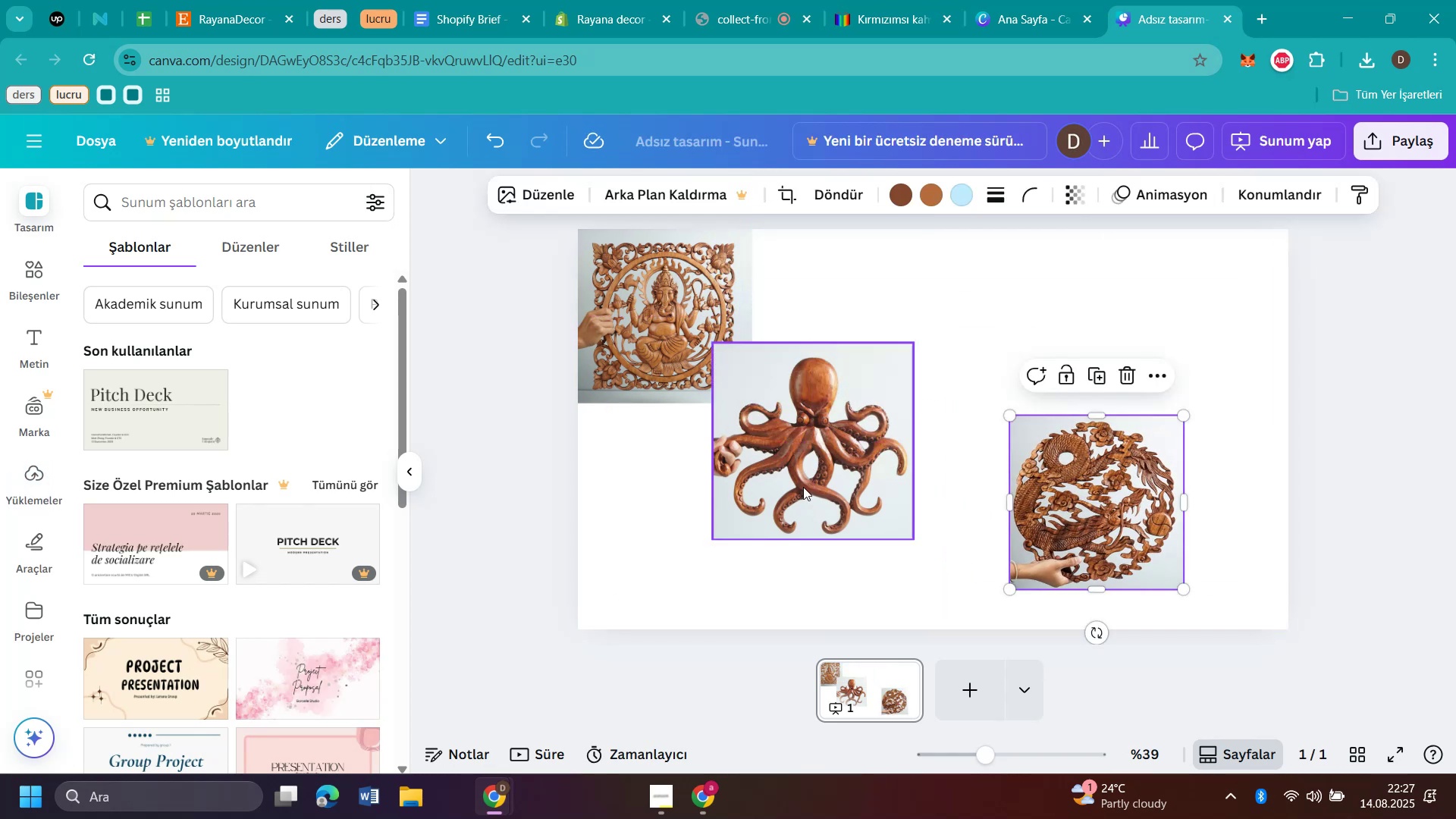 
left_click_drag(start_coordinate=[730, 488], to_coordinate=[703, 490])
 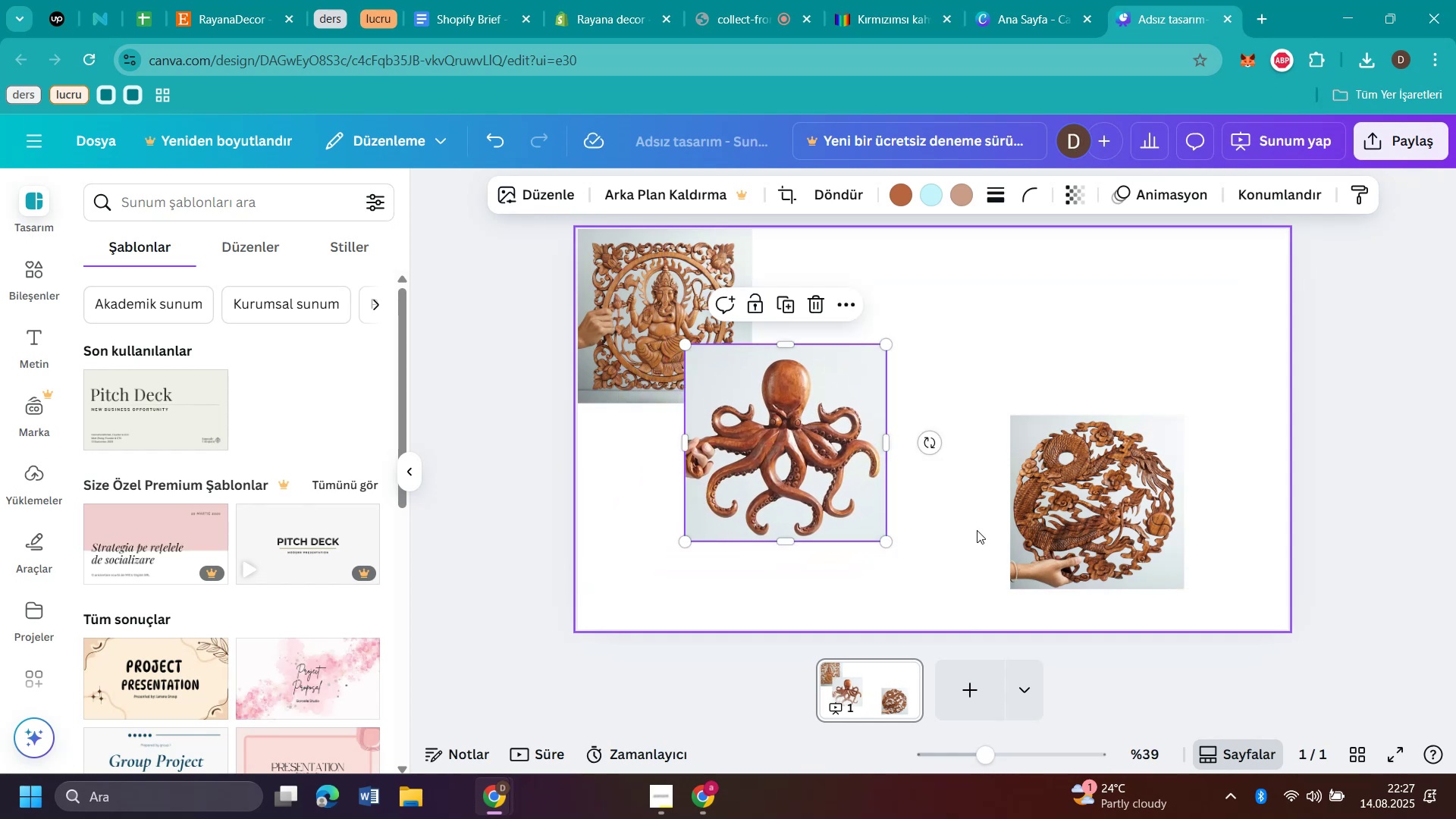 
left_click_drag(start_coordinate=[1111, 521], to_coordinate=[927, 347])
 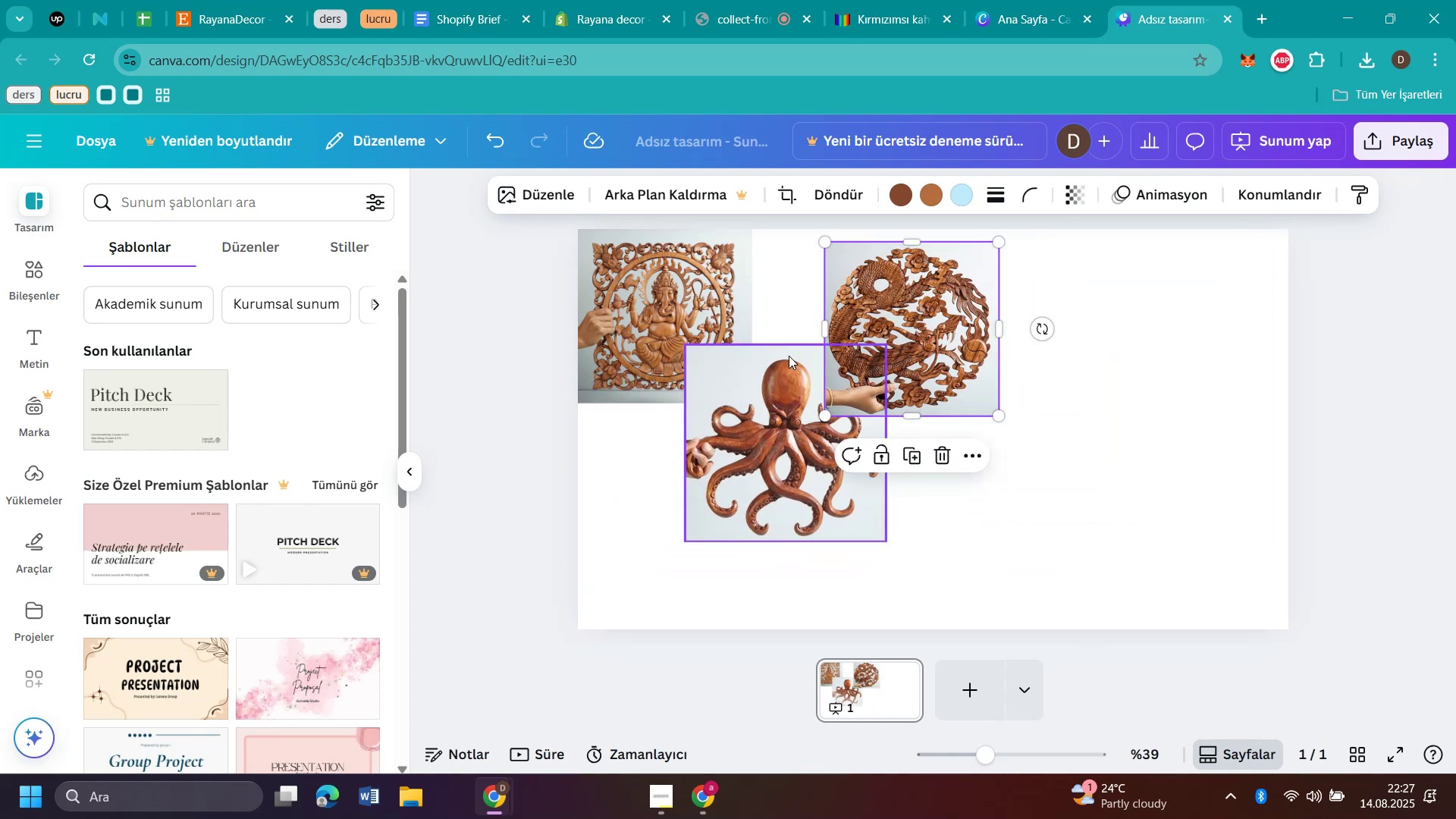 
left_click_drag(start_coordinate=[895, 362], to_coordinate=[895, 346])
 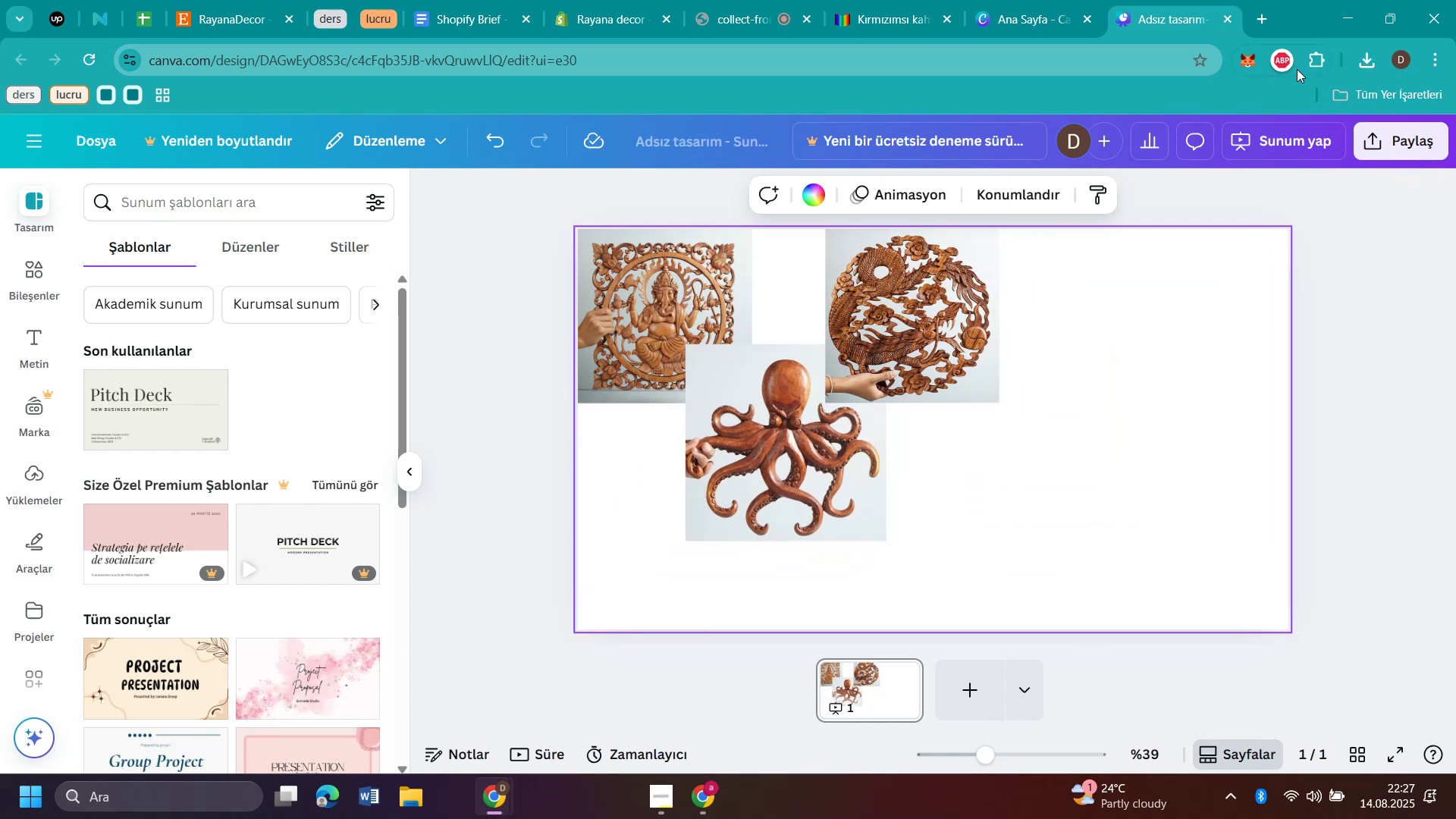 
left_click([1370, 56])
 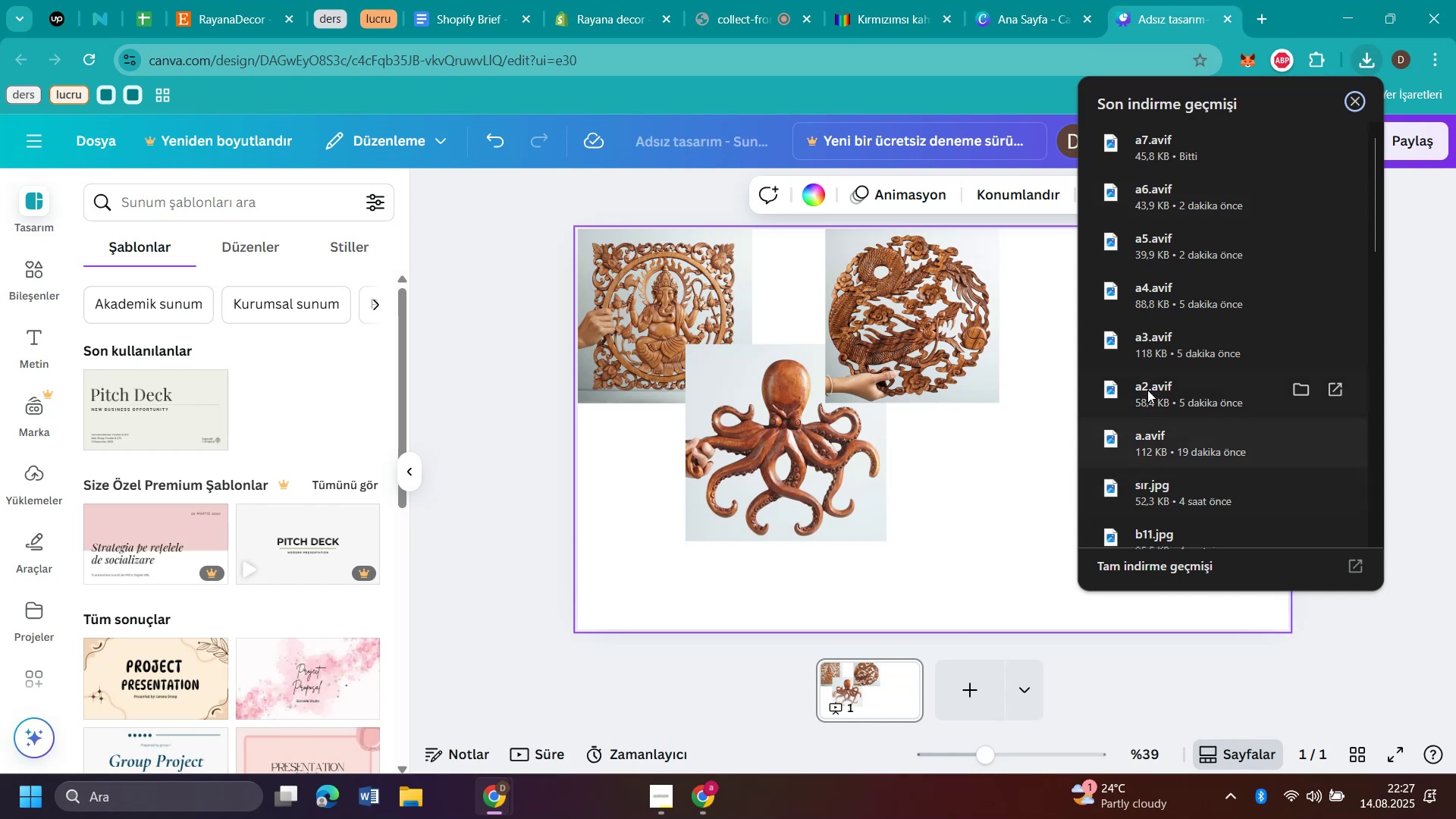 
left_click([1140, 334])
 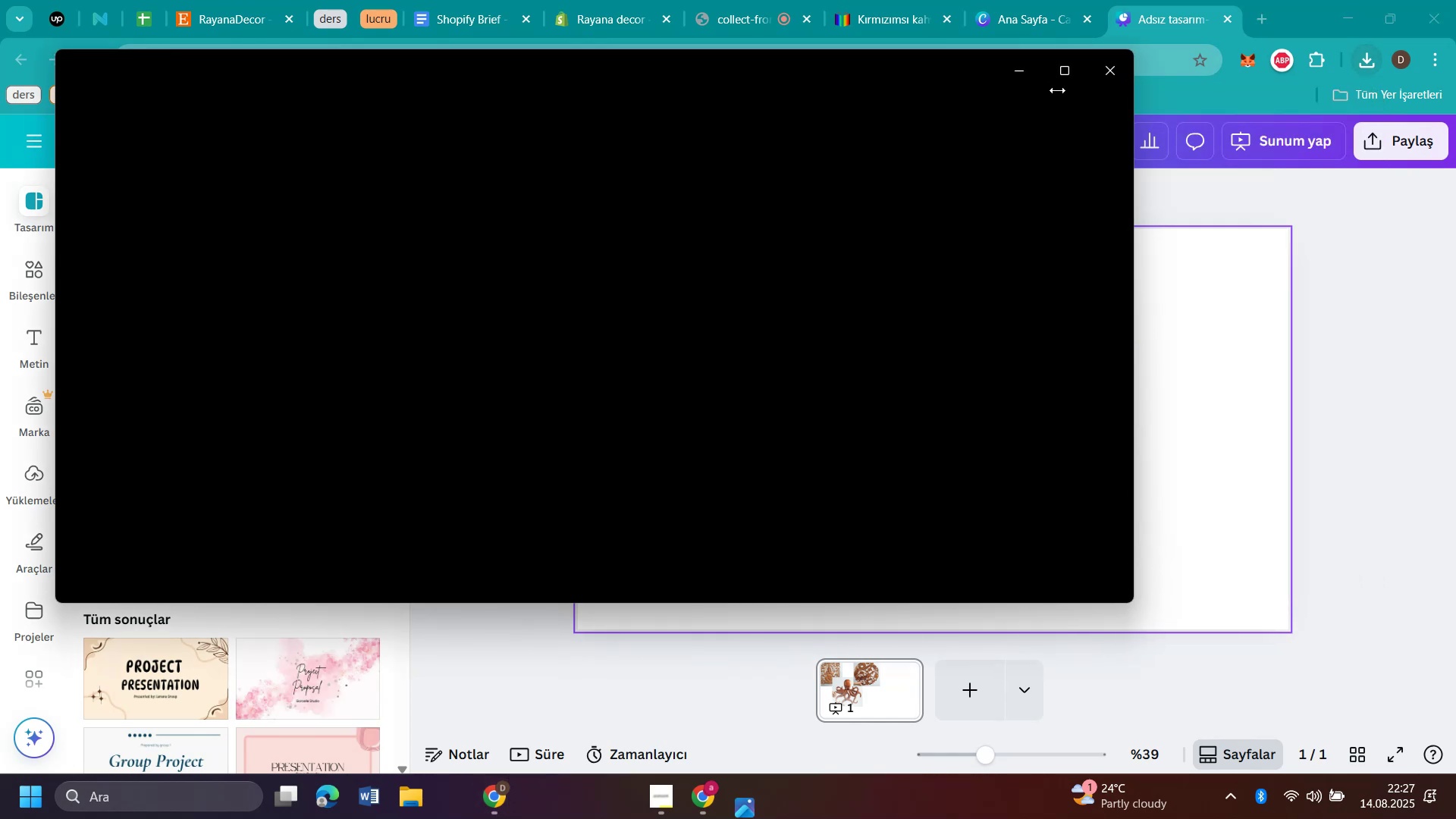 
left_click([1103, 74])
 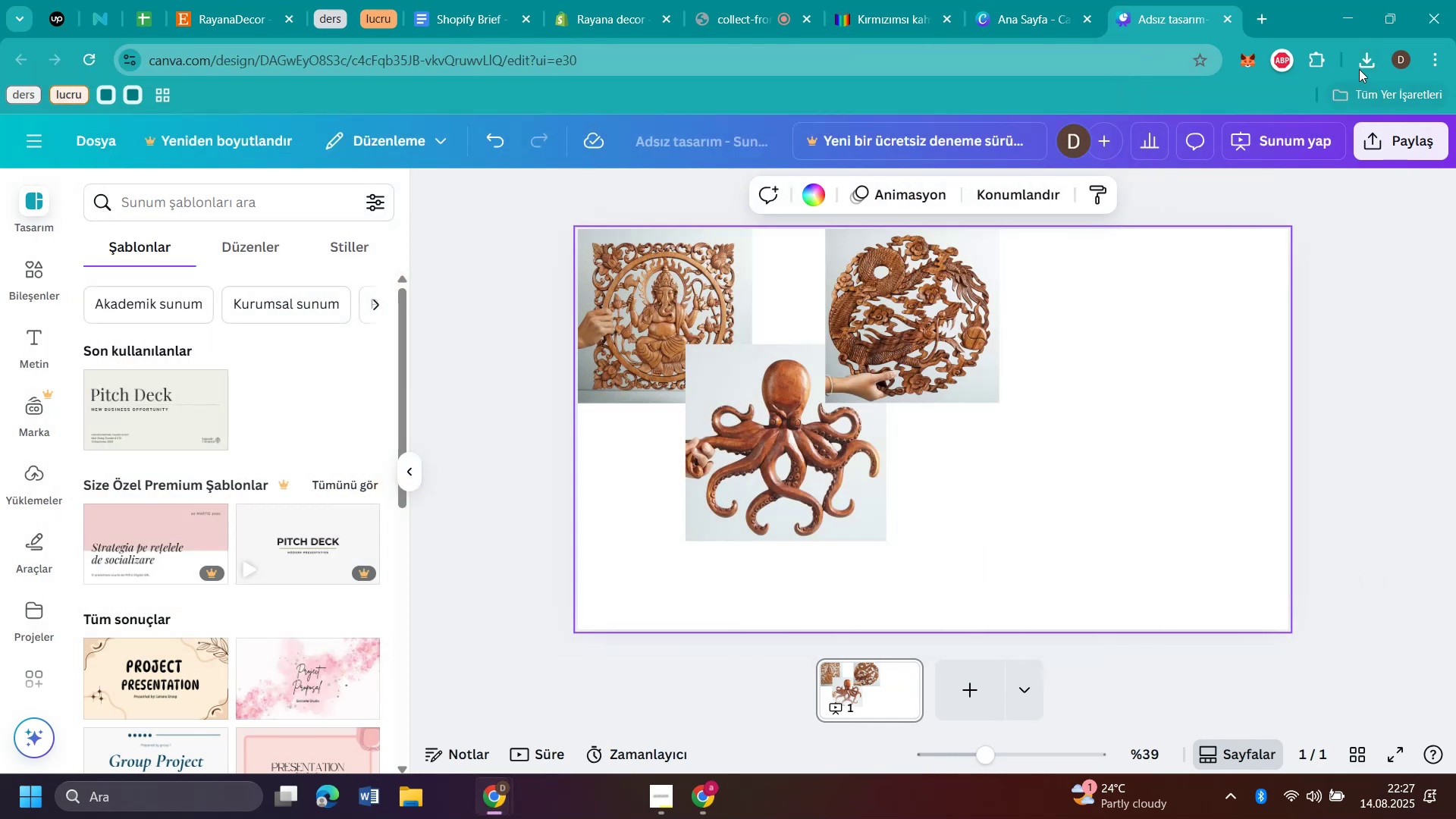 
left_click([1367, 61])
 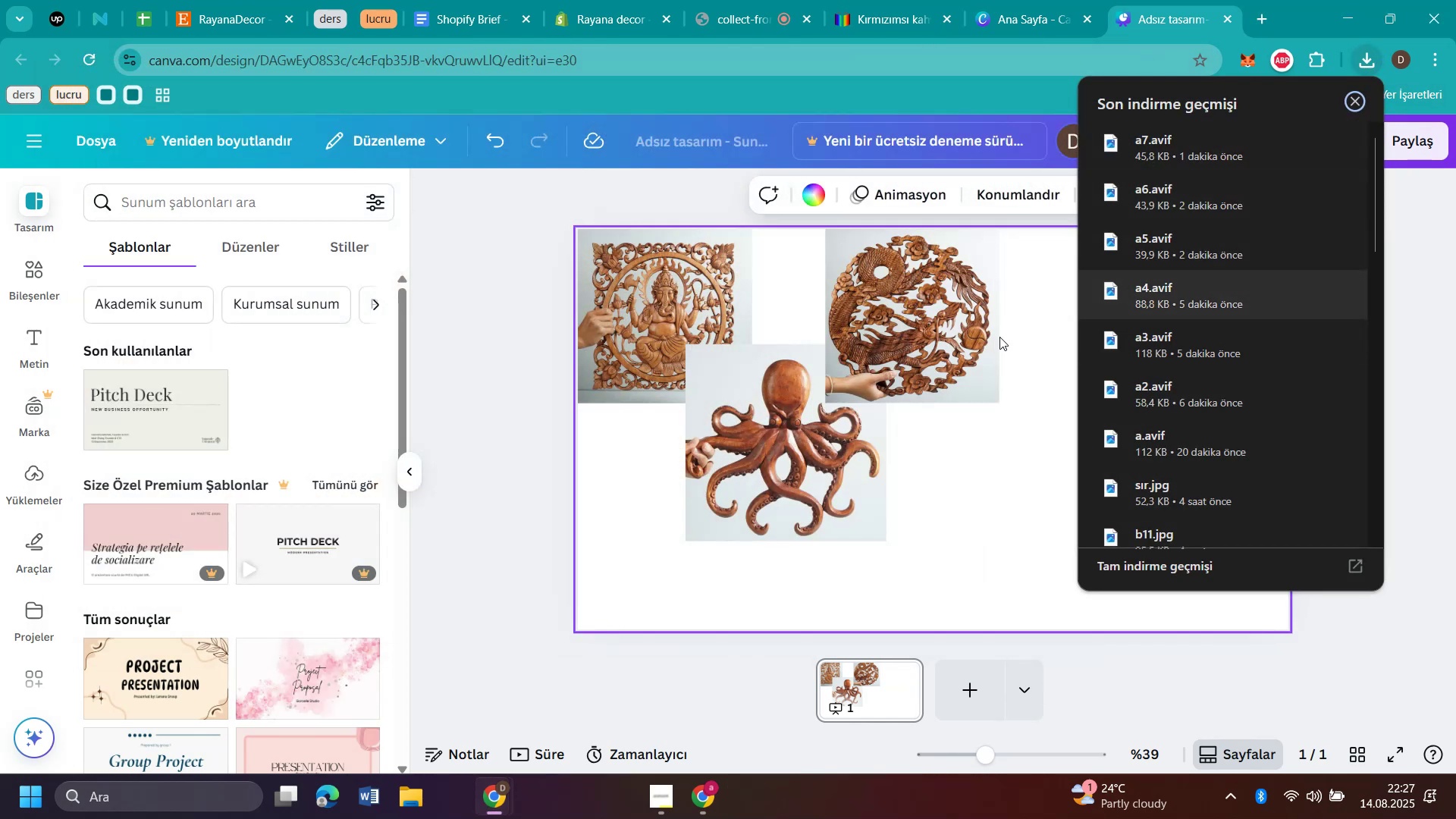 
left_click_drag(start_coordinate=[912, 335], to_coordinate=[1072, 333])
 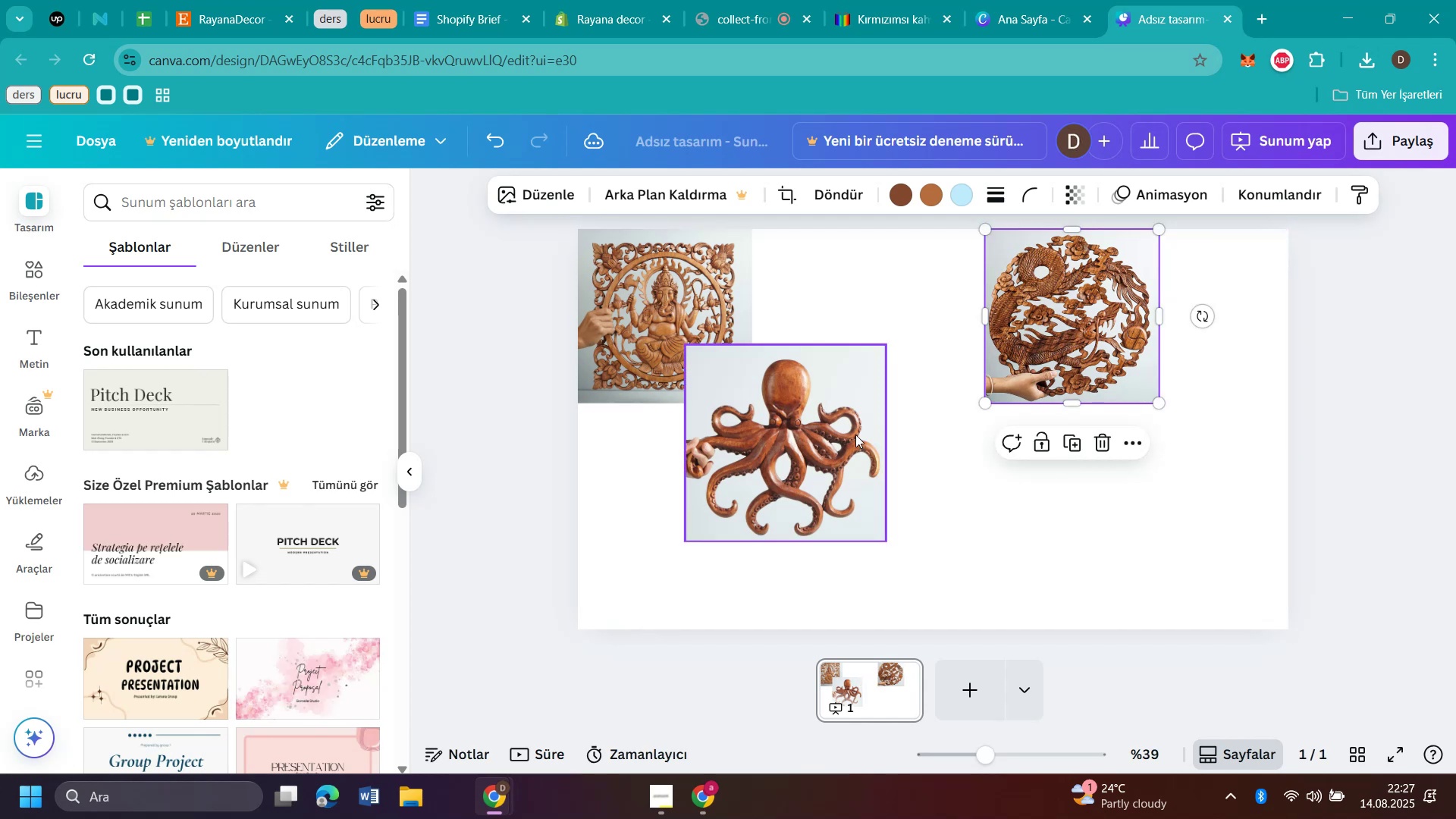 
left_click_drag(start_coordinate=[851, 436], to_coordinate=[1018, 468])
 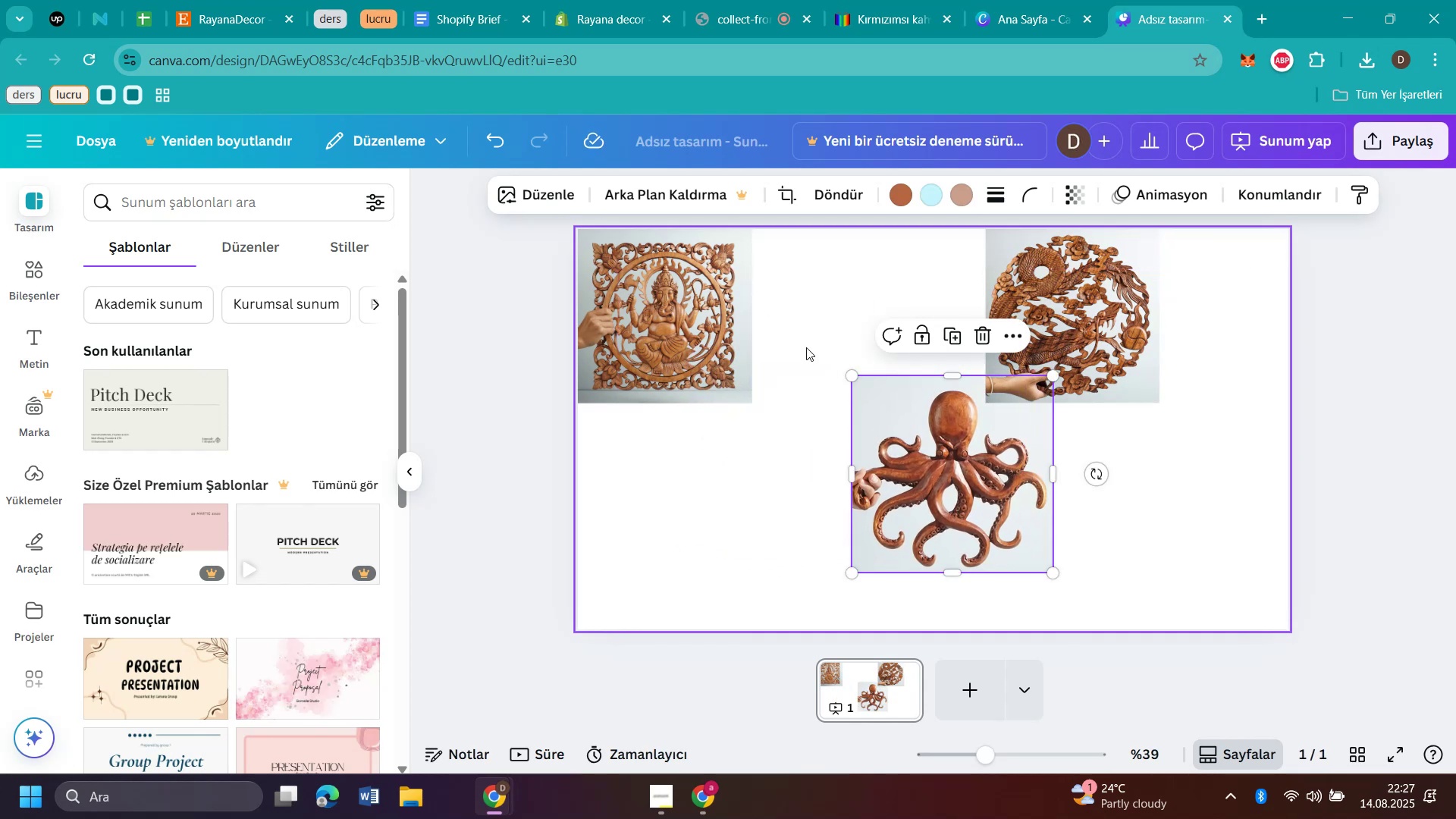 
left_click_drag(start_coordinate=[694, 309], to_coordinate=[821, 306])
 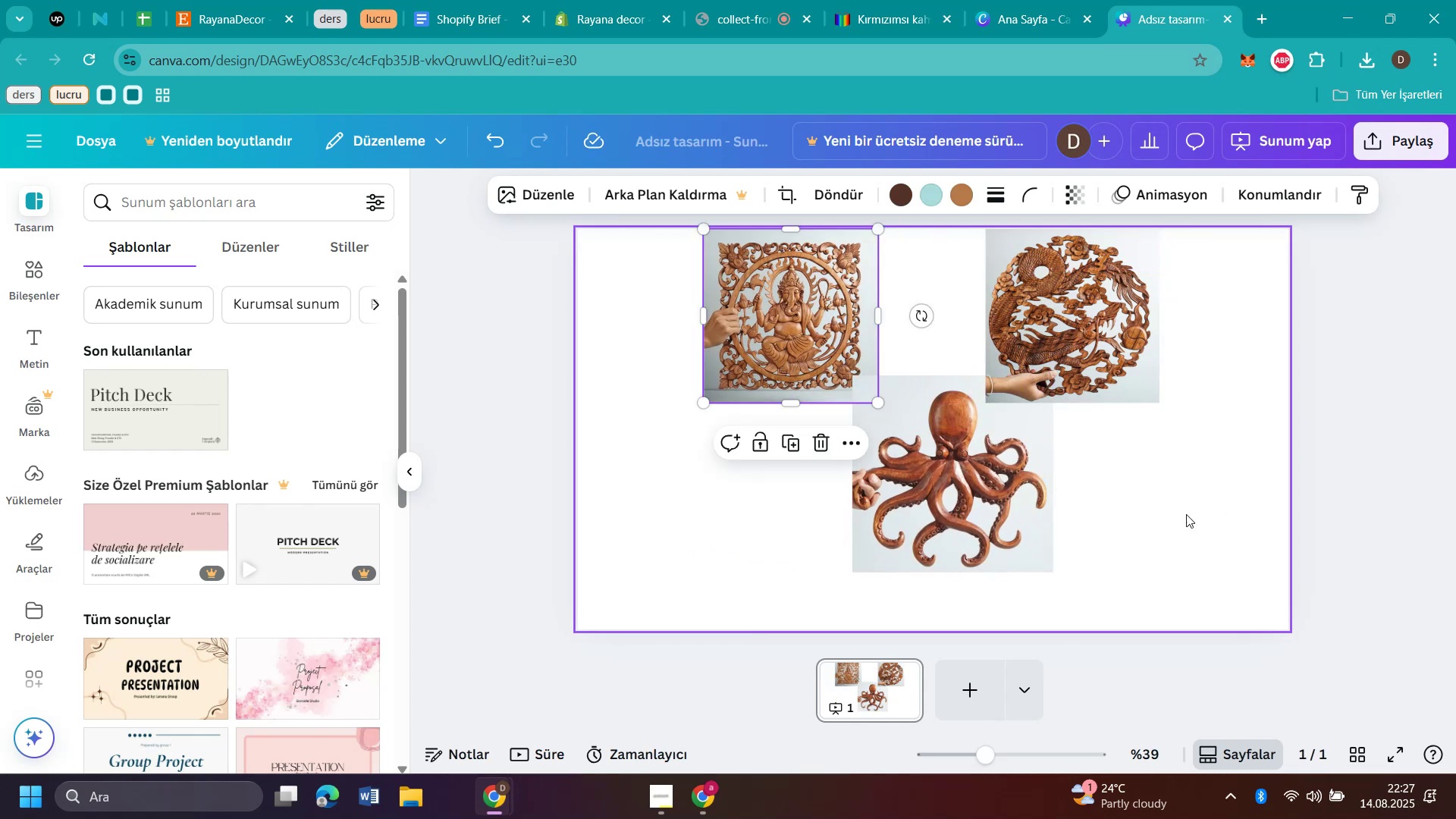 
left_click([1112, 504])
 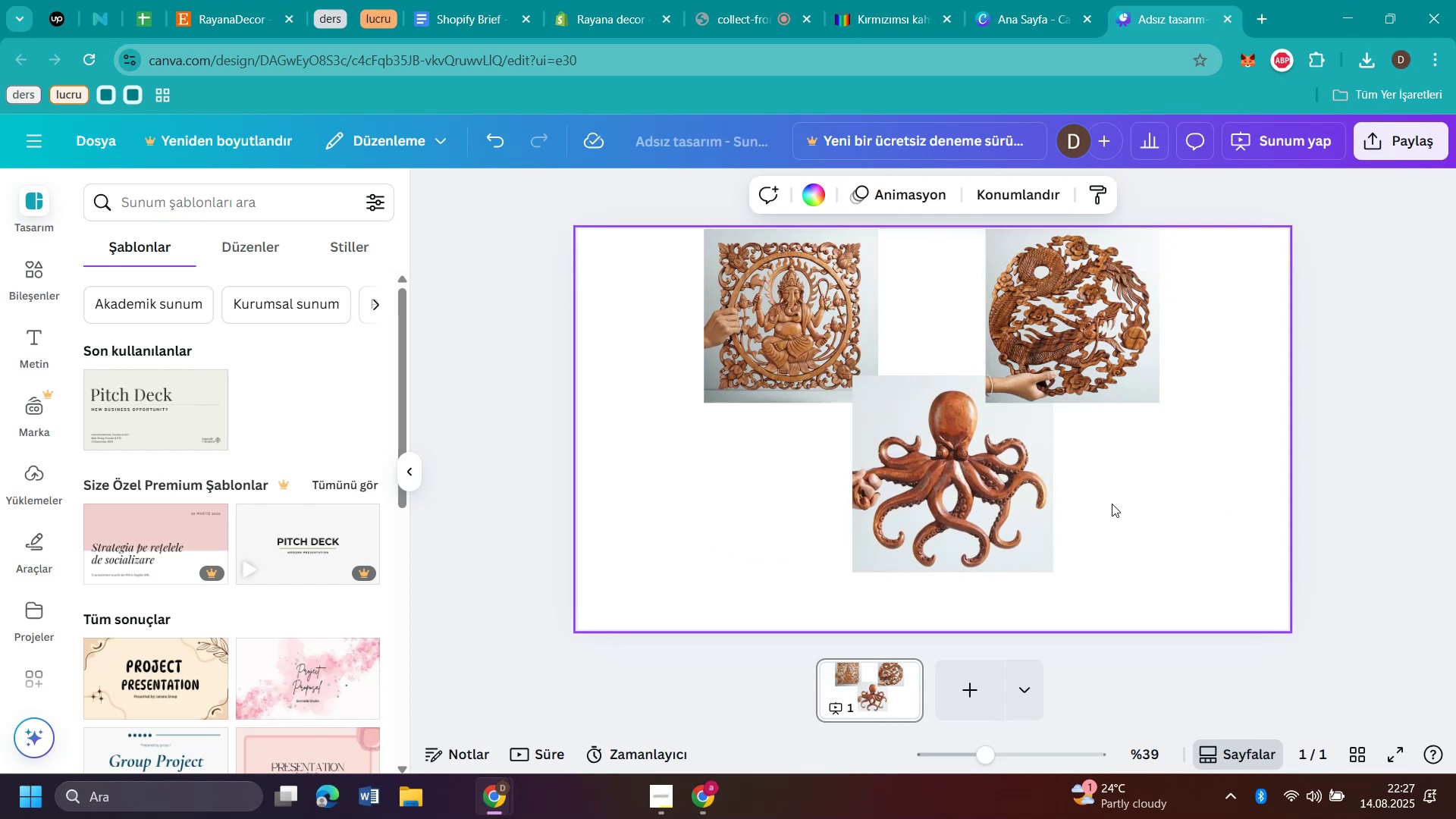 
left_click_drag(start_coordinate=[901, 517], to_coordinate=[874, 494])
 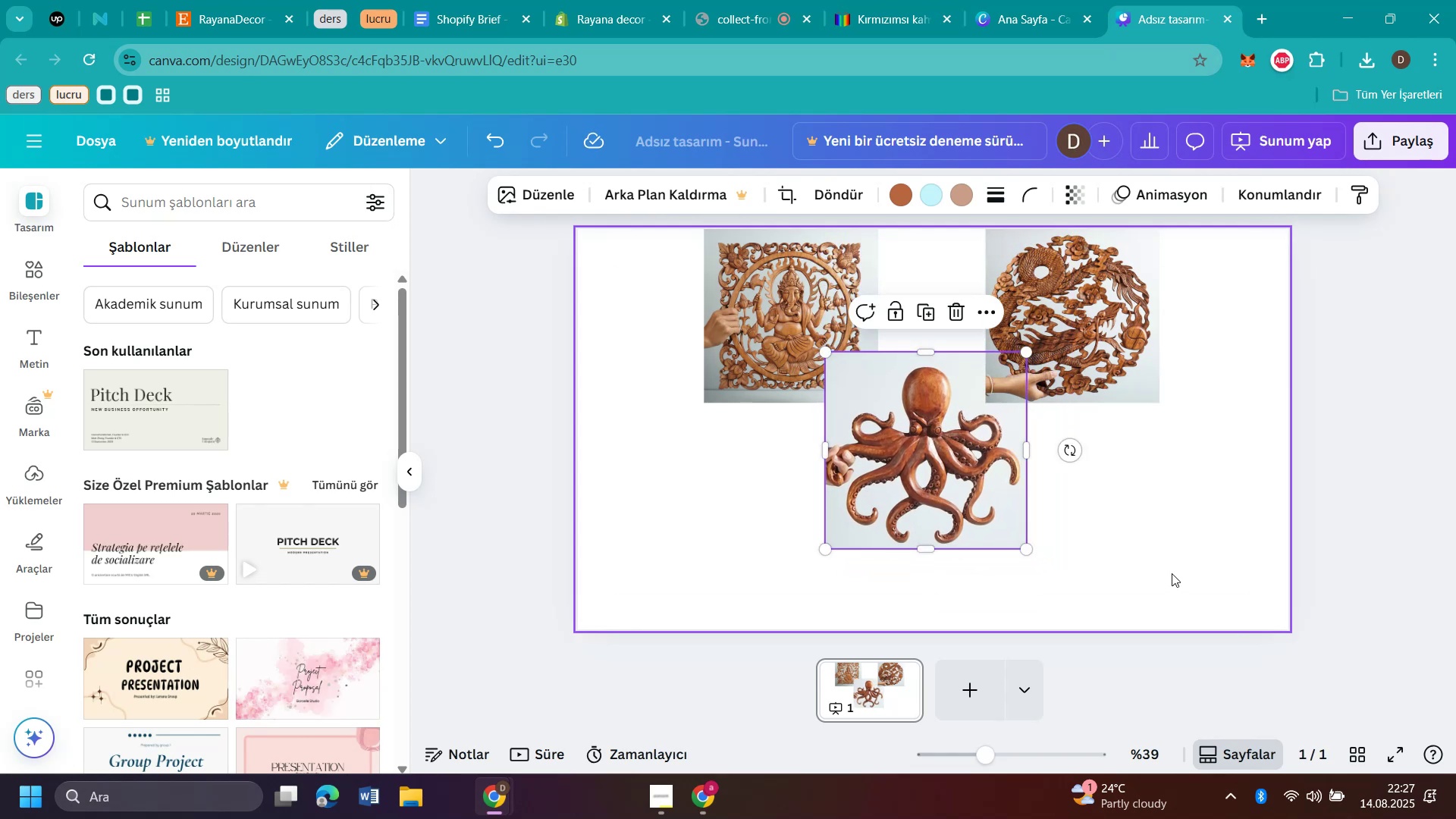 
left_click([1140, 558])
 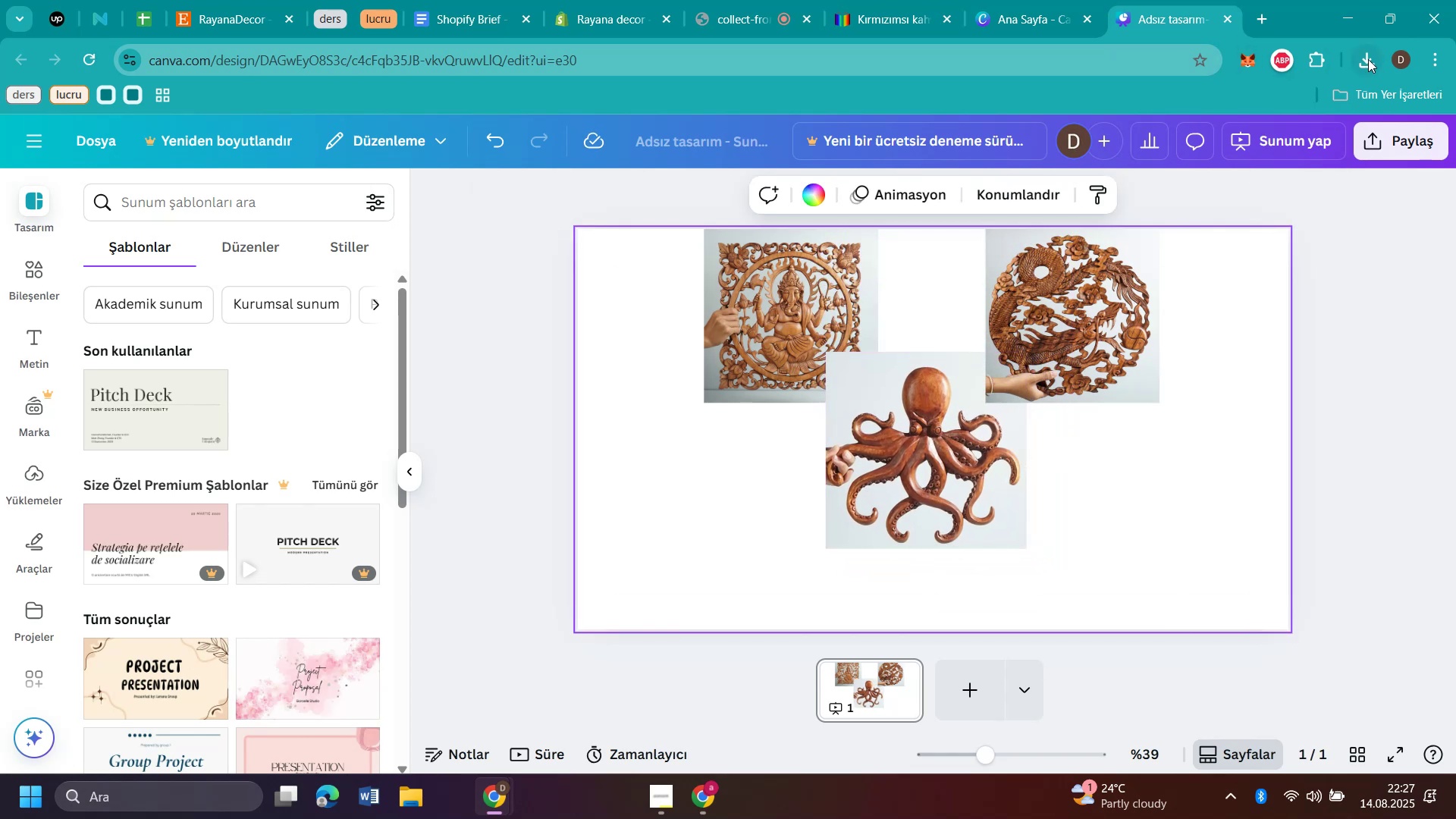 
left_click_drag(start_coordinate=[934, 458], to_coordinate=[1092, 473])
 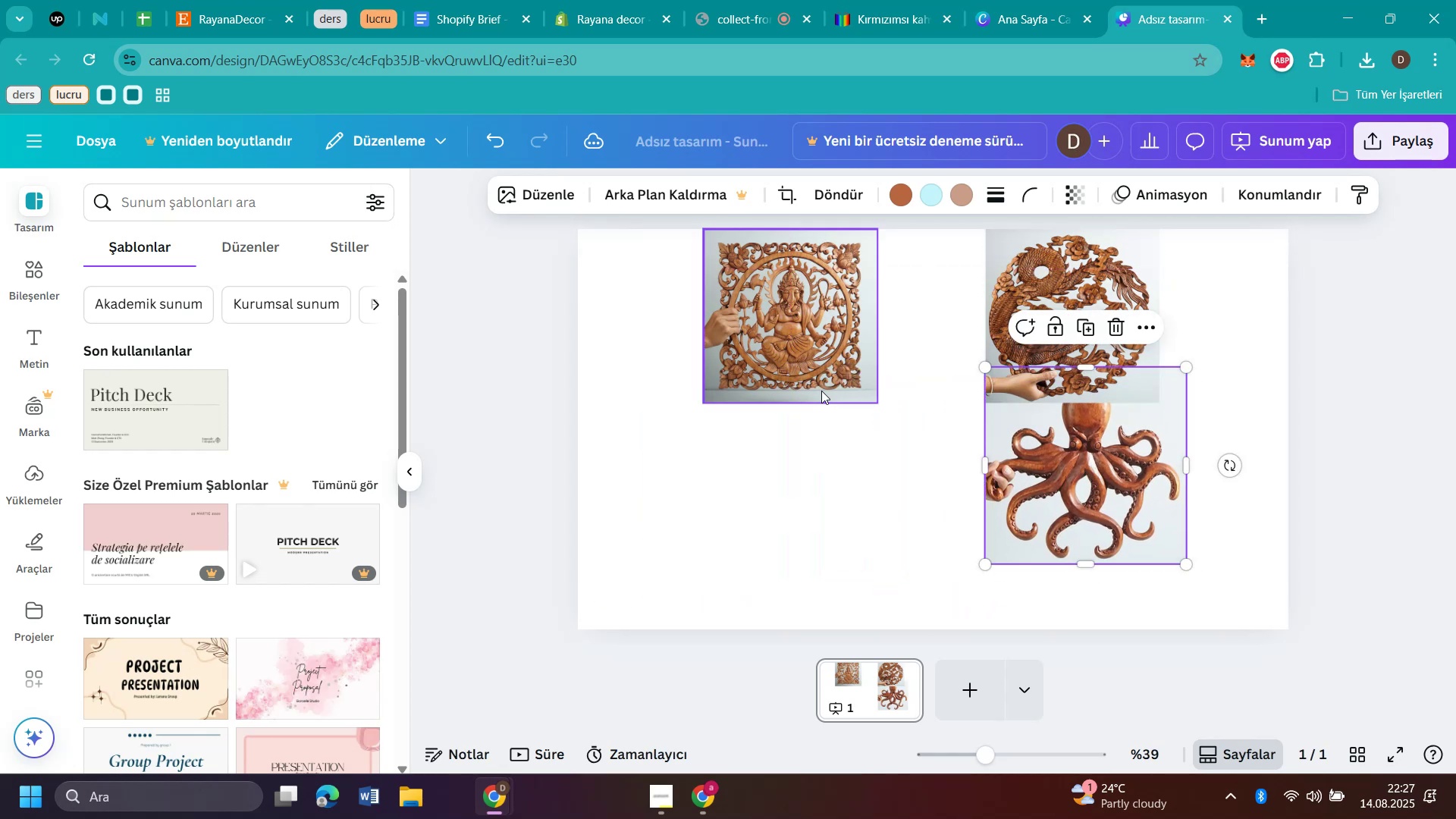 
left_click_drag(start_coordinate=[833, 353], to_coordinate=[969, 360])
 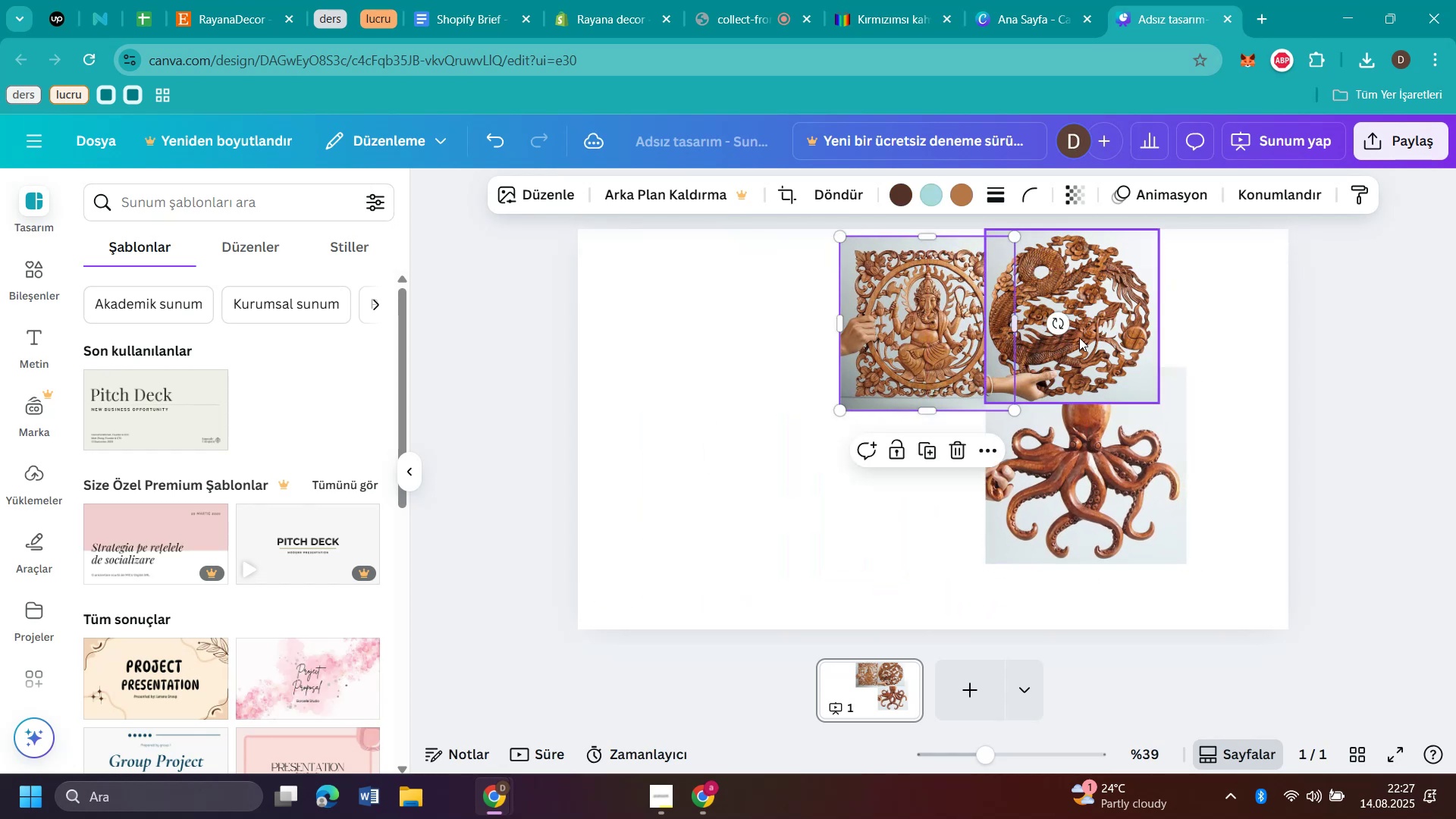 
left_click_drag(start_coordinate=[1106, 331], to_coordinate=[816, 409])
 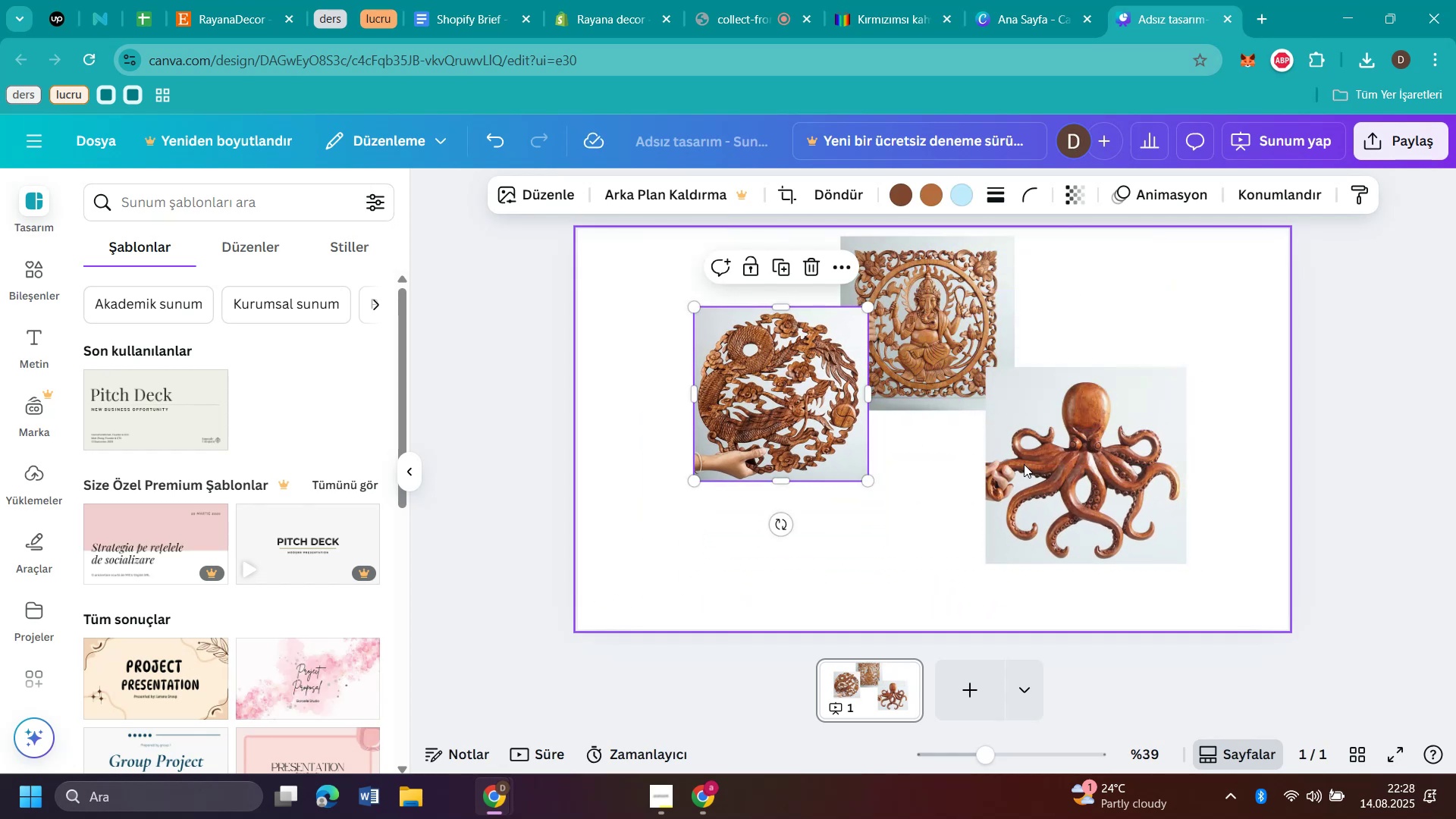 
left_click_drag(start_coordinate=[1100, 464], to_coordinate=[1100, 426])
 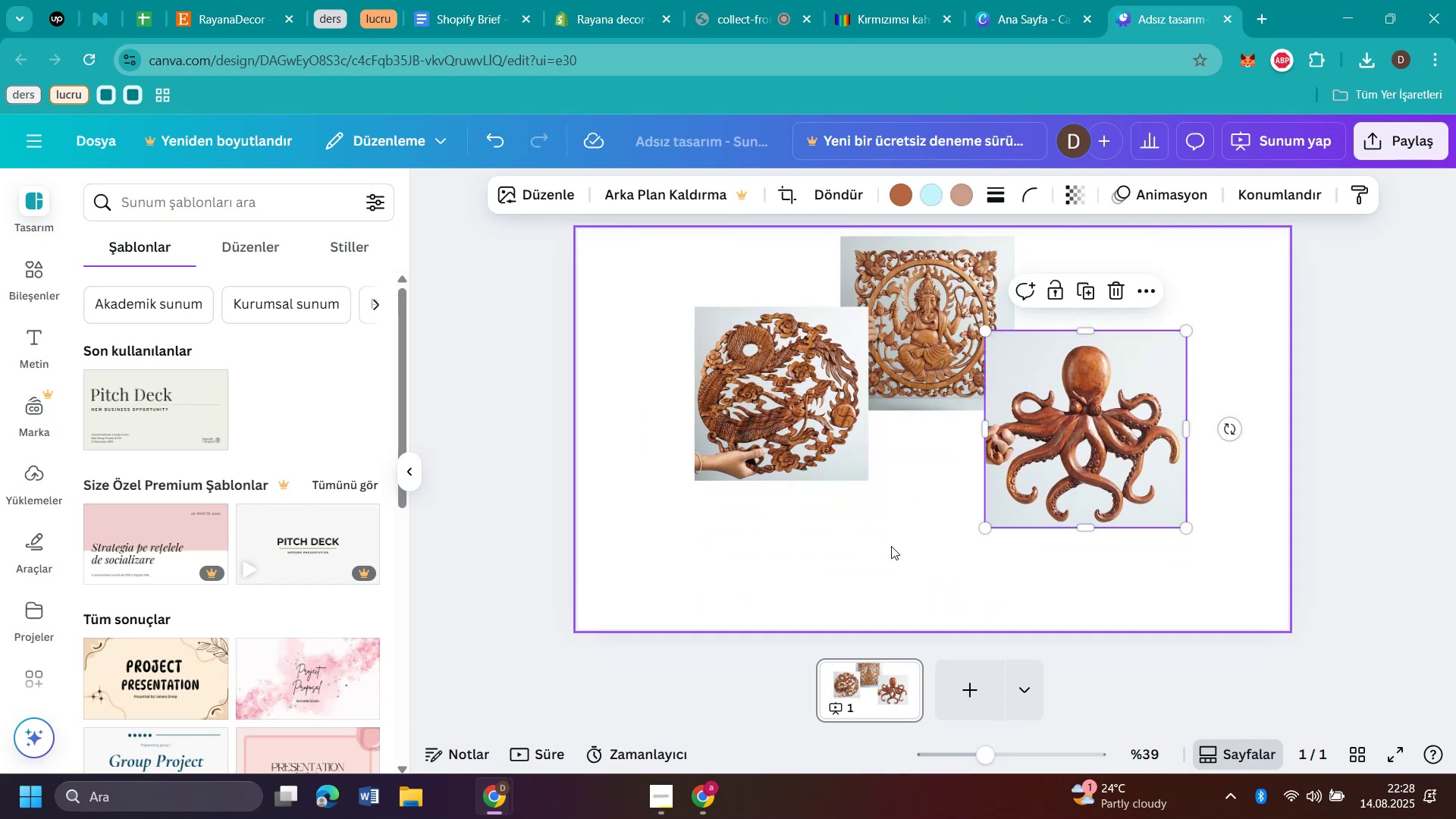 
left_click([891, 546])
 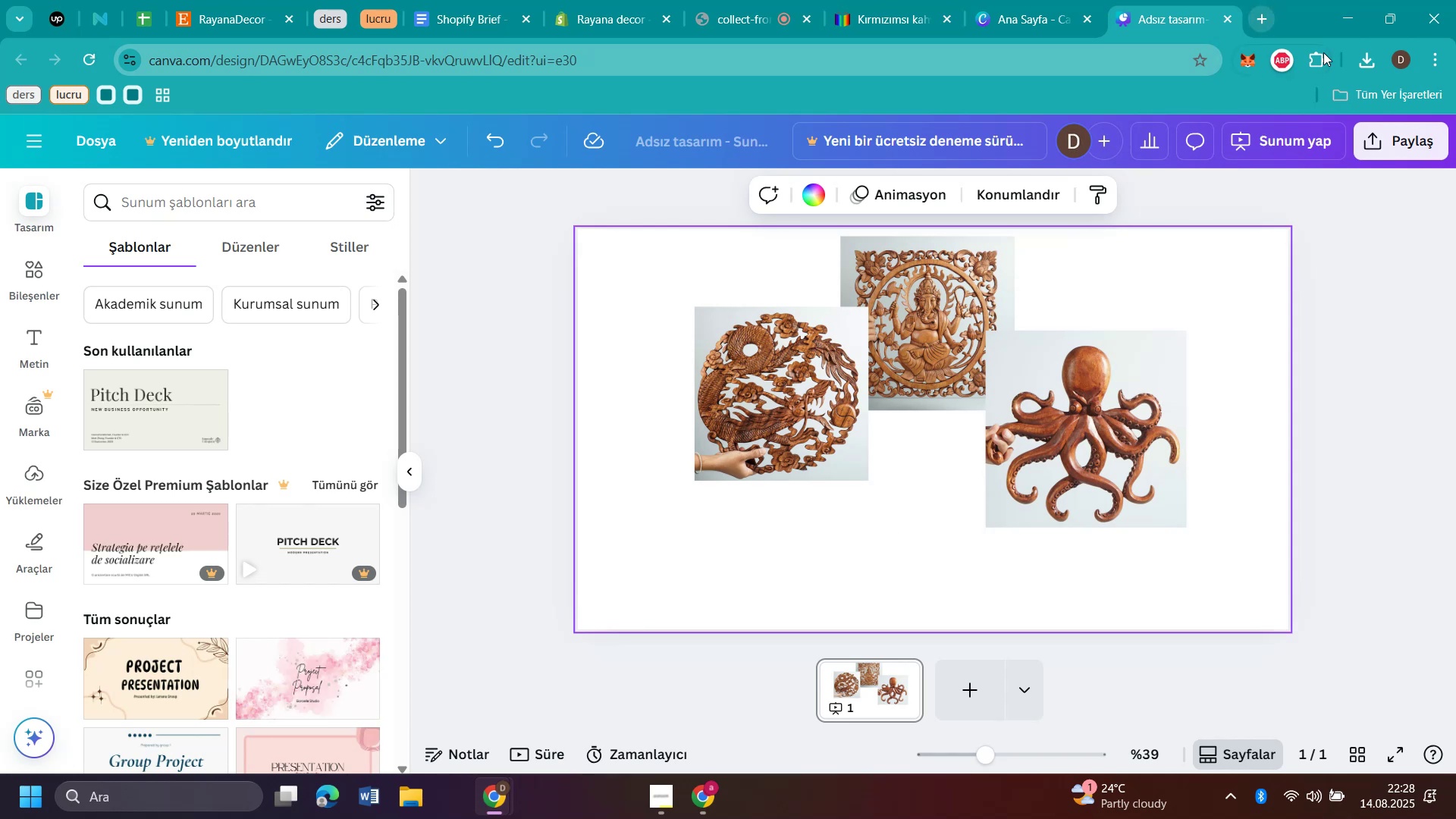 
left_click([1364, 51])
 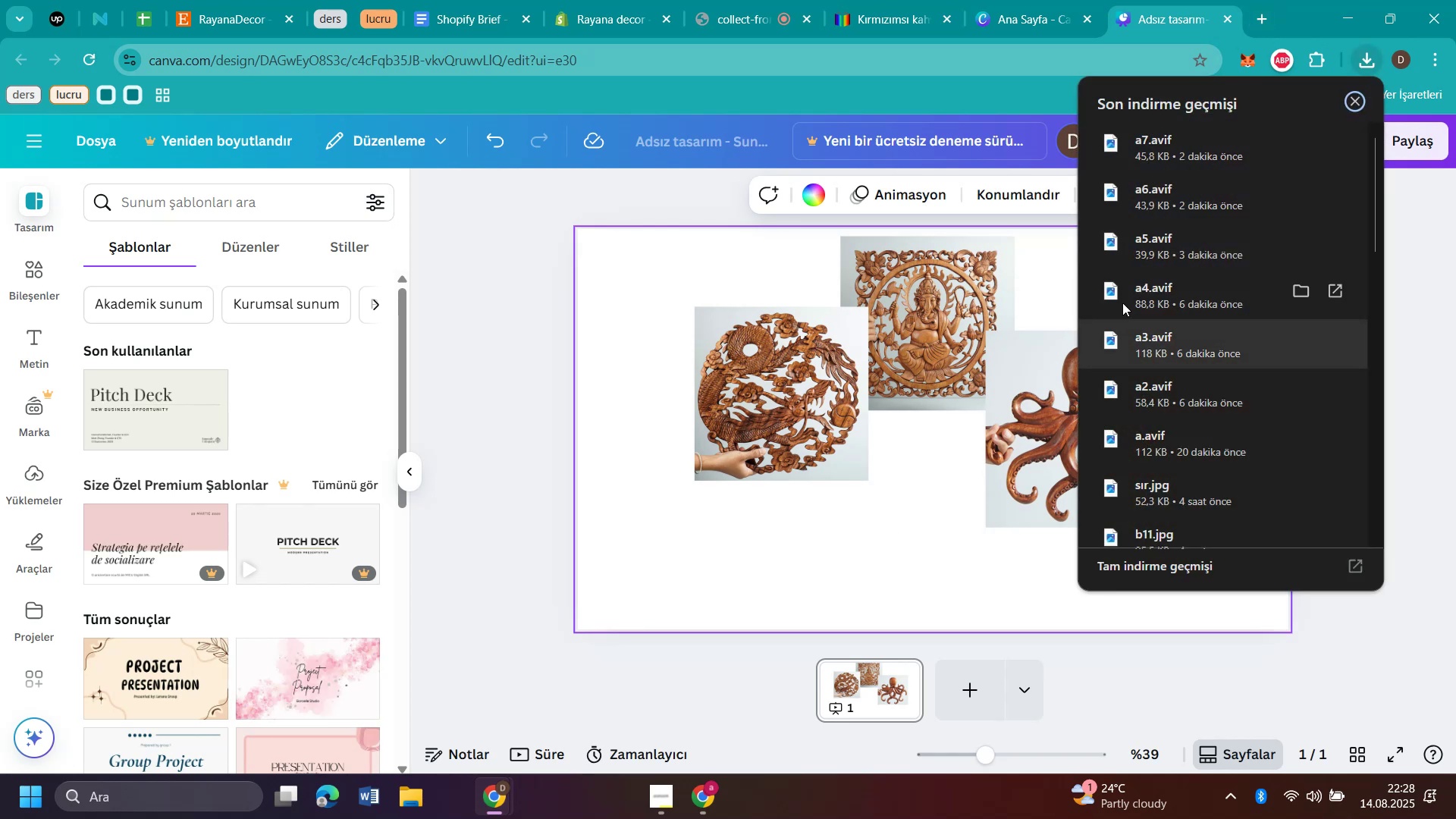 
left_click_drag(start_coordinate=[1174, 288], to_coordinate=[851, 510])
 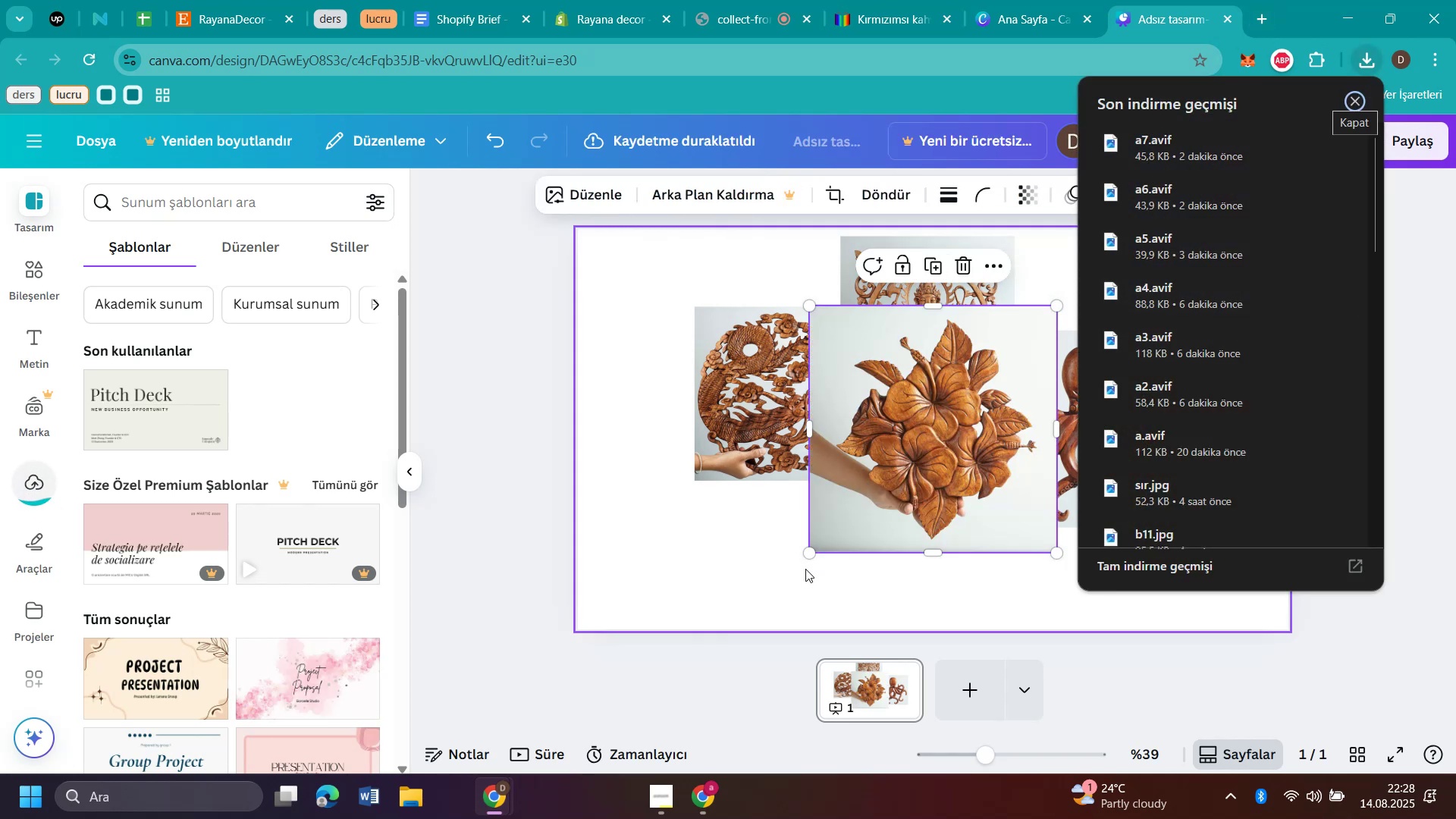 
left_click_drag(start_coordinate=[808, 552], to_coordinate=[883, 510])
 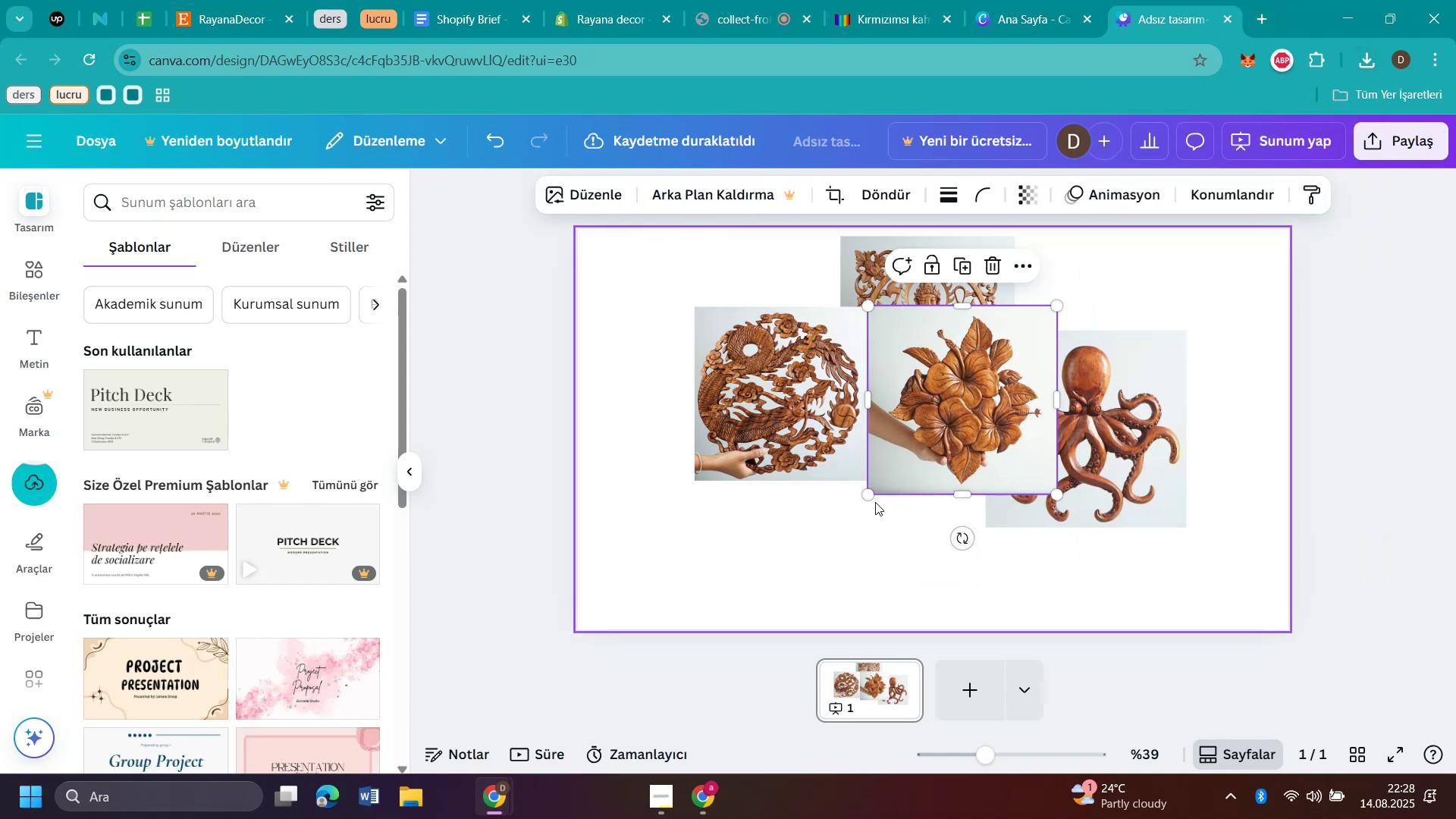 
left_click_drag(start_coordinate=[871, 497], to_coordinate=[919, 469])
 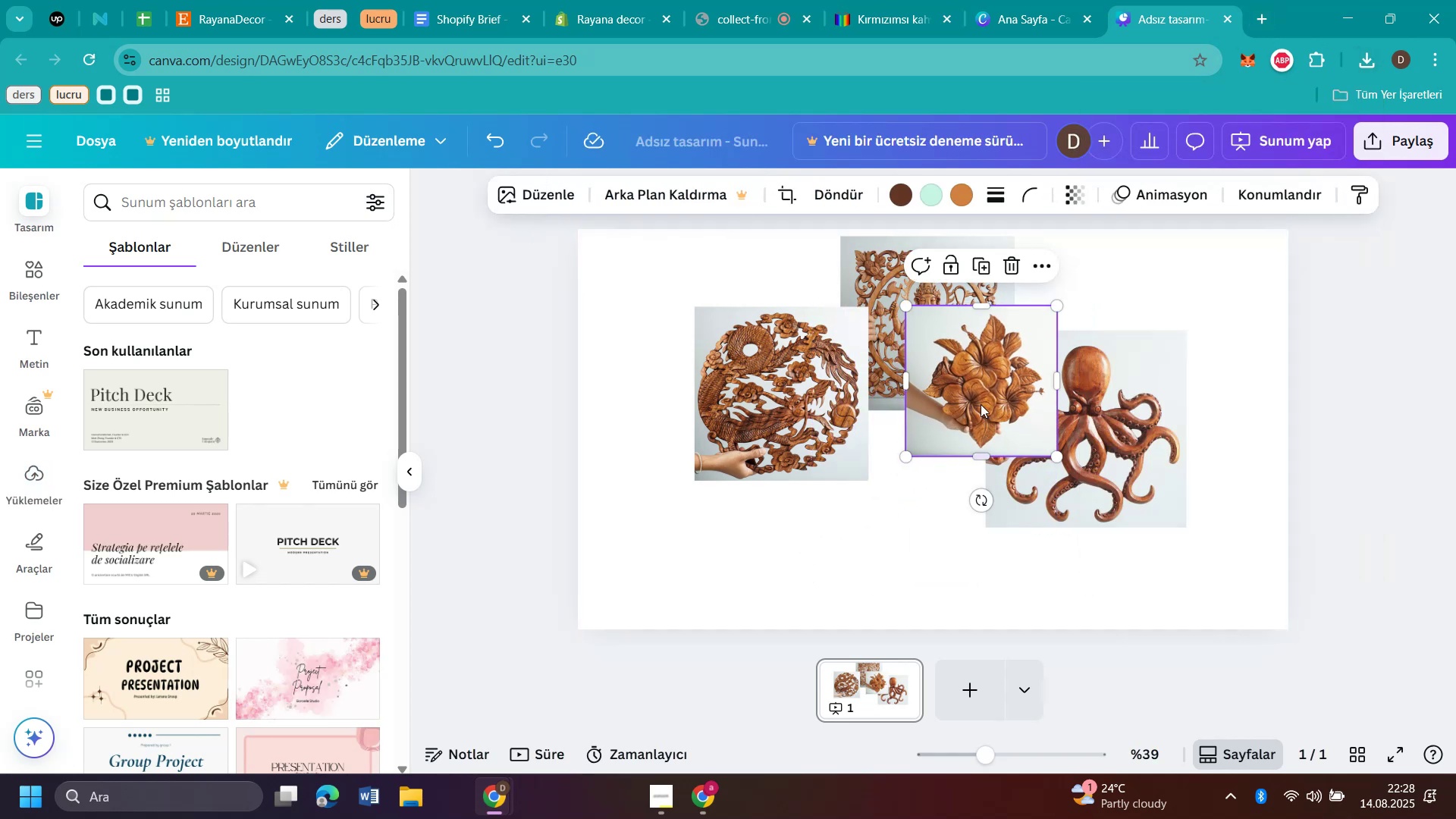 
left_click_drag(start_coordinate=[996, 381], to_coordinate=[948, 467])
 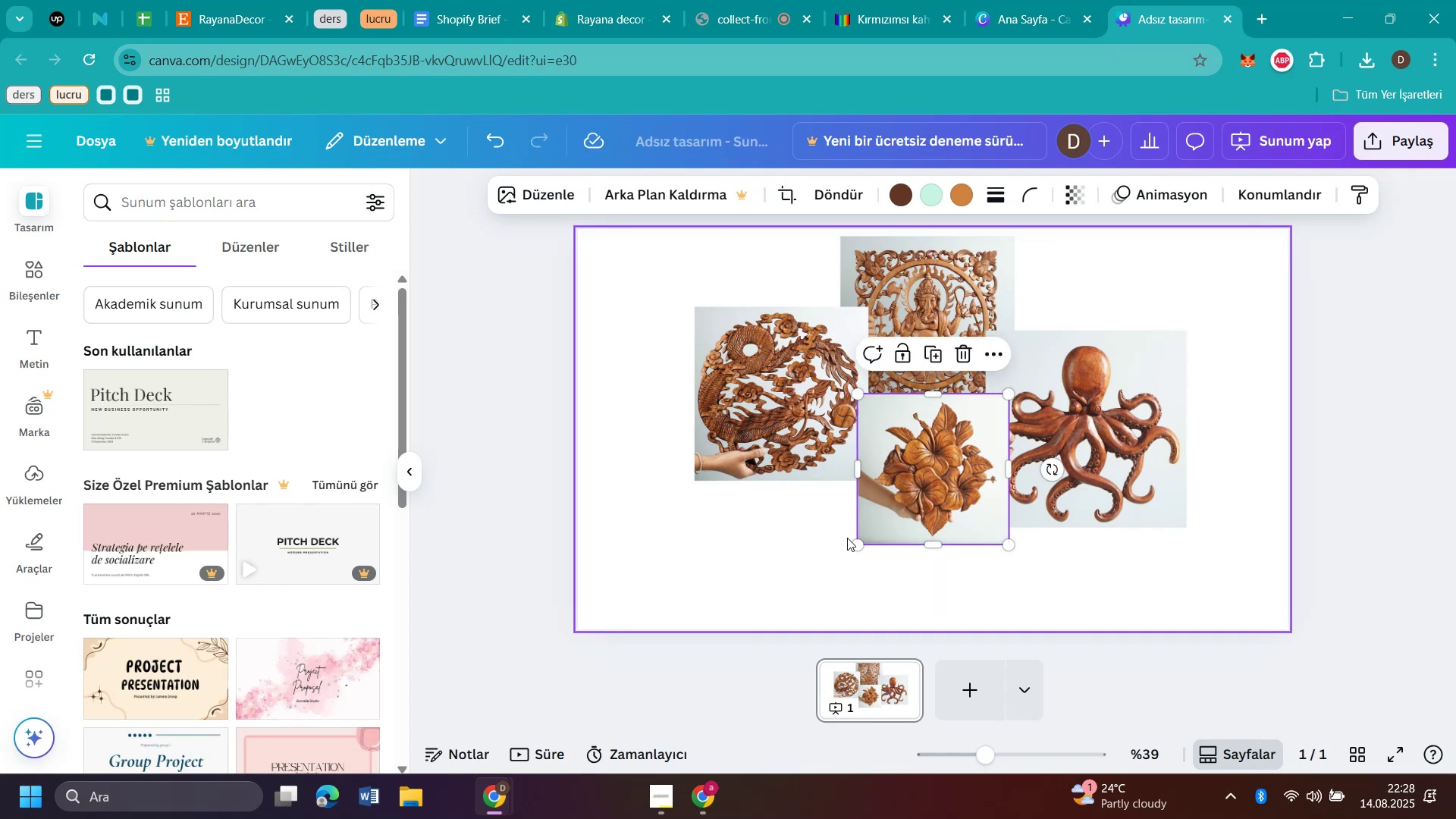 
left_click_drag(start_coordinate=[860, 542], to_coordinate=[850, 570])
 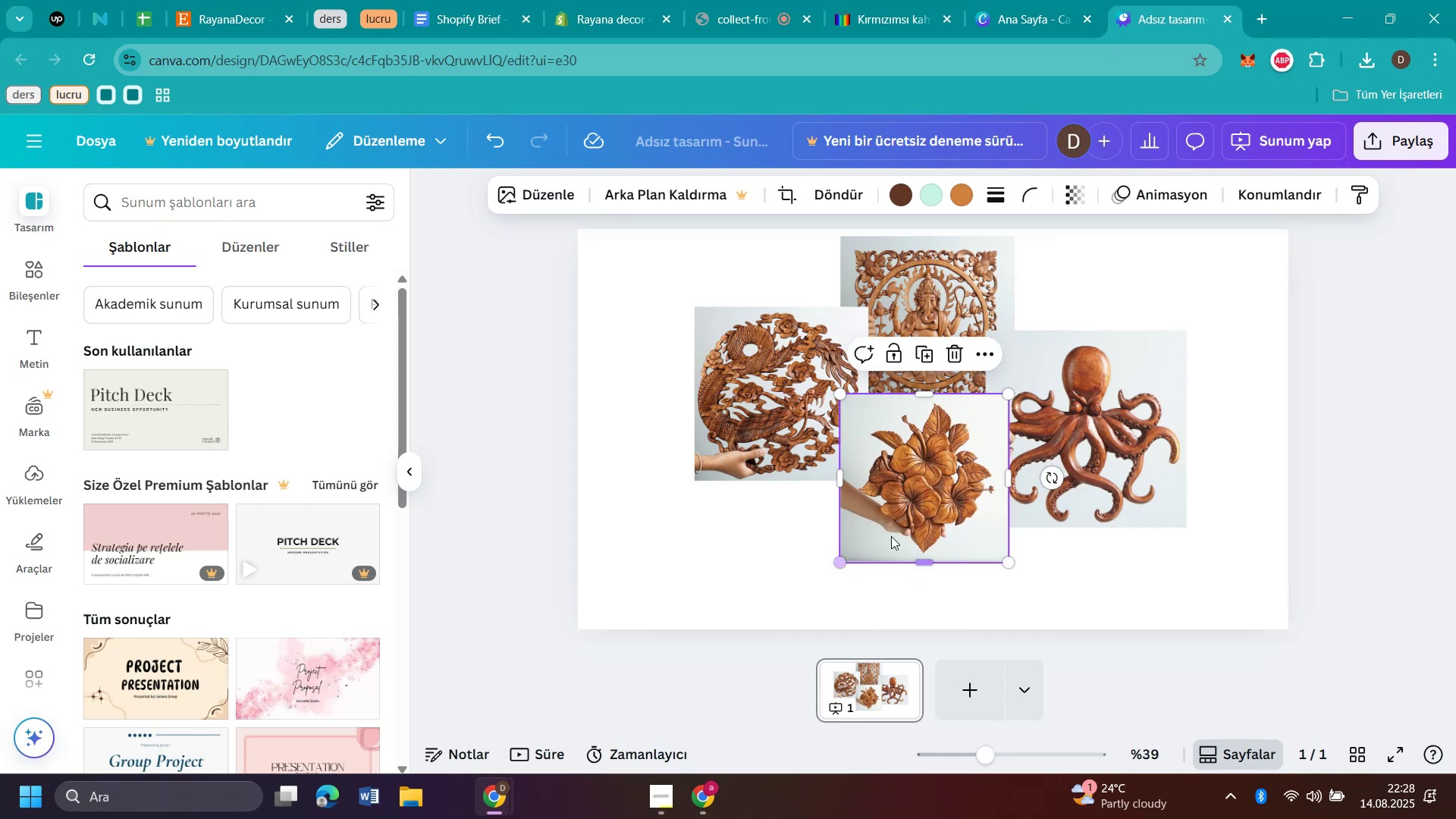 
left_click_drag(start_coordinate=[898, 527], to_coordinate=[908, 523])
 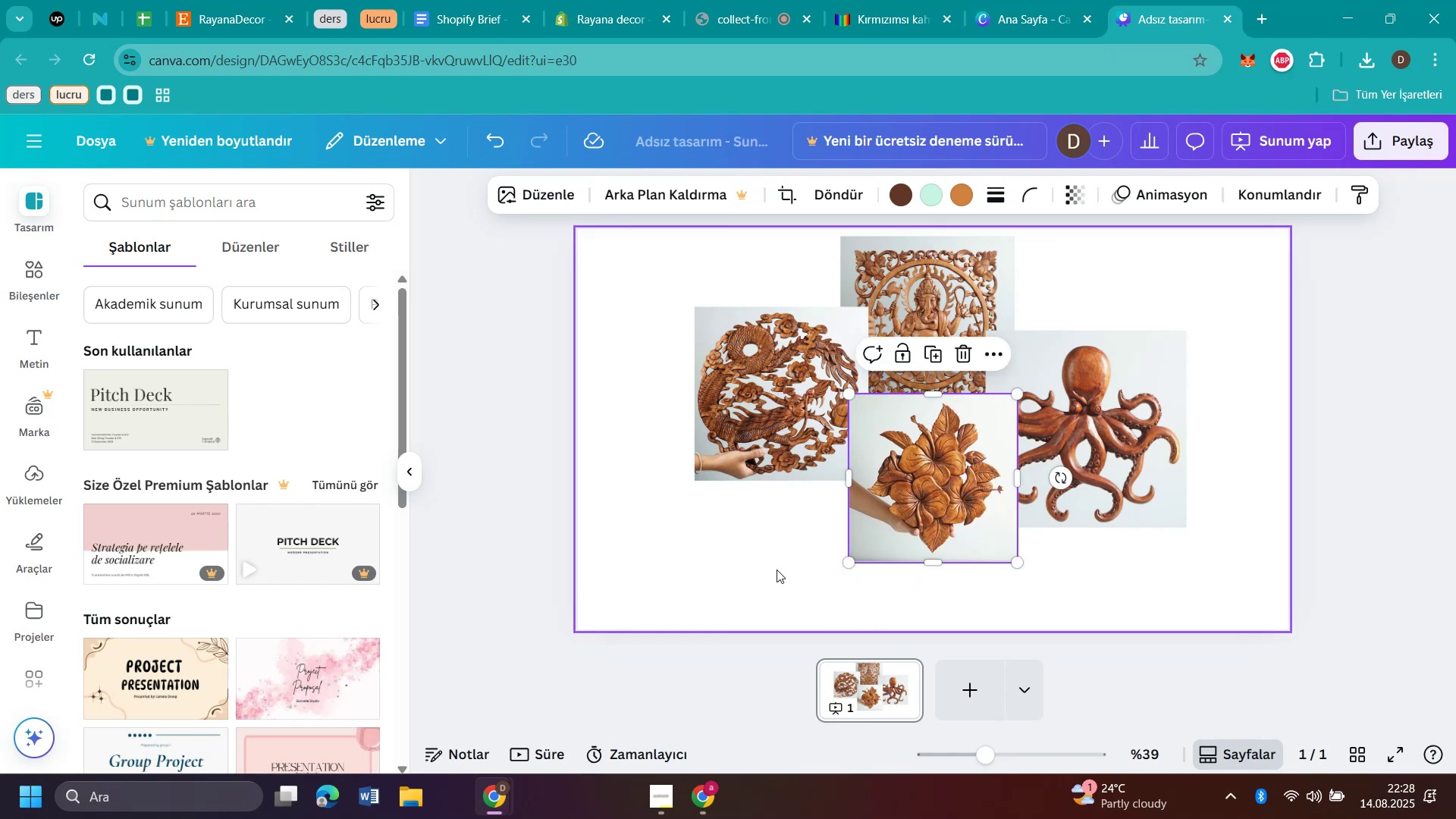 
left_click([777, 566])
 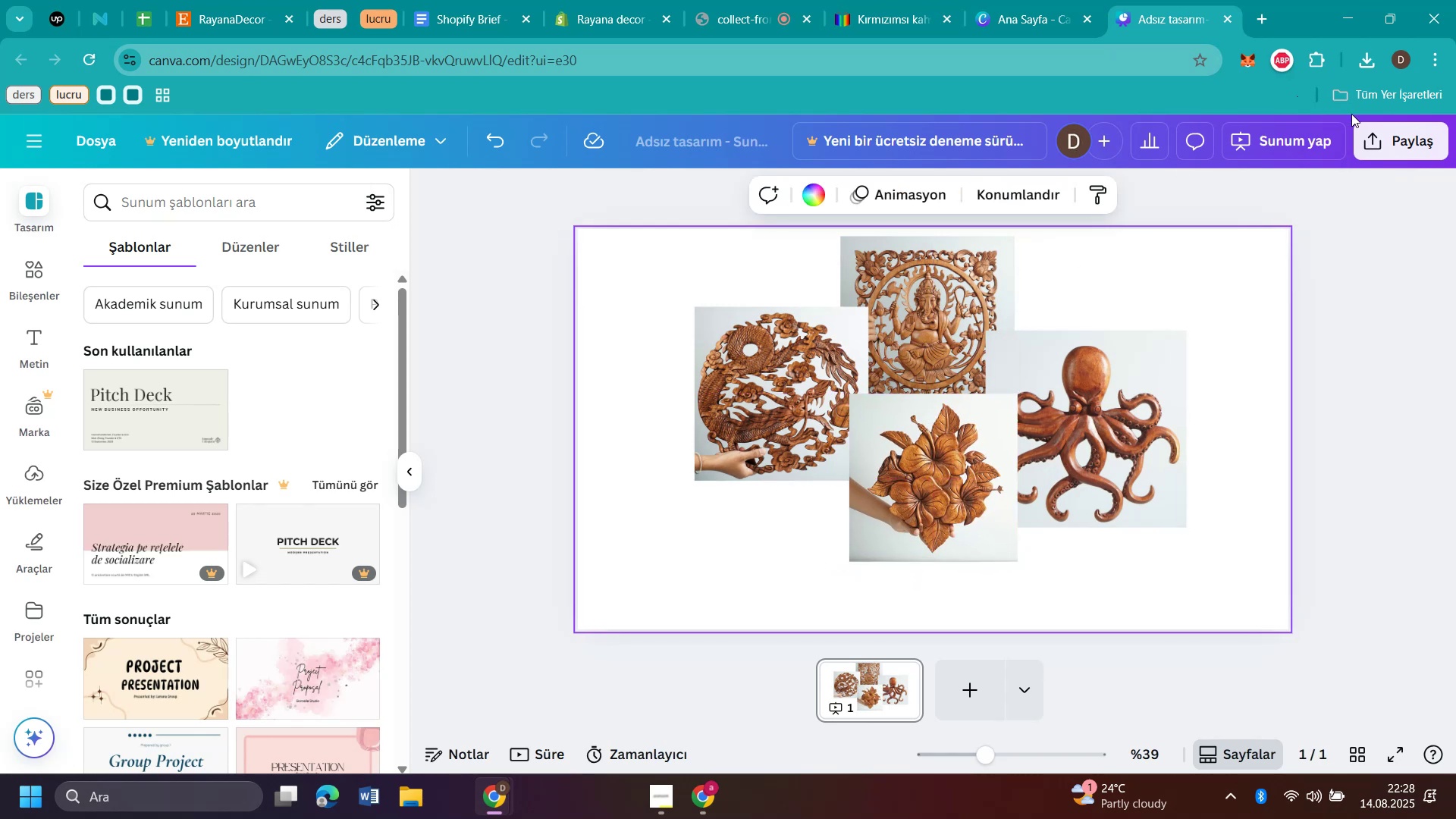 
left_click([1367, 69])
 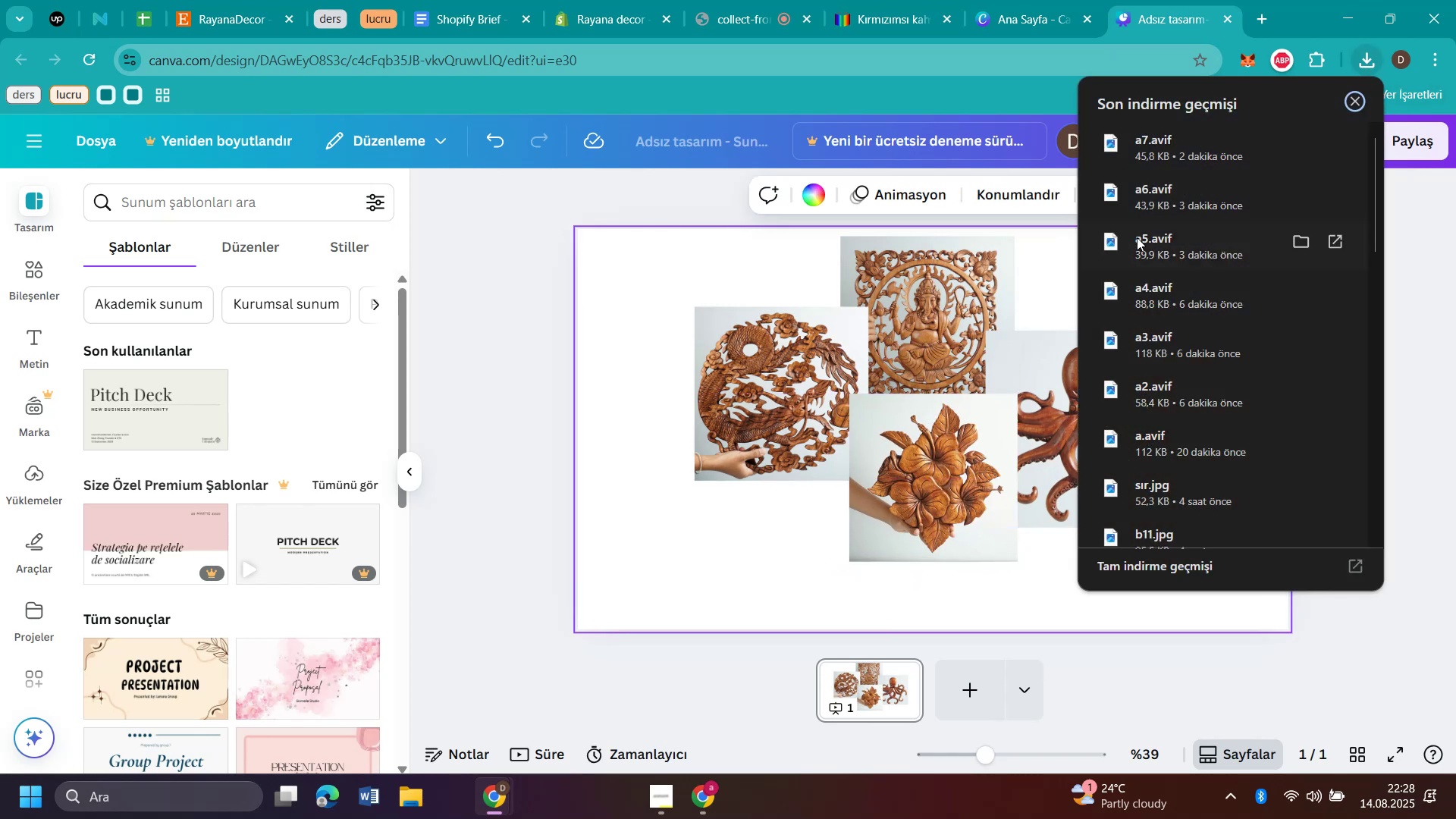 
left_click_drag(start_coordinate=[1134, 192], to_coordinate=[800, 280])
 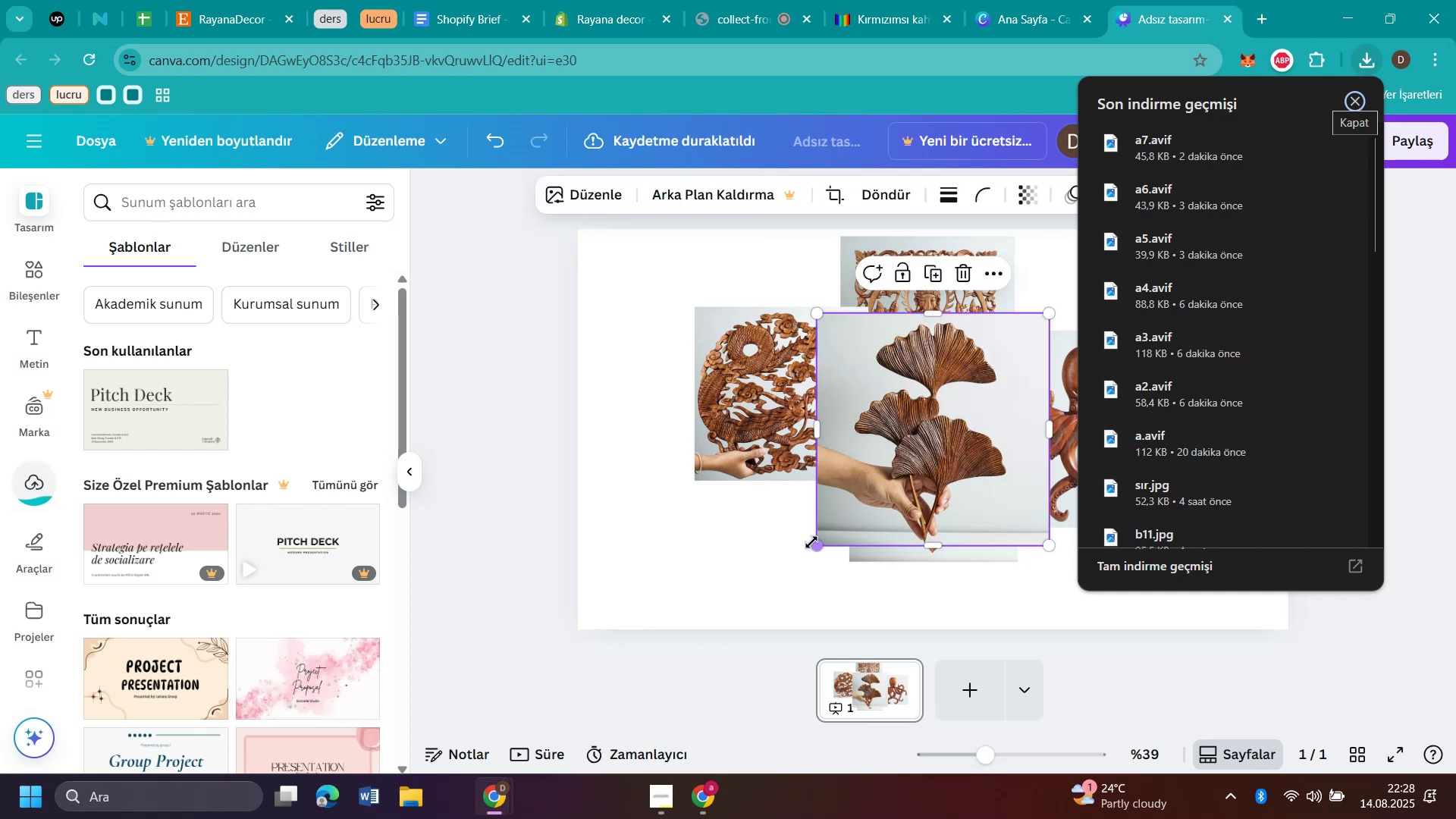 
left_click_drag(start_coordinate=[818, 544], to_coordinate=[896, 497])
 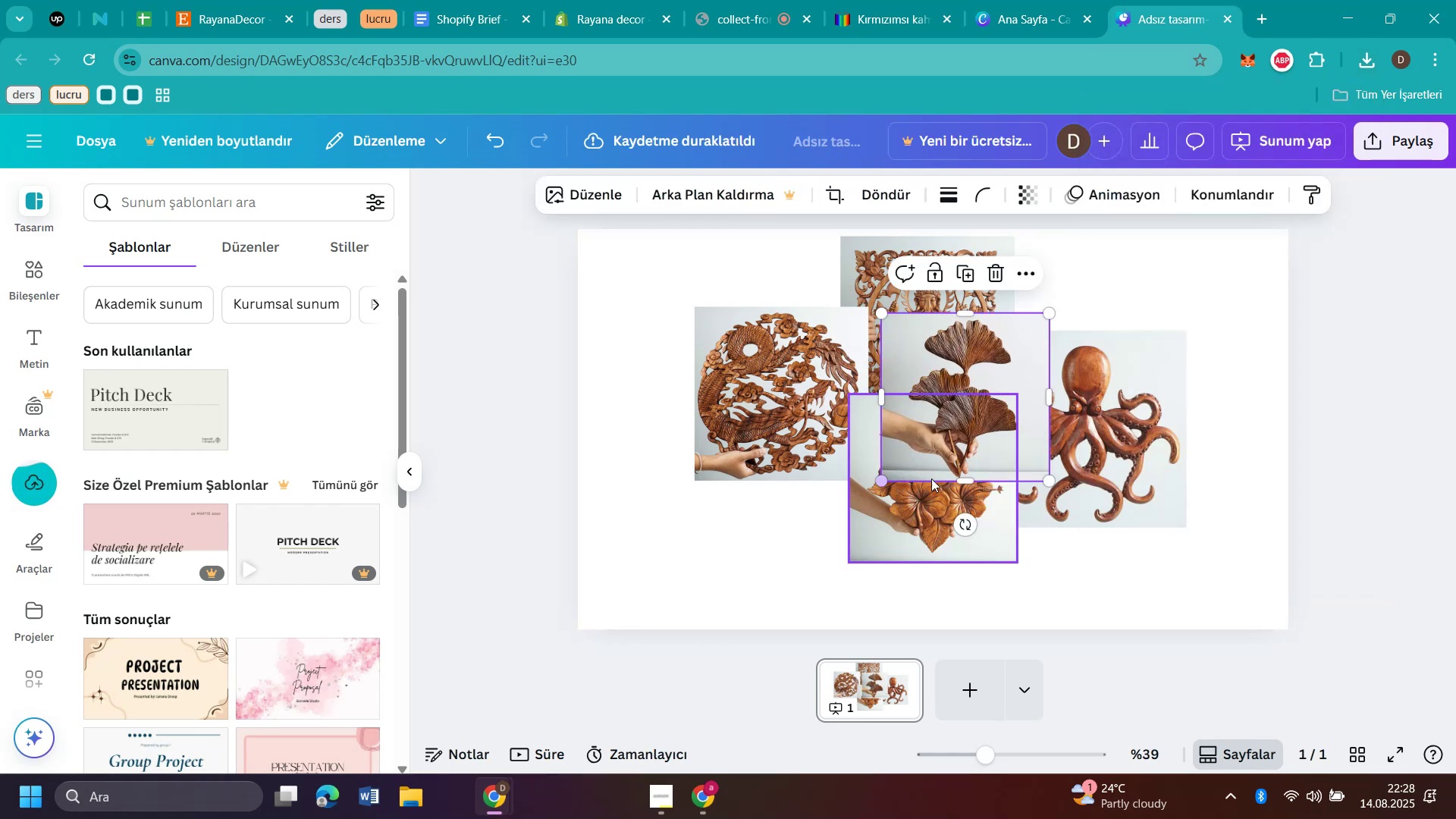 
left_click_drag(start_coordinate=[968, 438], to_coordinate=[1095, 588])
 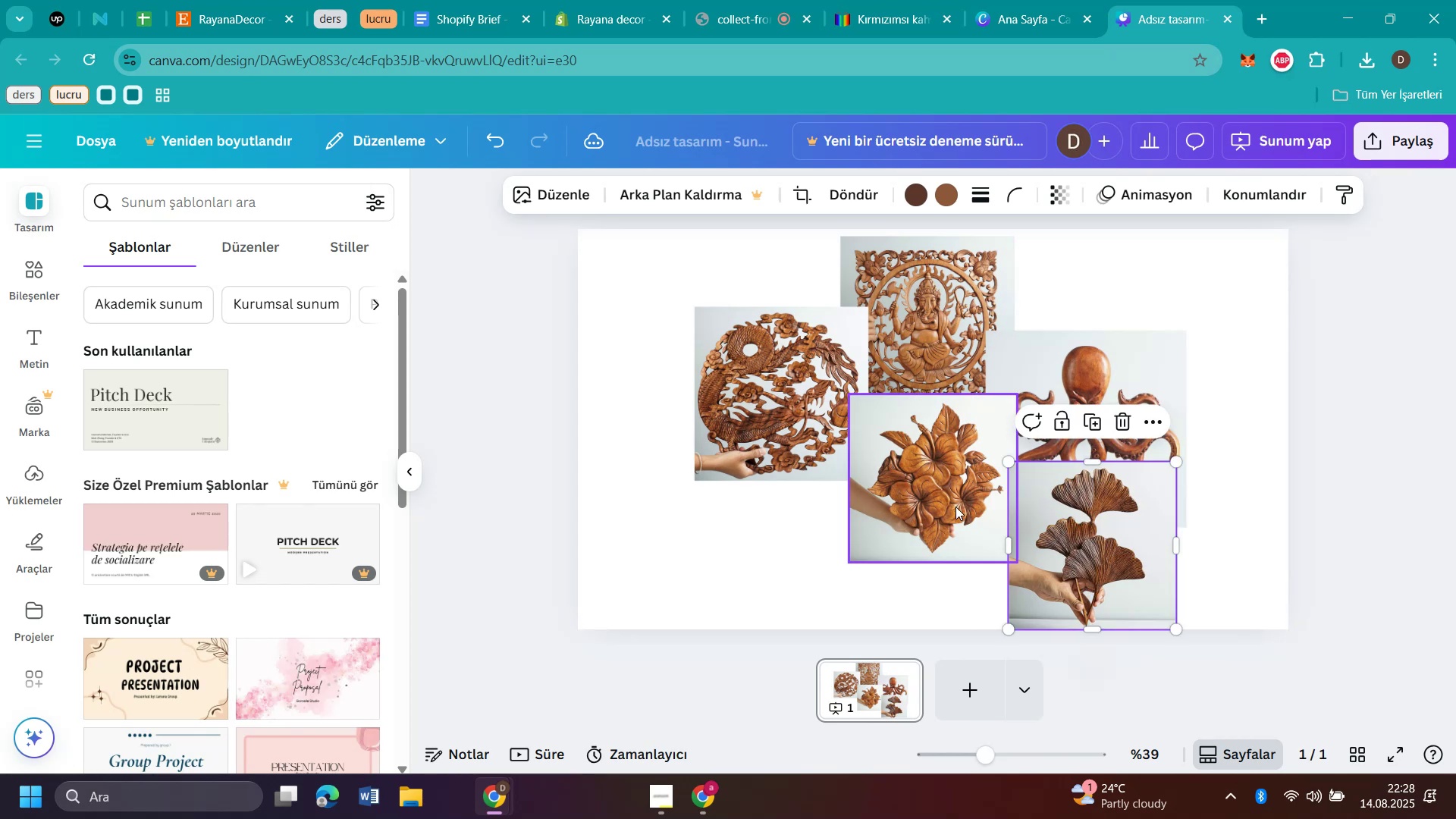 
left_click_drag(start_coordinate=[923, 492], to_coordinate=[759, 303])
 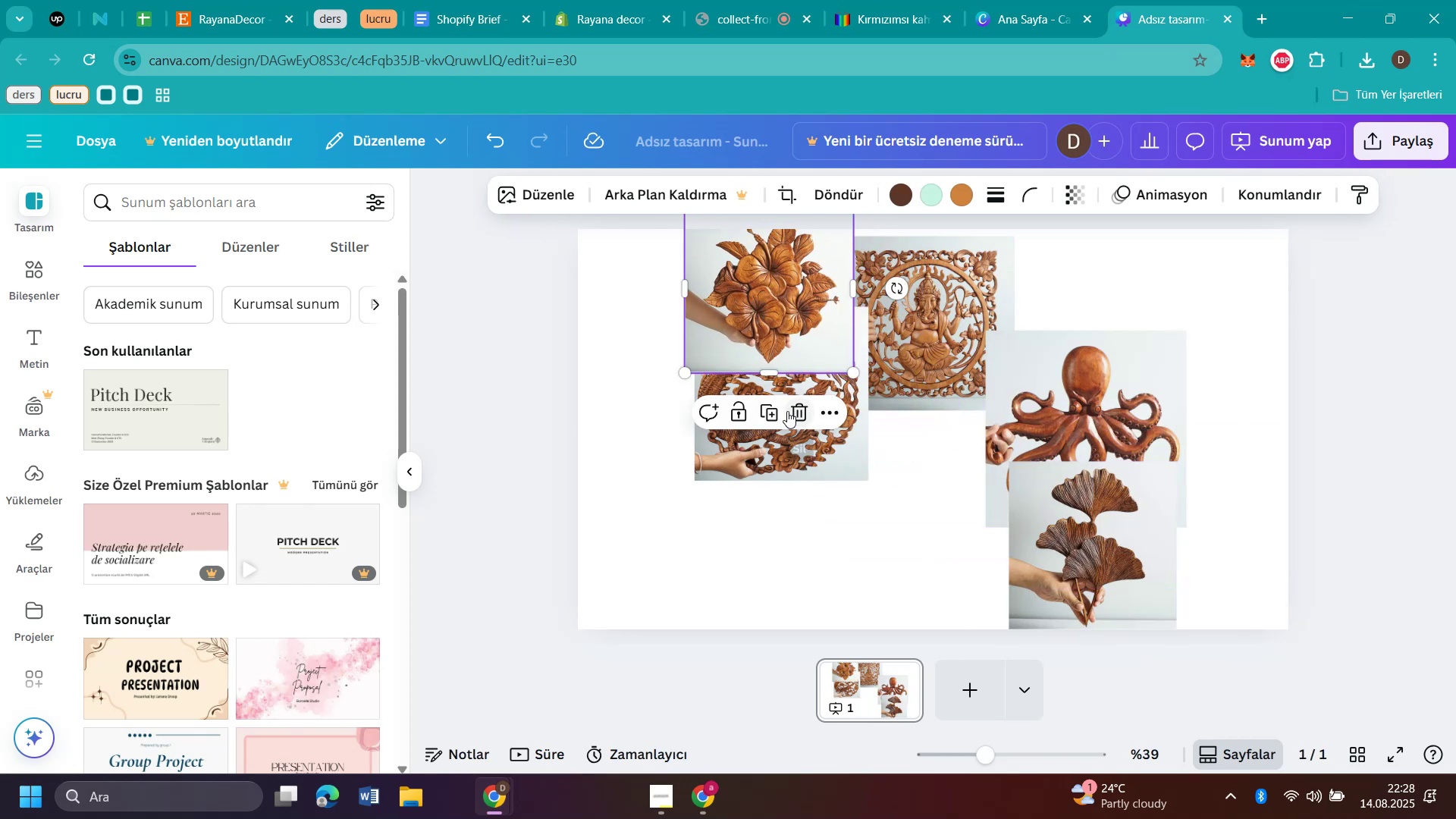 
left_click_drag(start_coordinate=[790, 439], to_coordinate=[1011, 574])
 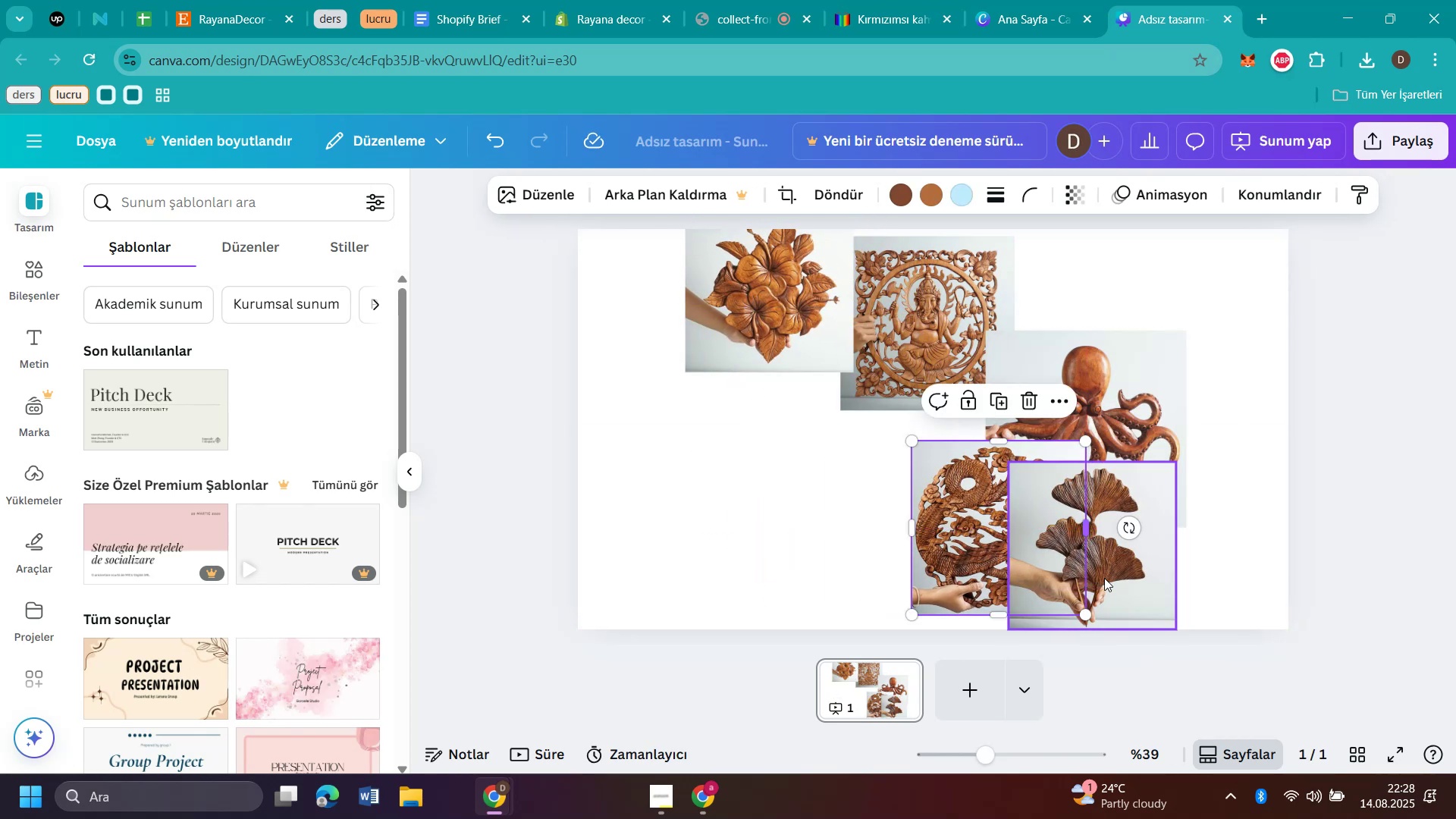 
left_click_drag(start_coordinate=[1110, 568], to_coordinate=[843, 465])
 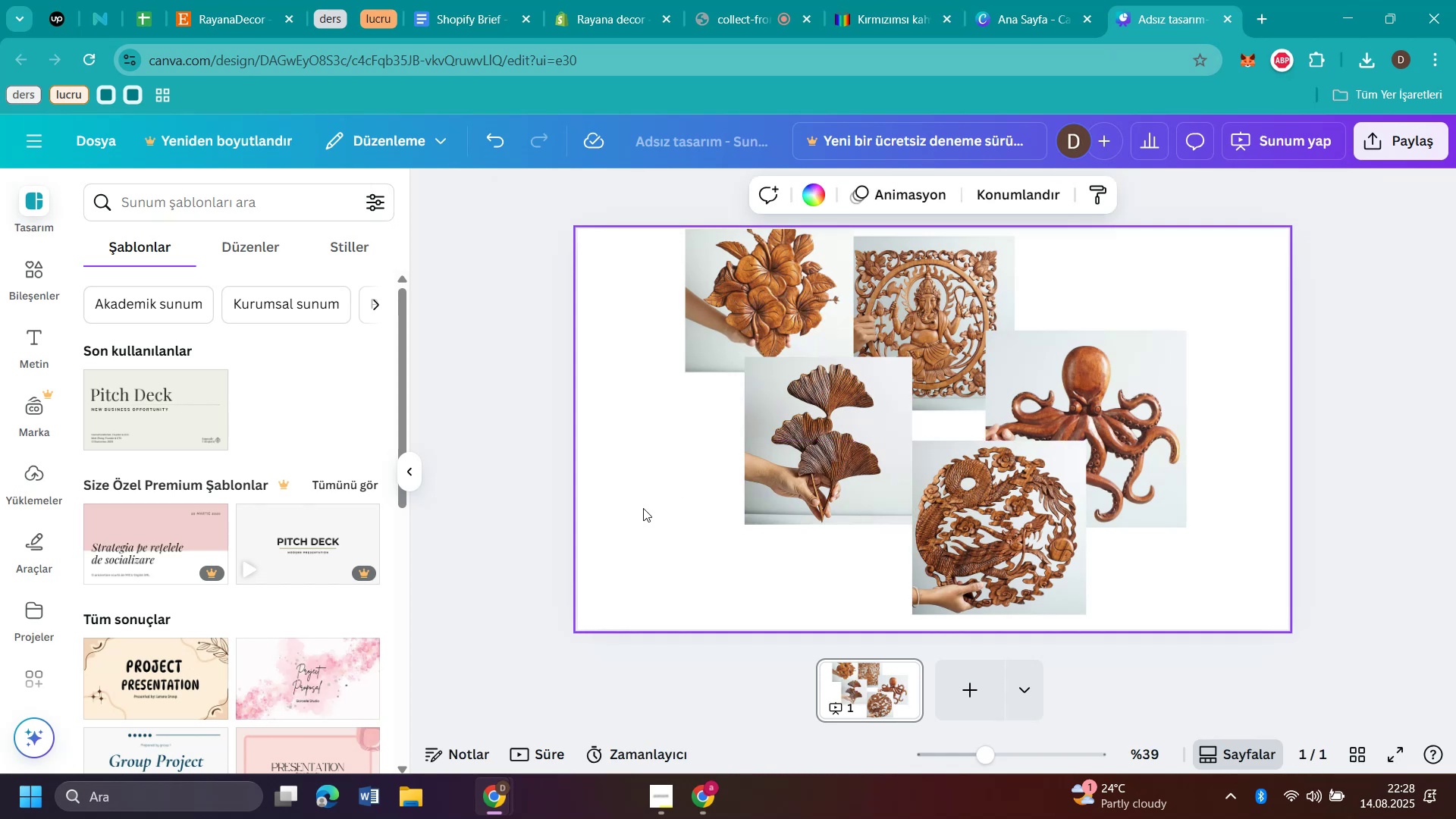 
left_click_drag(start_coordinate=[1003, 531], to_coordinate=[999, 532])
 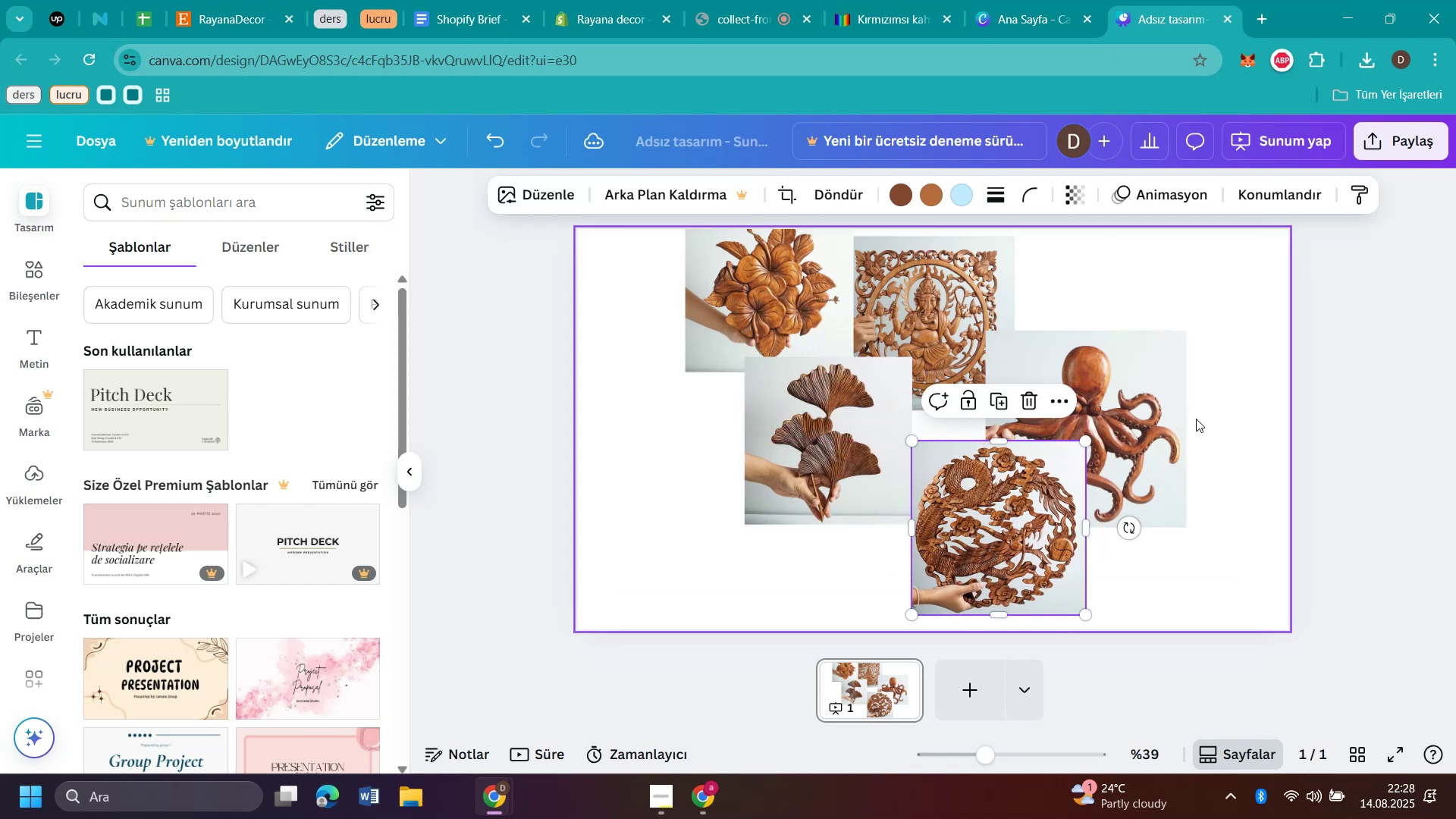 
left_click_drag(start_coordinate=[1133, 425], to_coordinate=[1160, 376])
 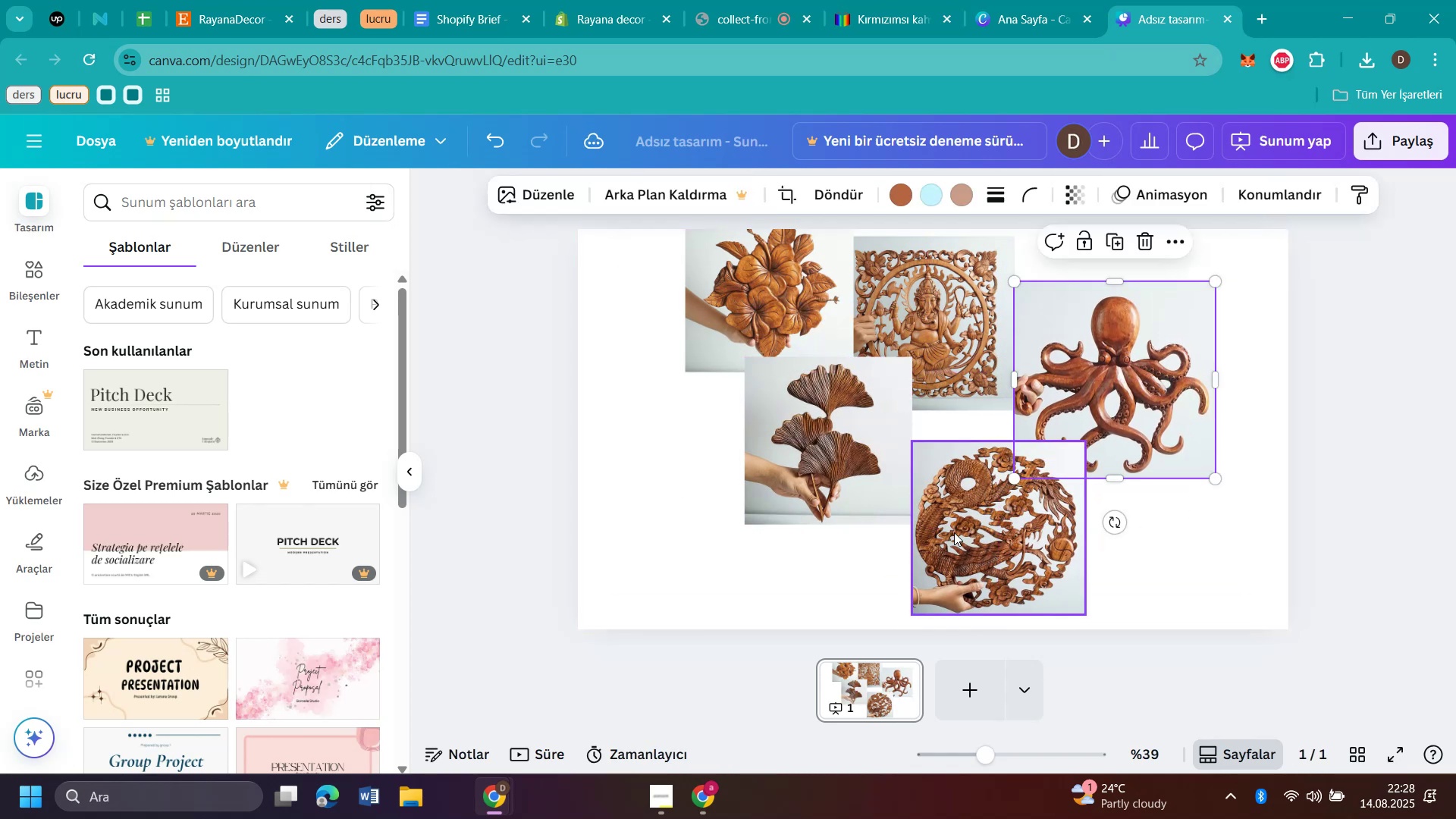 
left_click_drag(start_coordinate=[956, 549], to_coordinate=[1104, 462])
 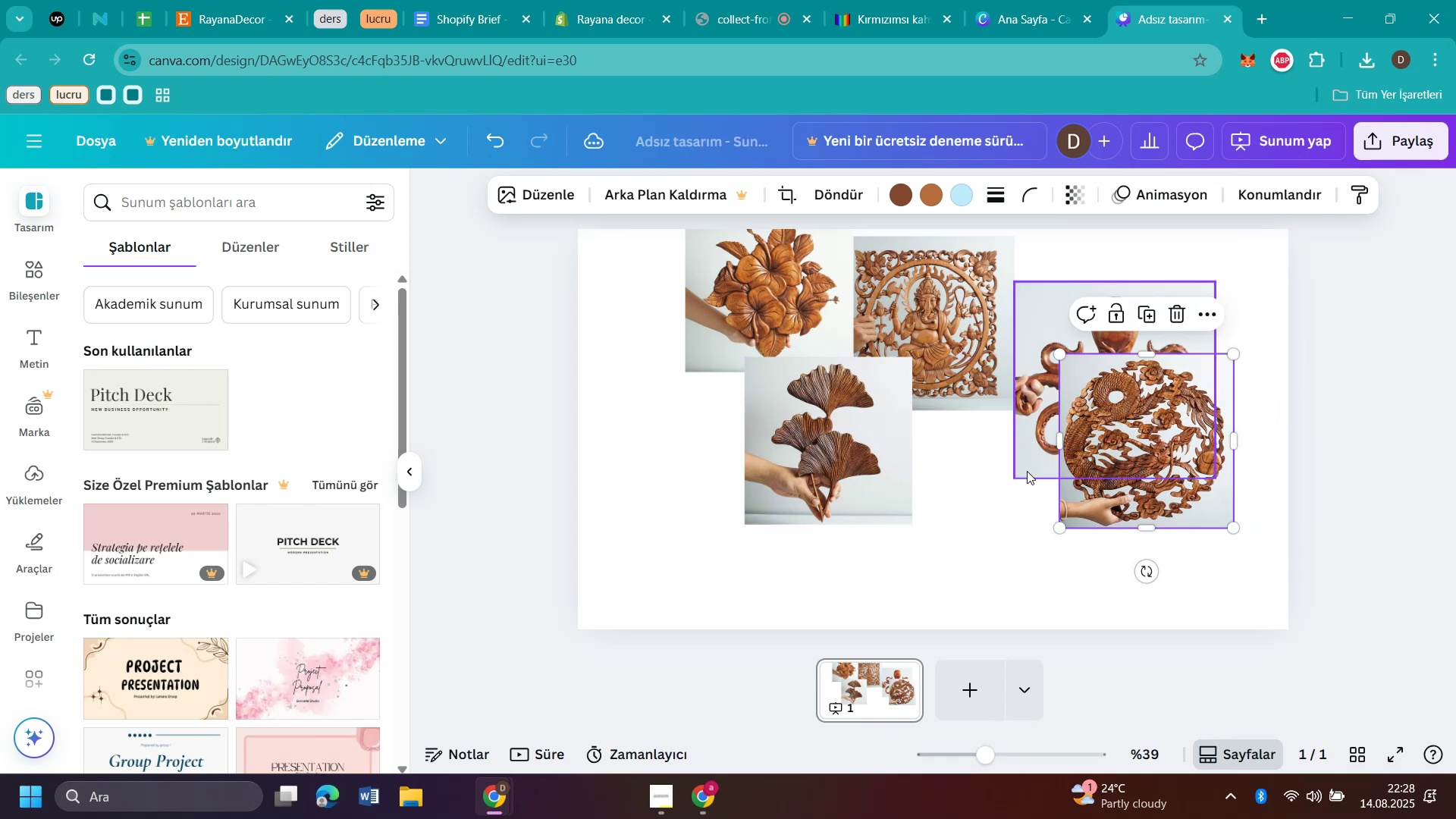 
left_click_drag(start_coordinate=[1023, 467], to_coordinate=[883, 593])
 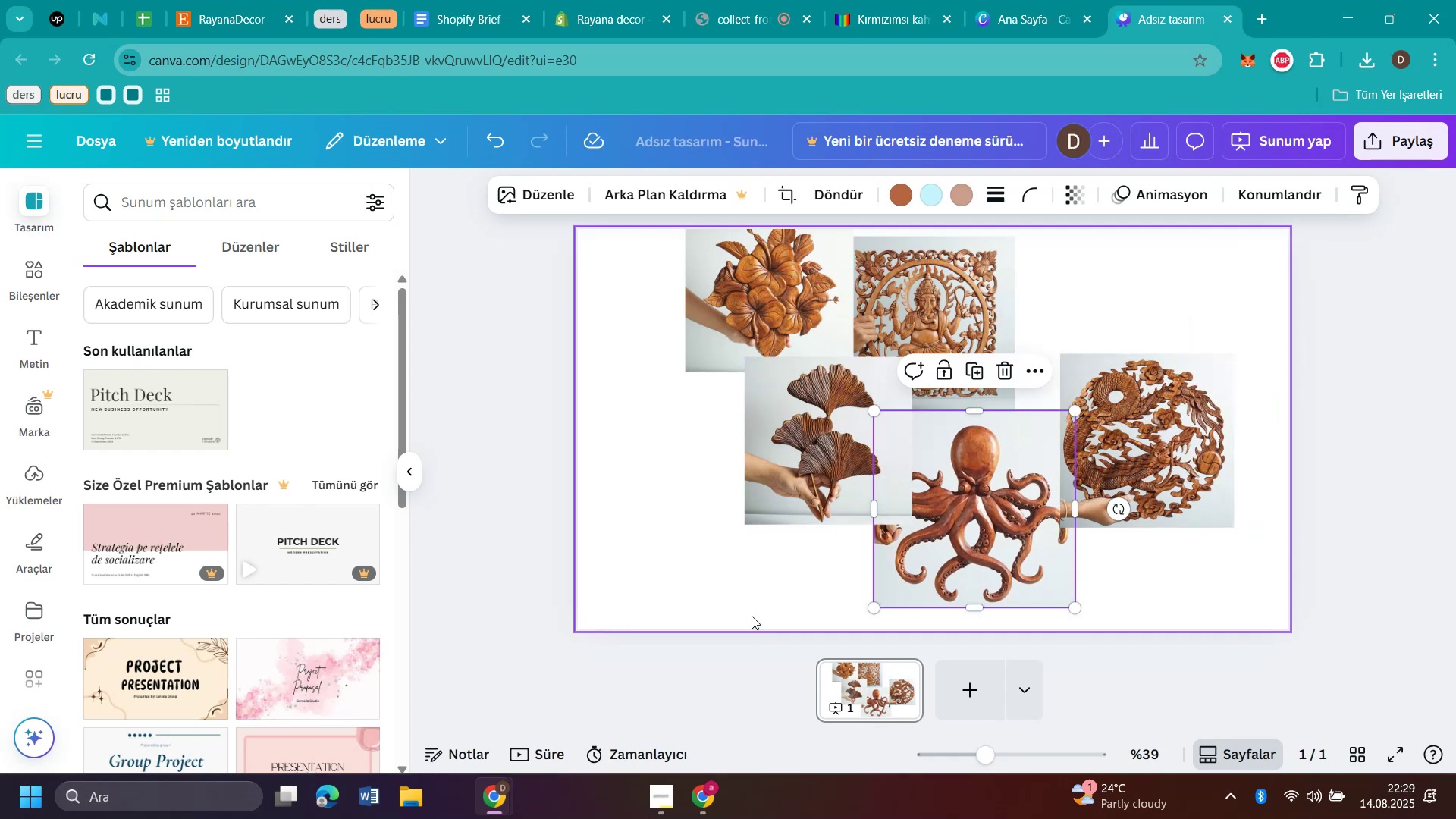 
left_click([765, 577])
 